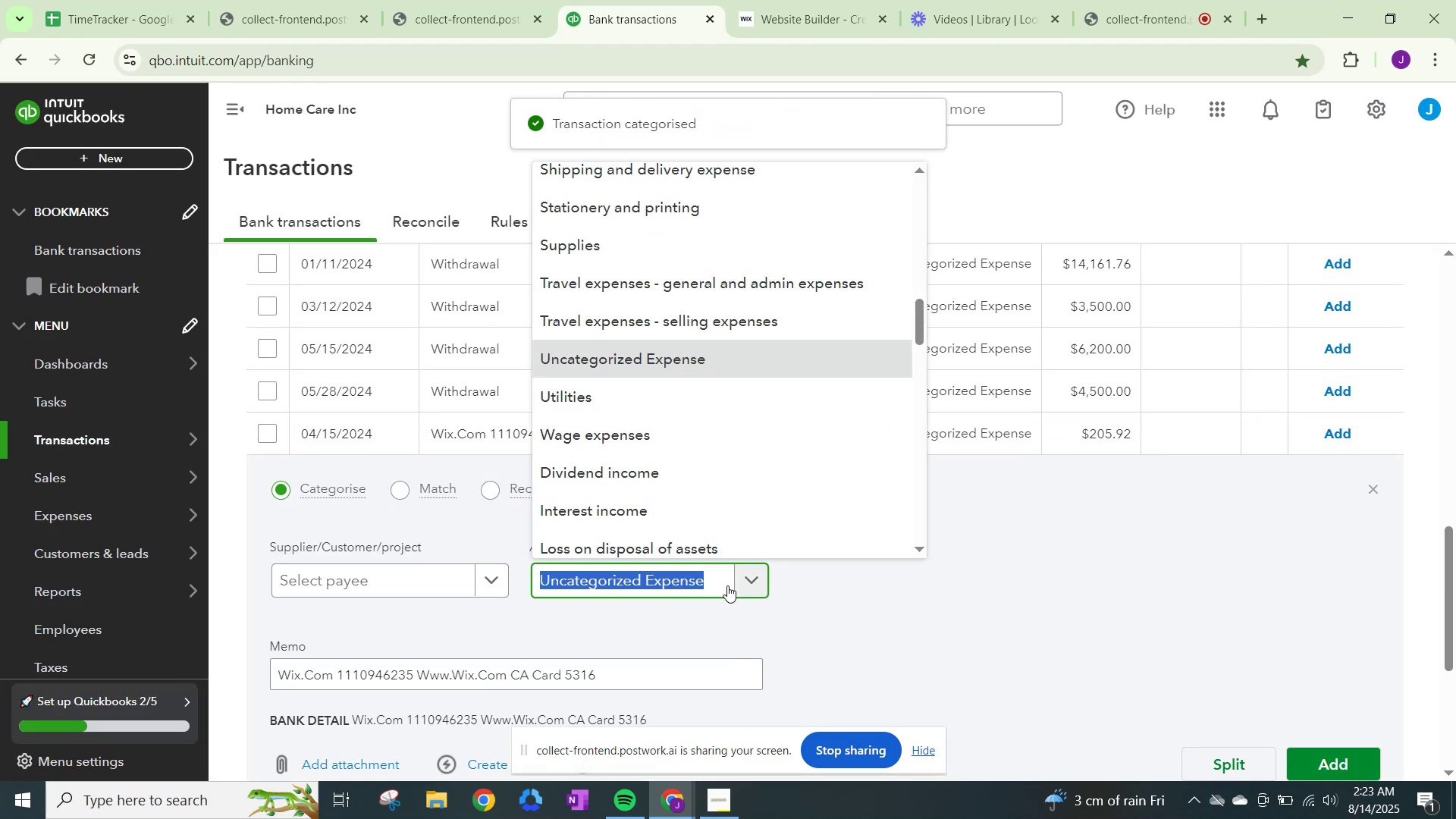 
type(dues)
 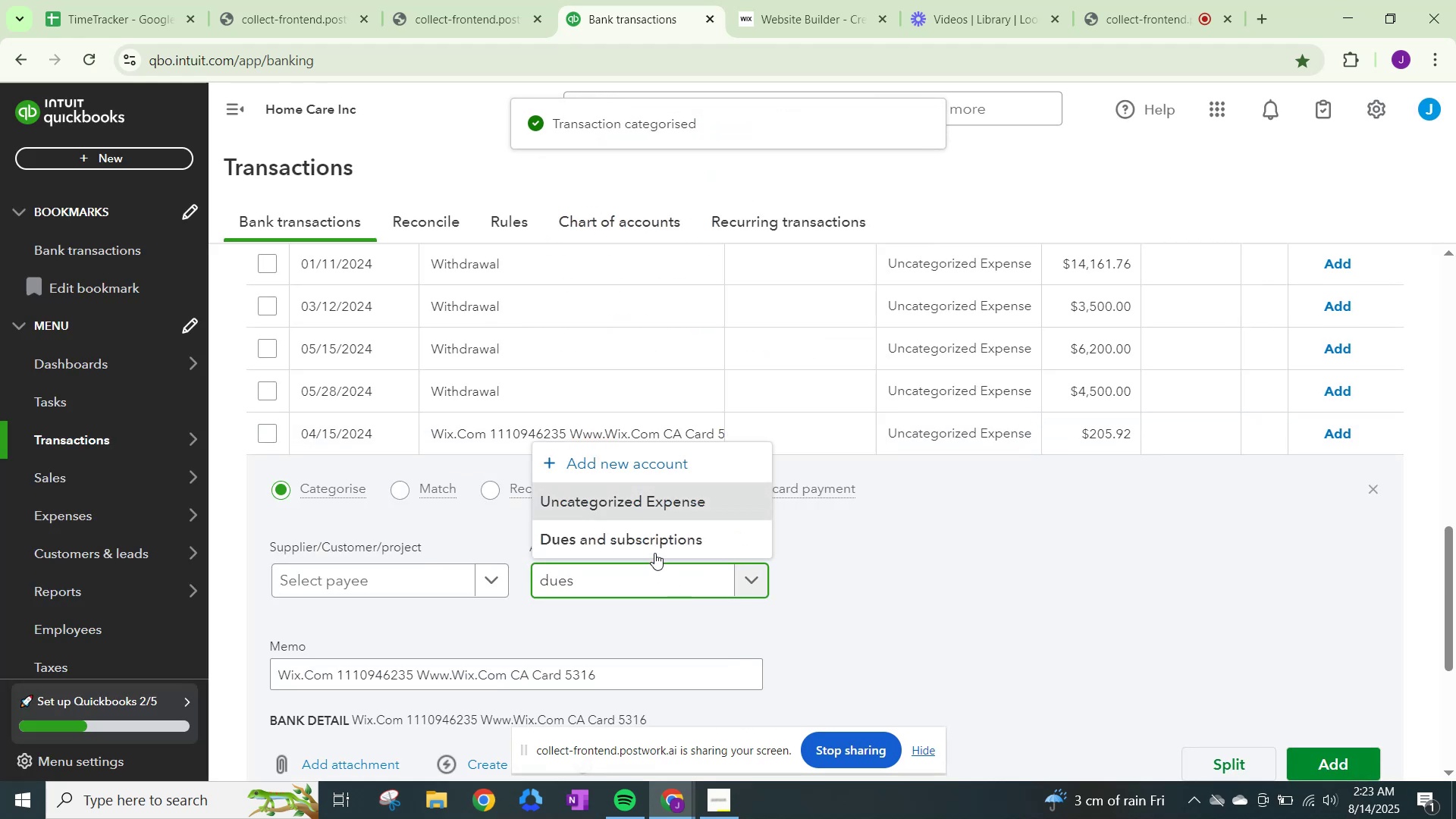 
left_click([660, 538])
 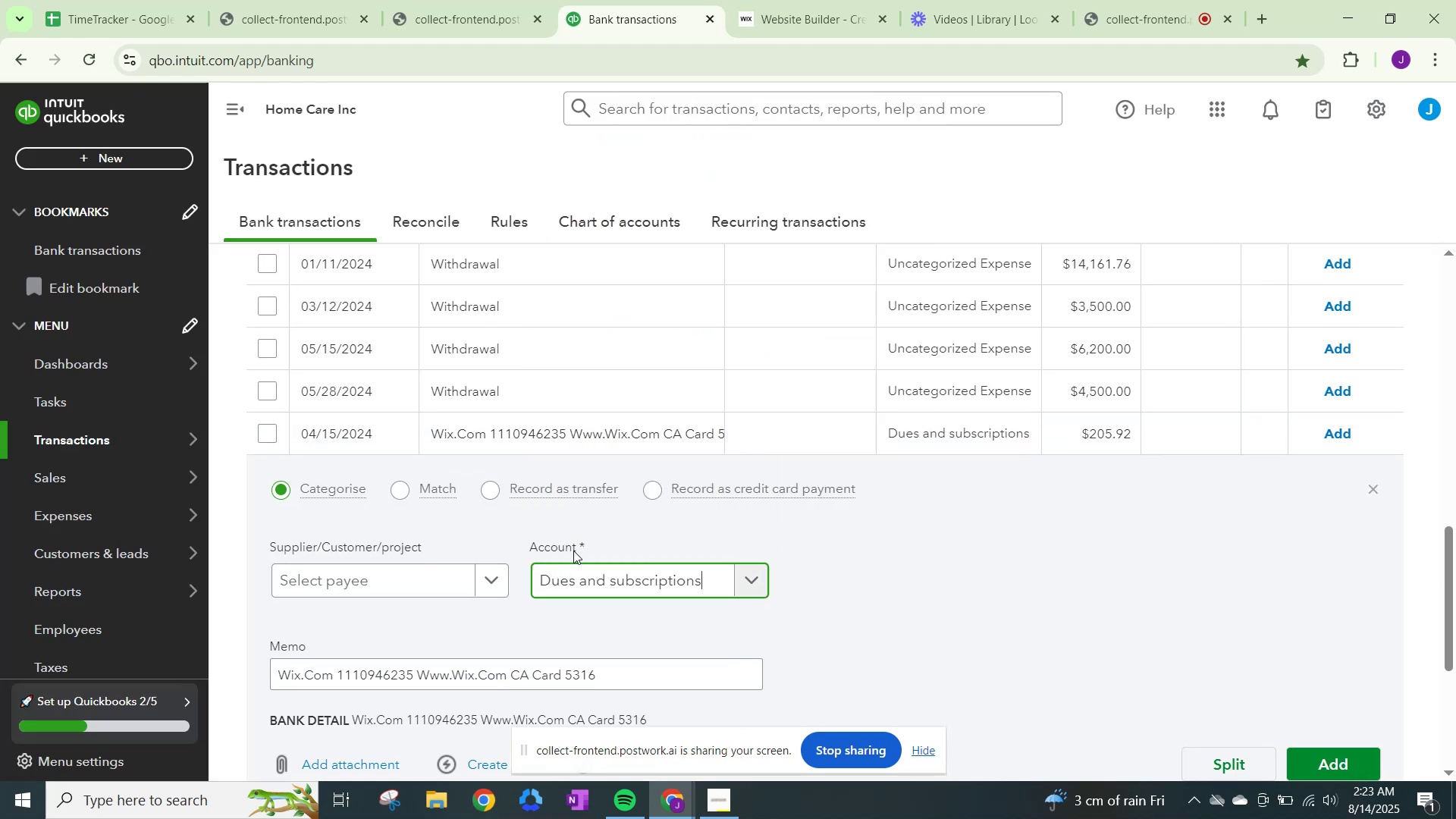 
mouse_move([501, 582])
 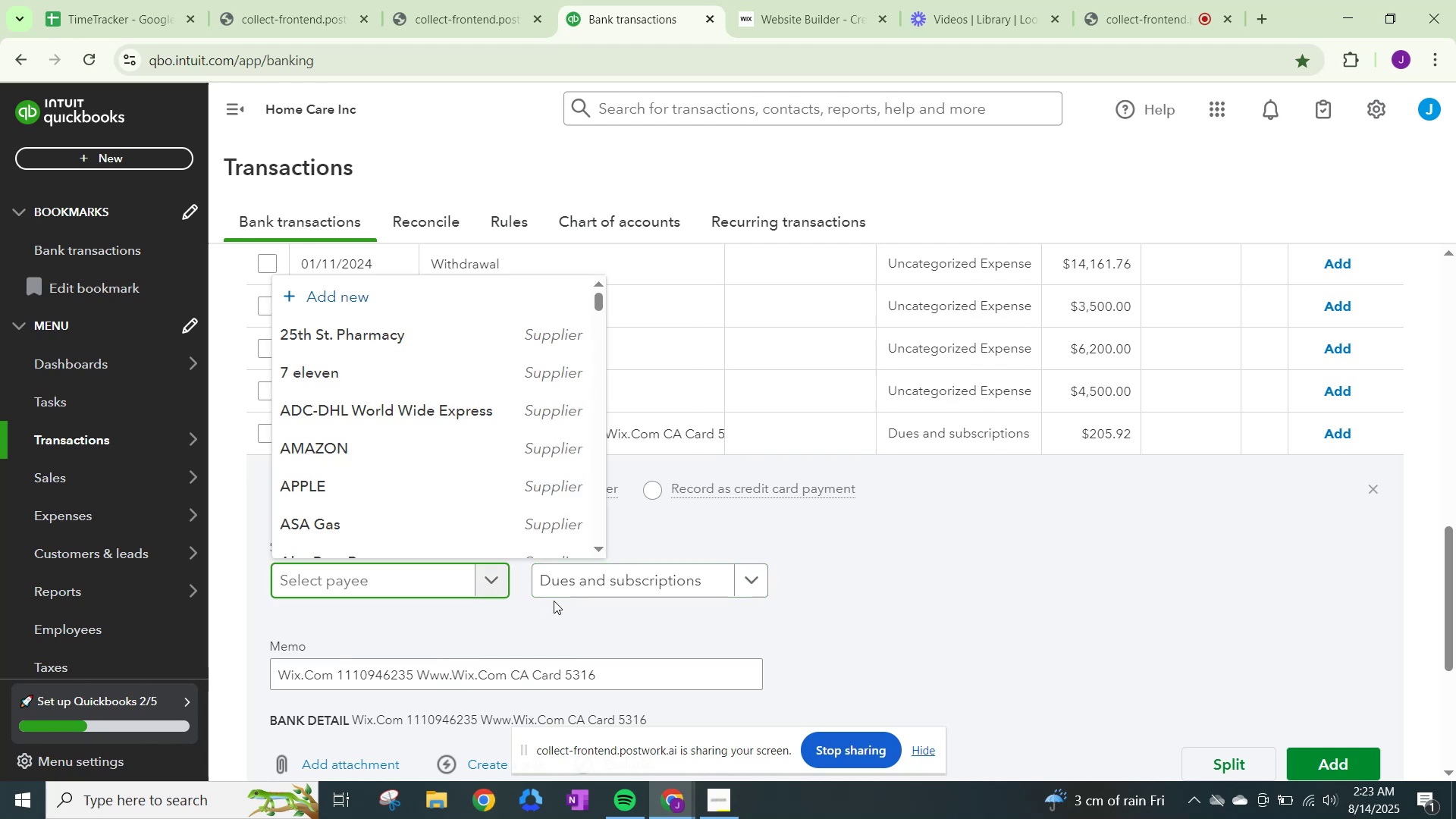 
wait(5.31)
 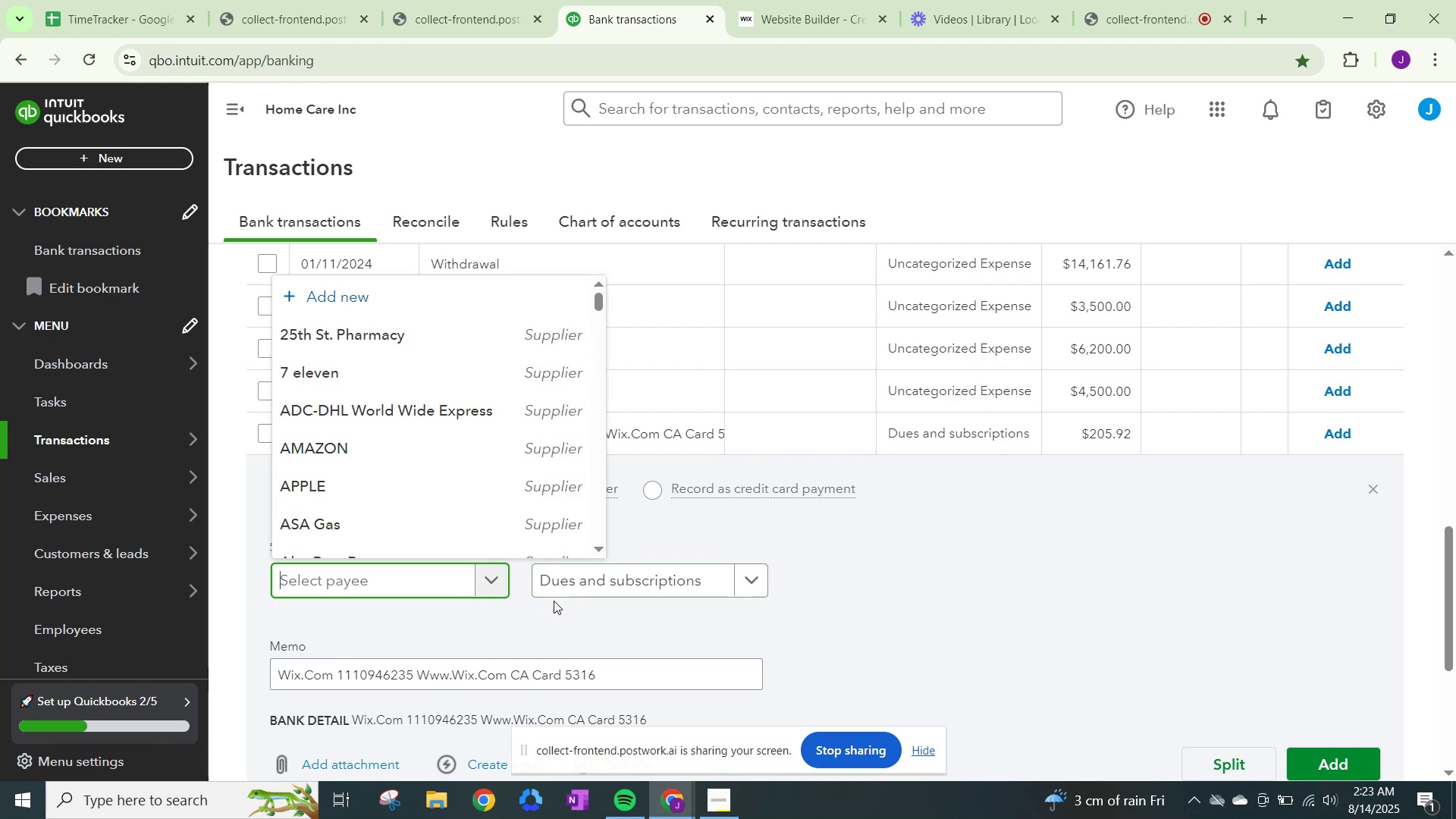 
scroll: coordinate [563, 559], scroll_direction: down, amount: 1.0
 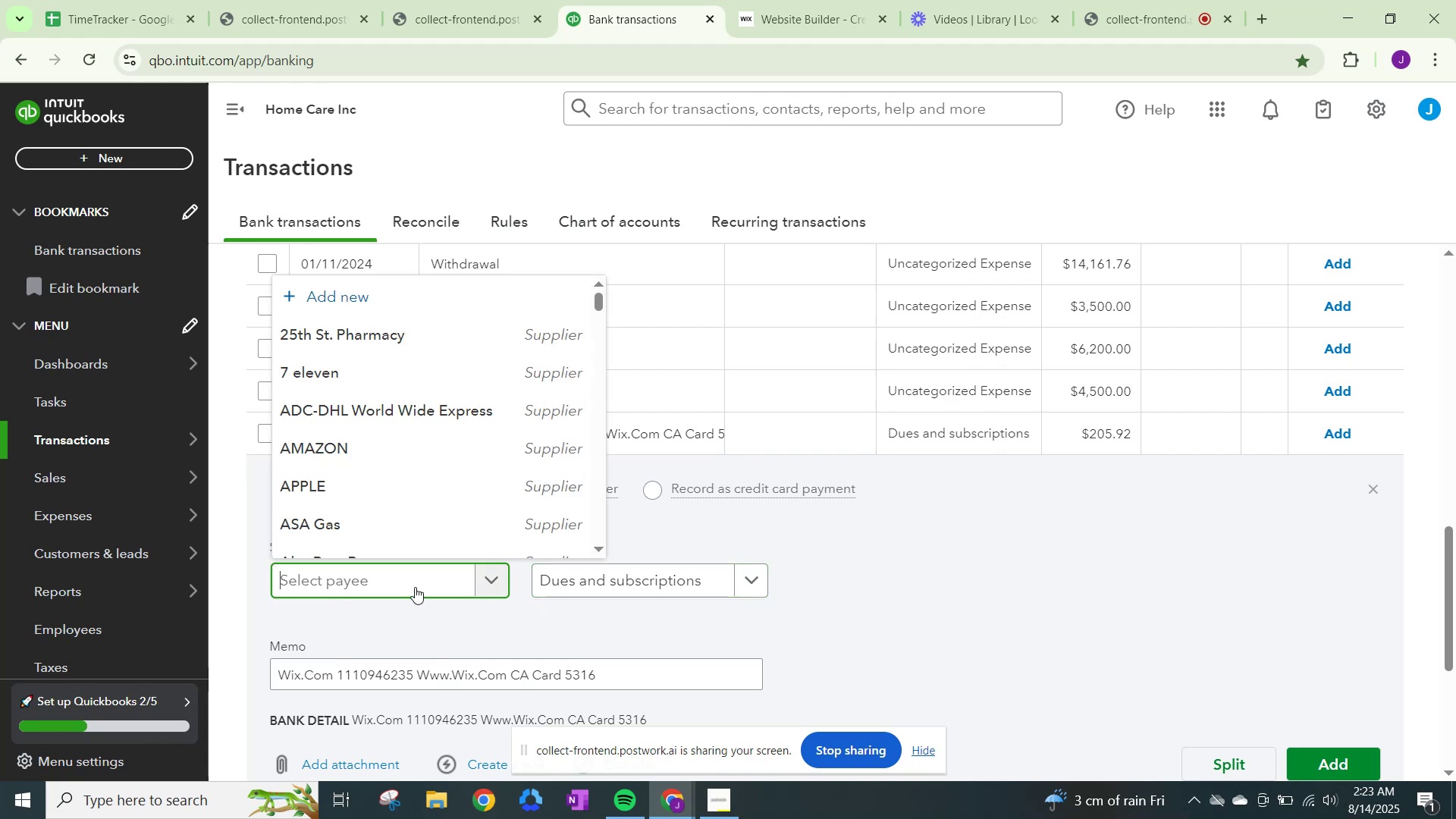 
type(wix)
 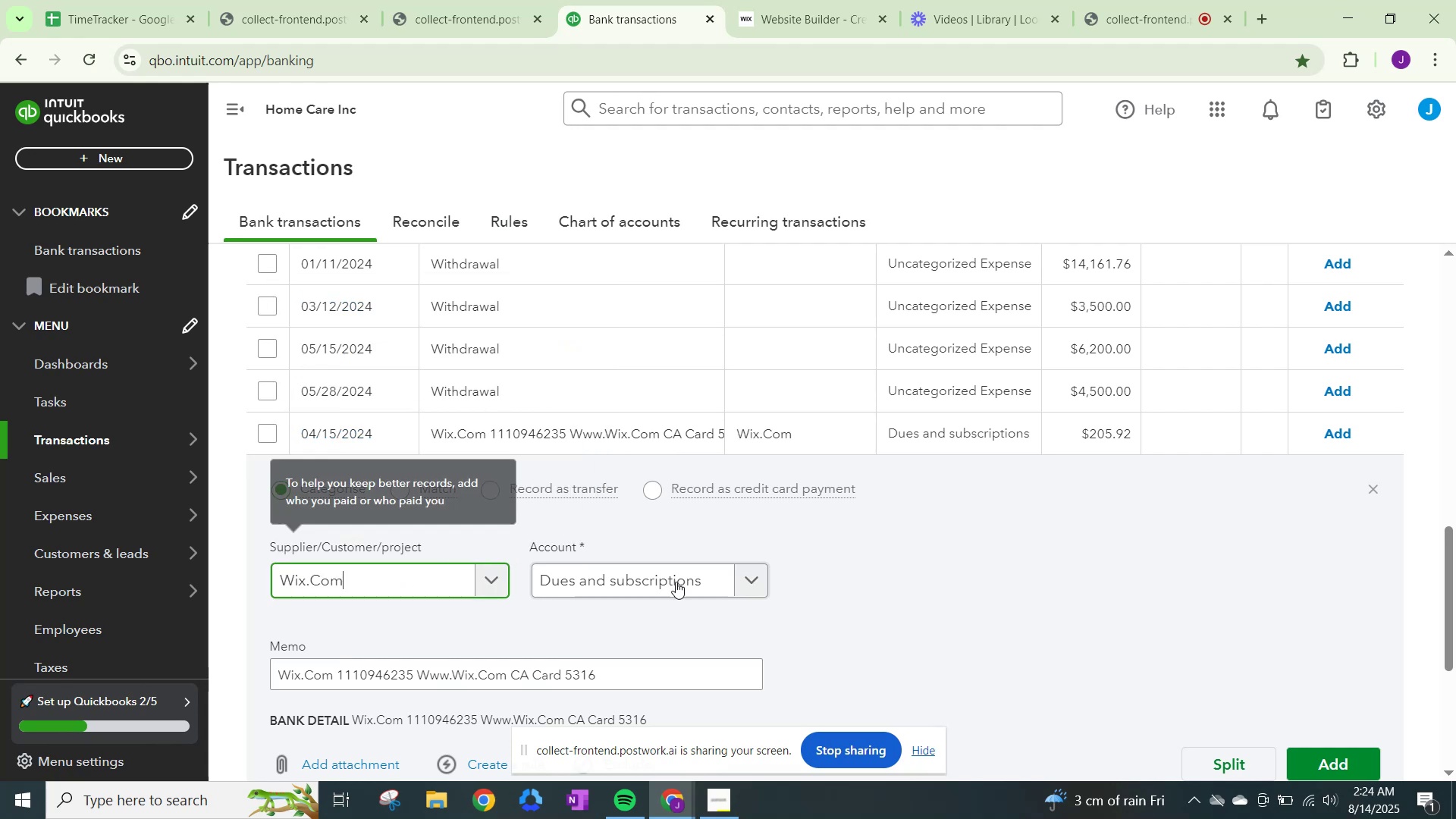 
scroll: coordinate [1222, 682], scroll_direction: down, amount: 1.0
 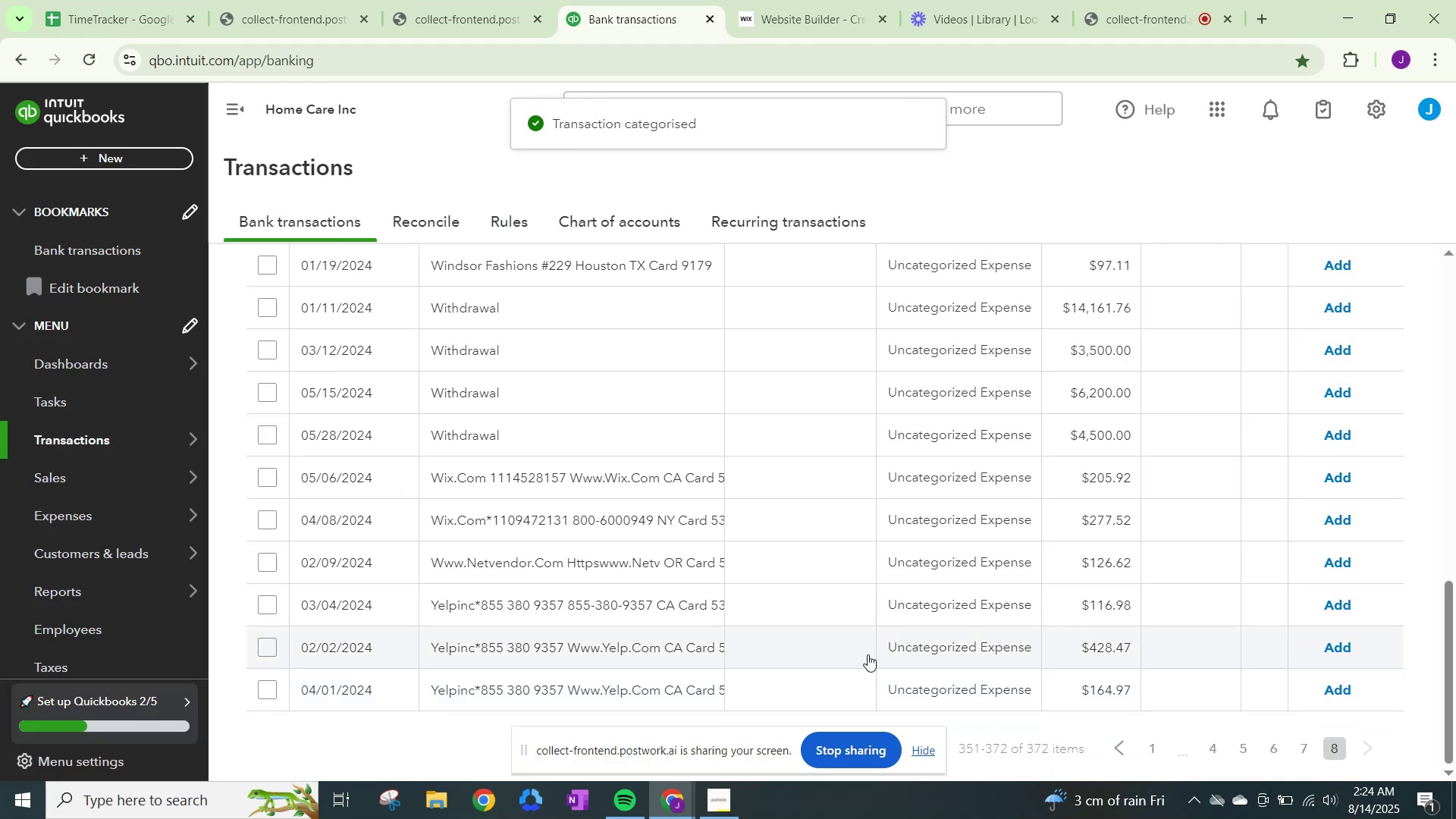 
left_click([952, 475])
 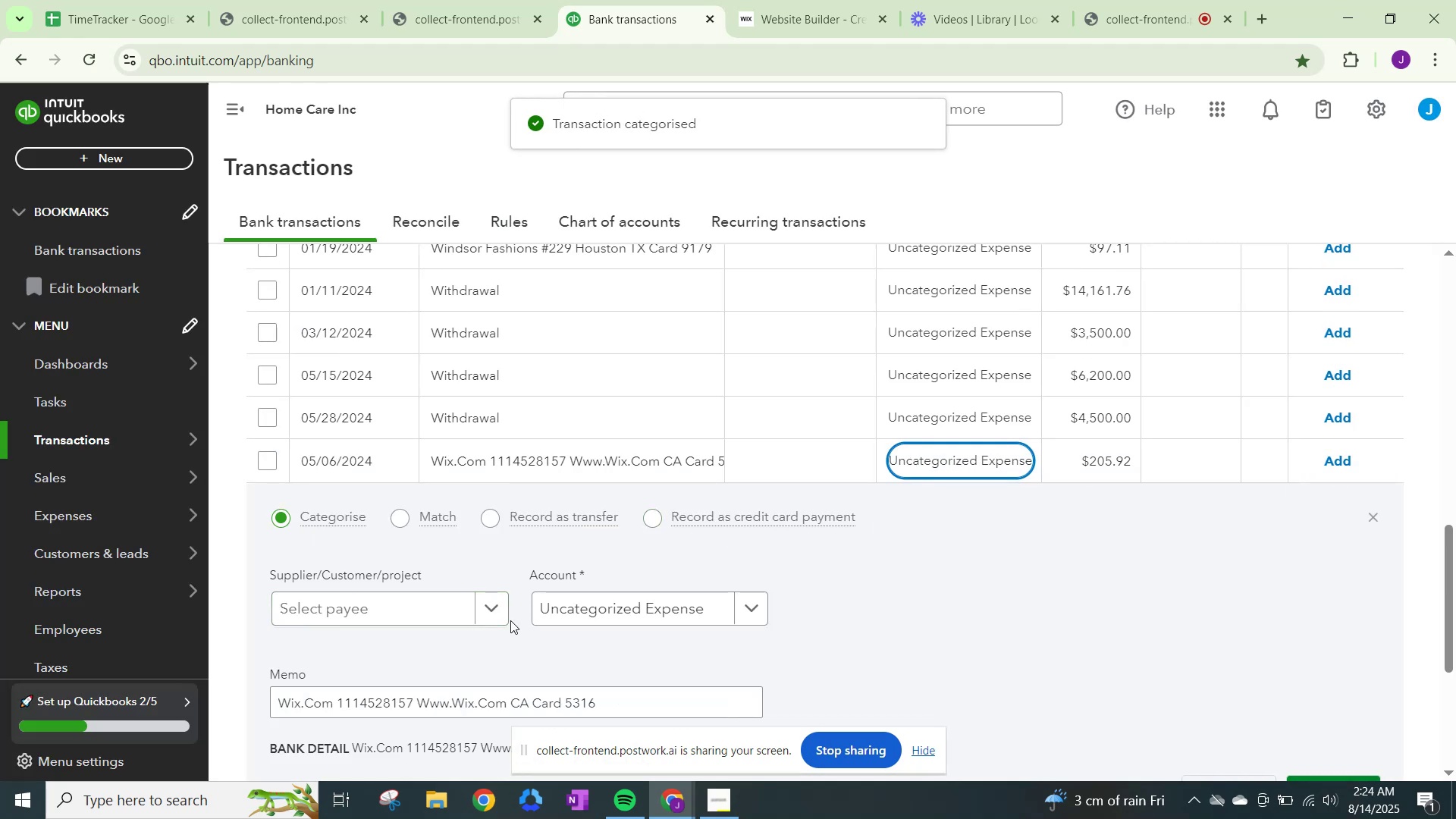 
left_click([478, 598])
 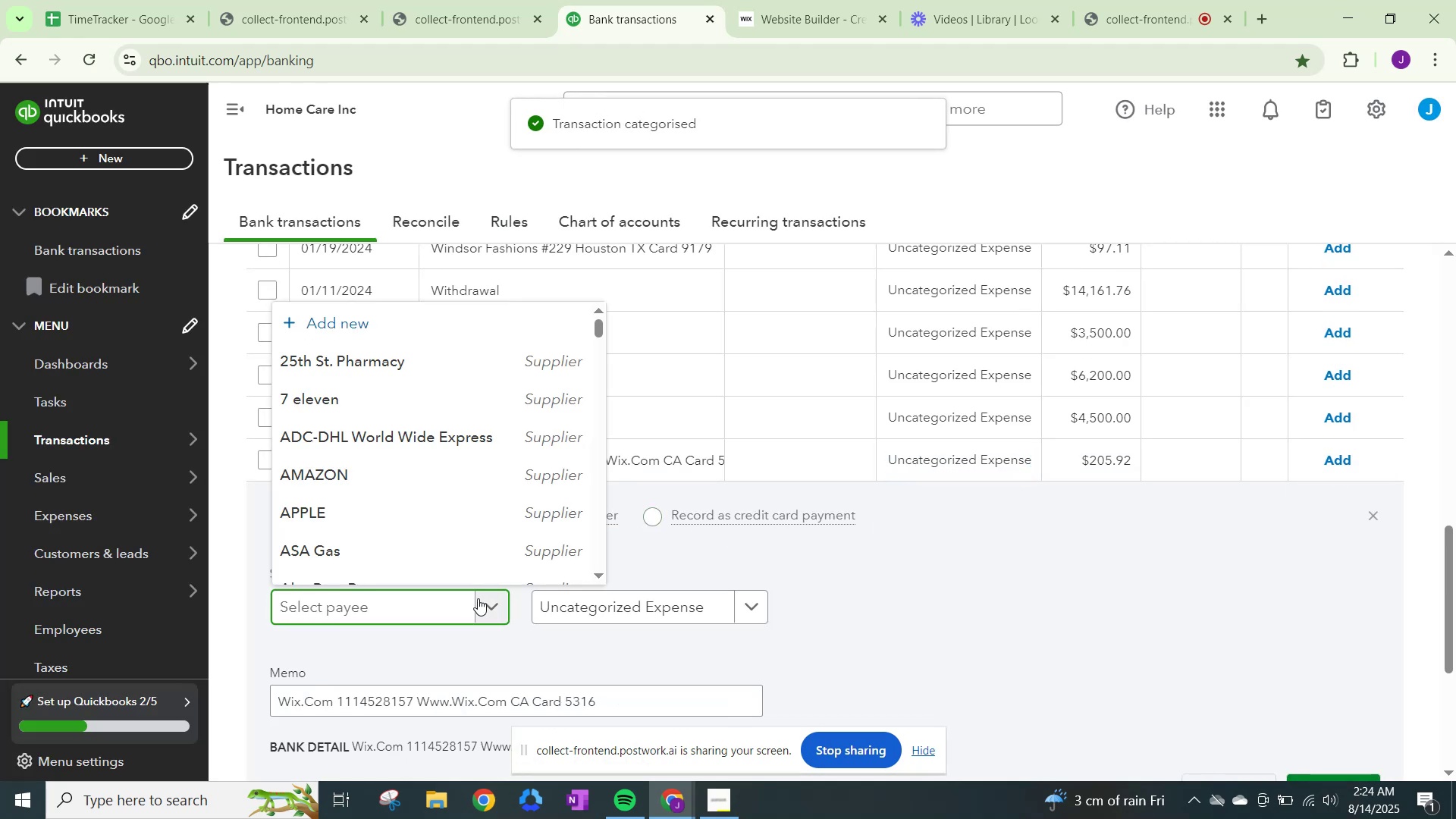 
type(wix)
 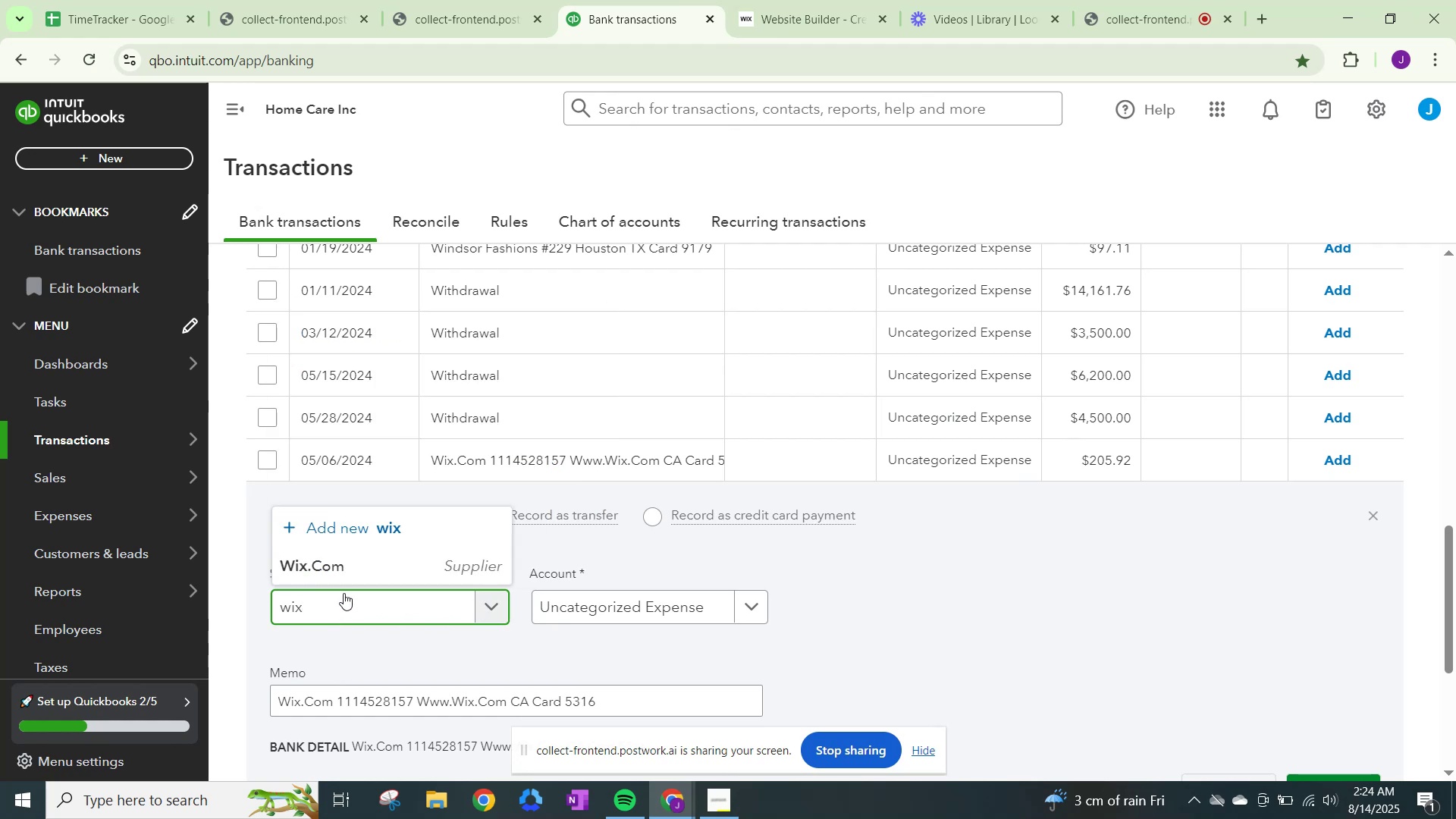 
left_click([359, 552])
 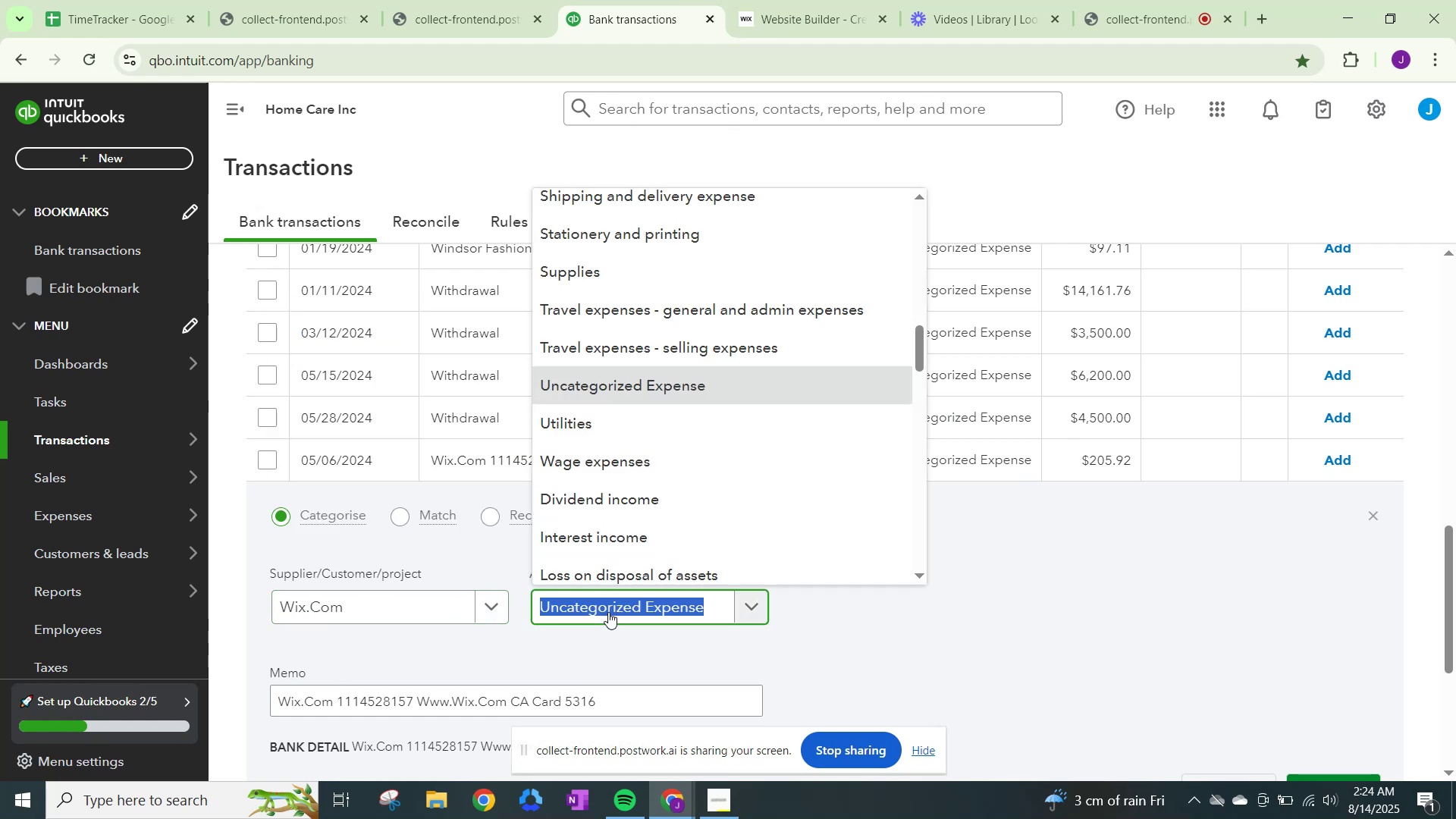 
type(dues)
 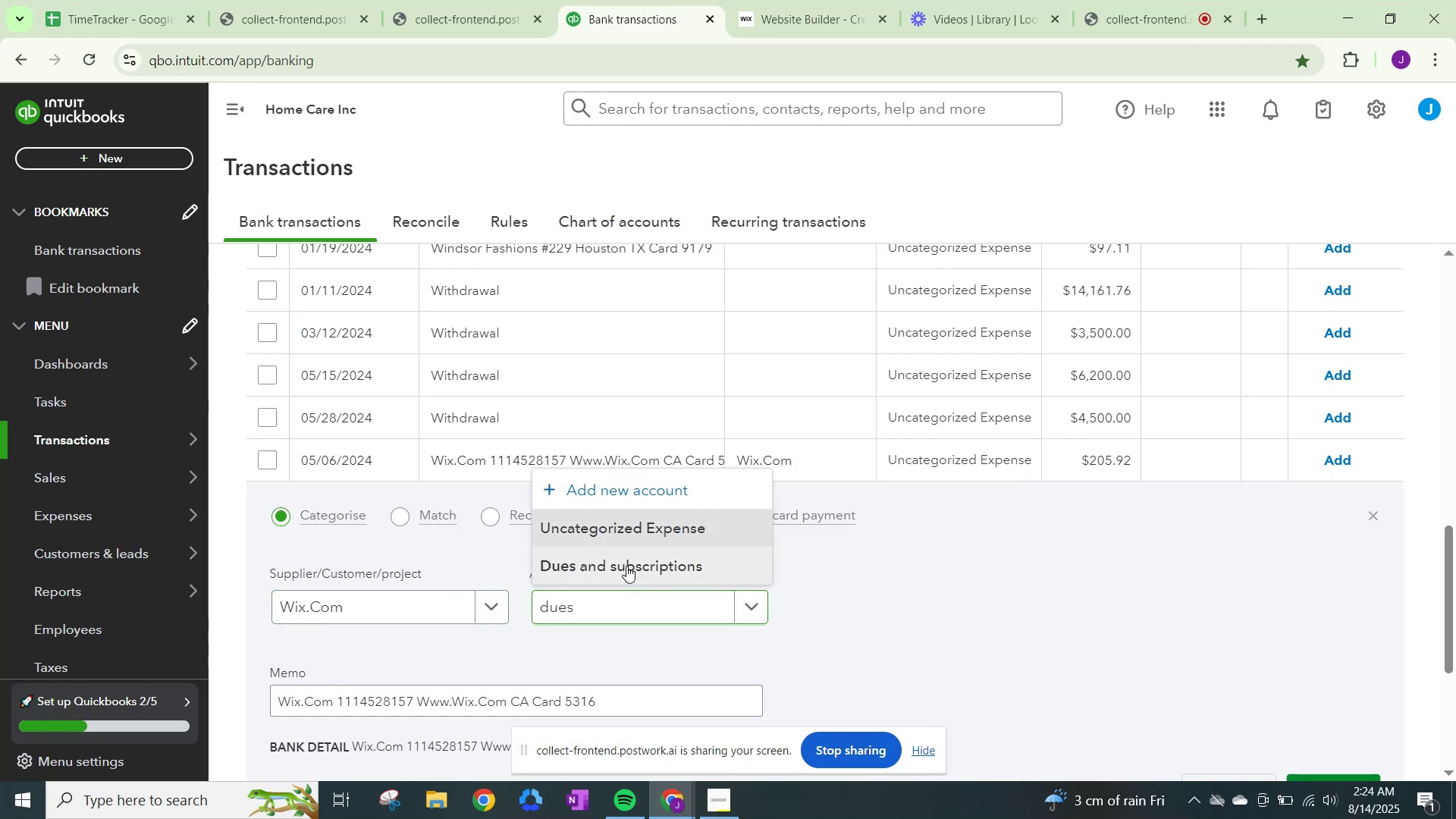 
scroll: coordinate [1144, 732], scroll_direction: down, amount: 1.0
 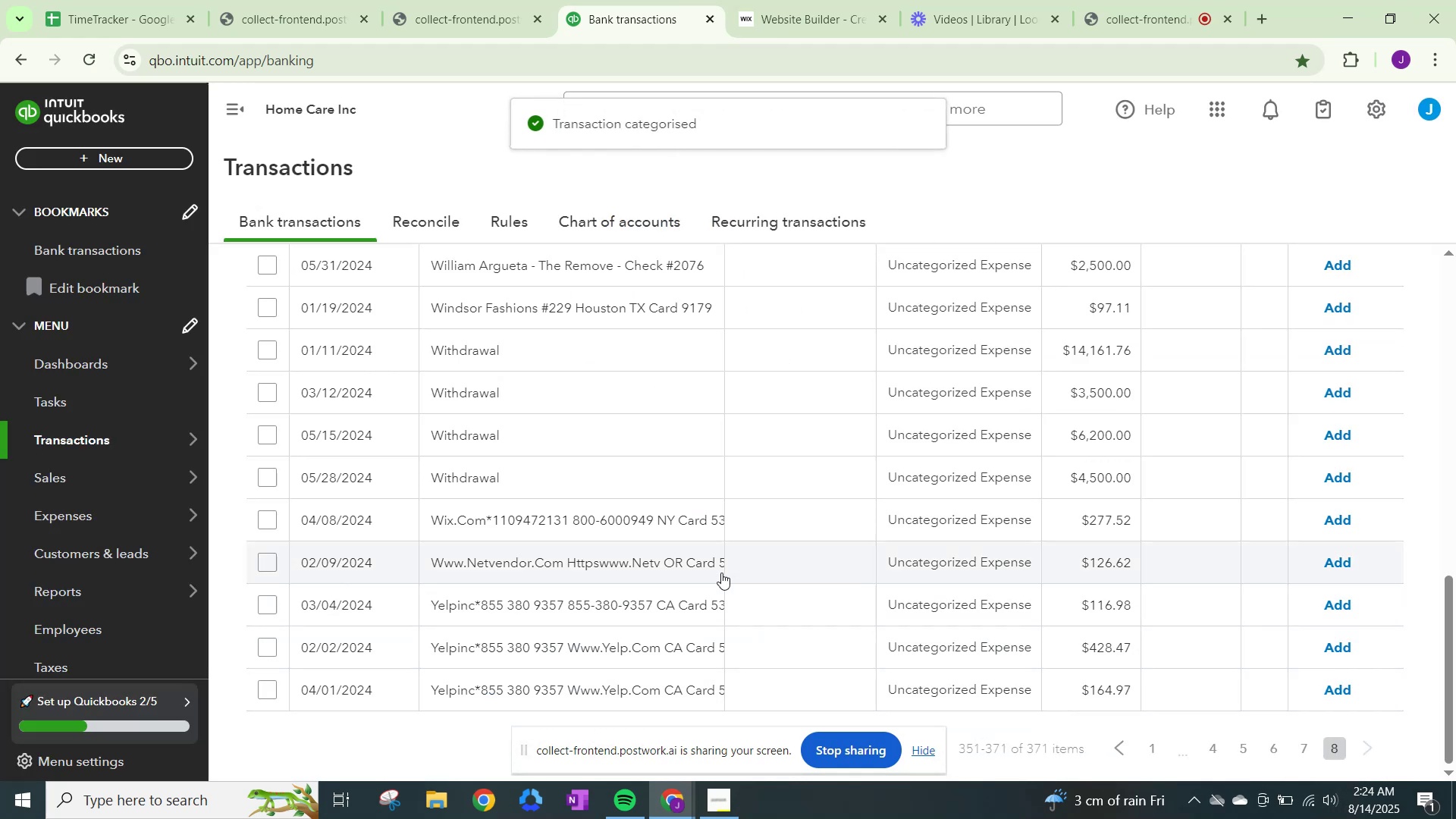 
left_click([931, 513])
 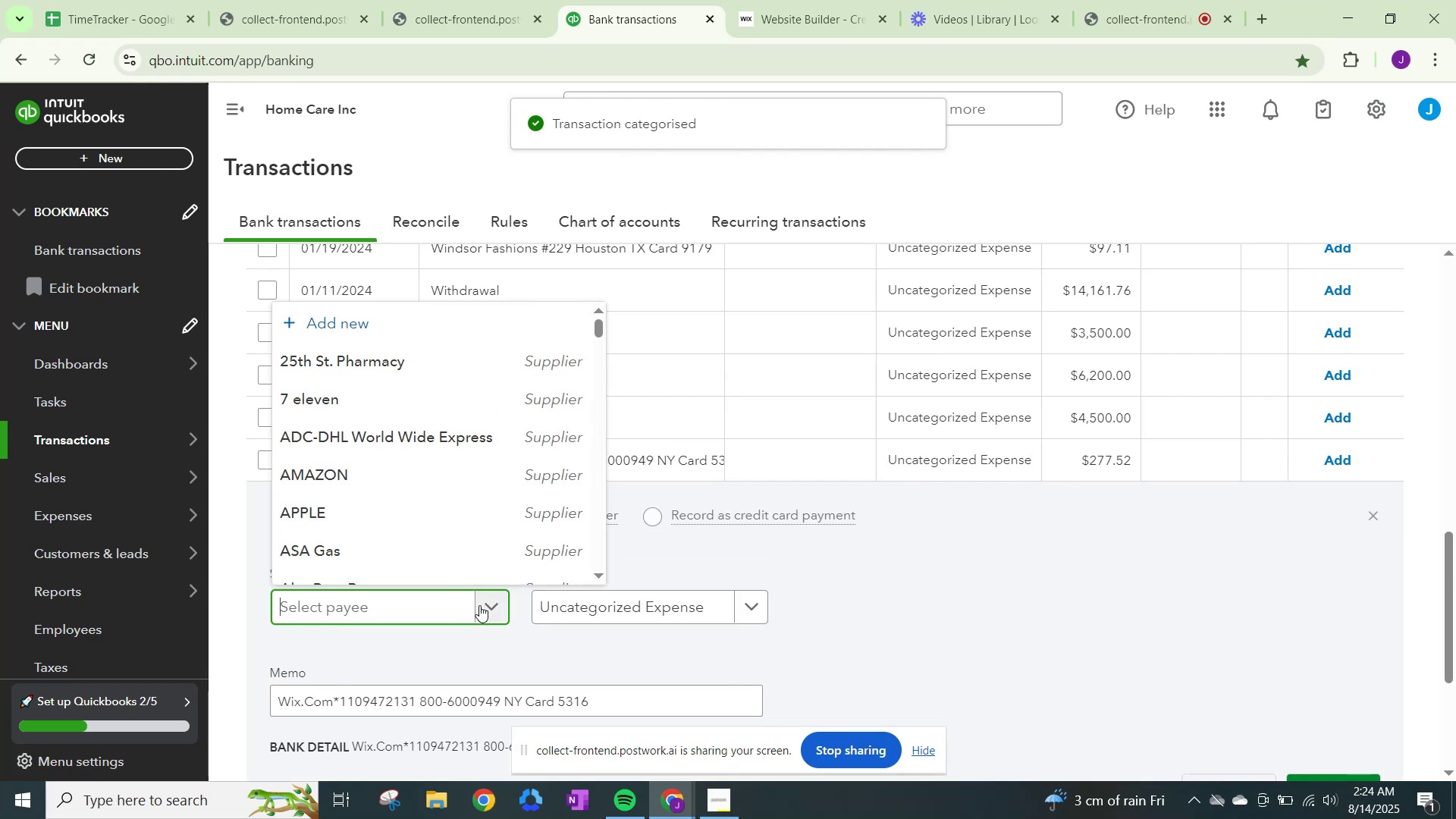 
type(wix)
 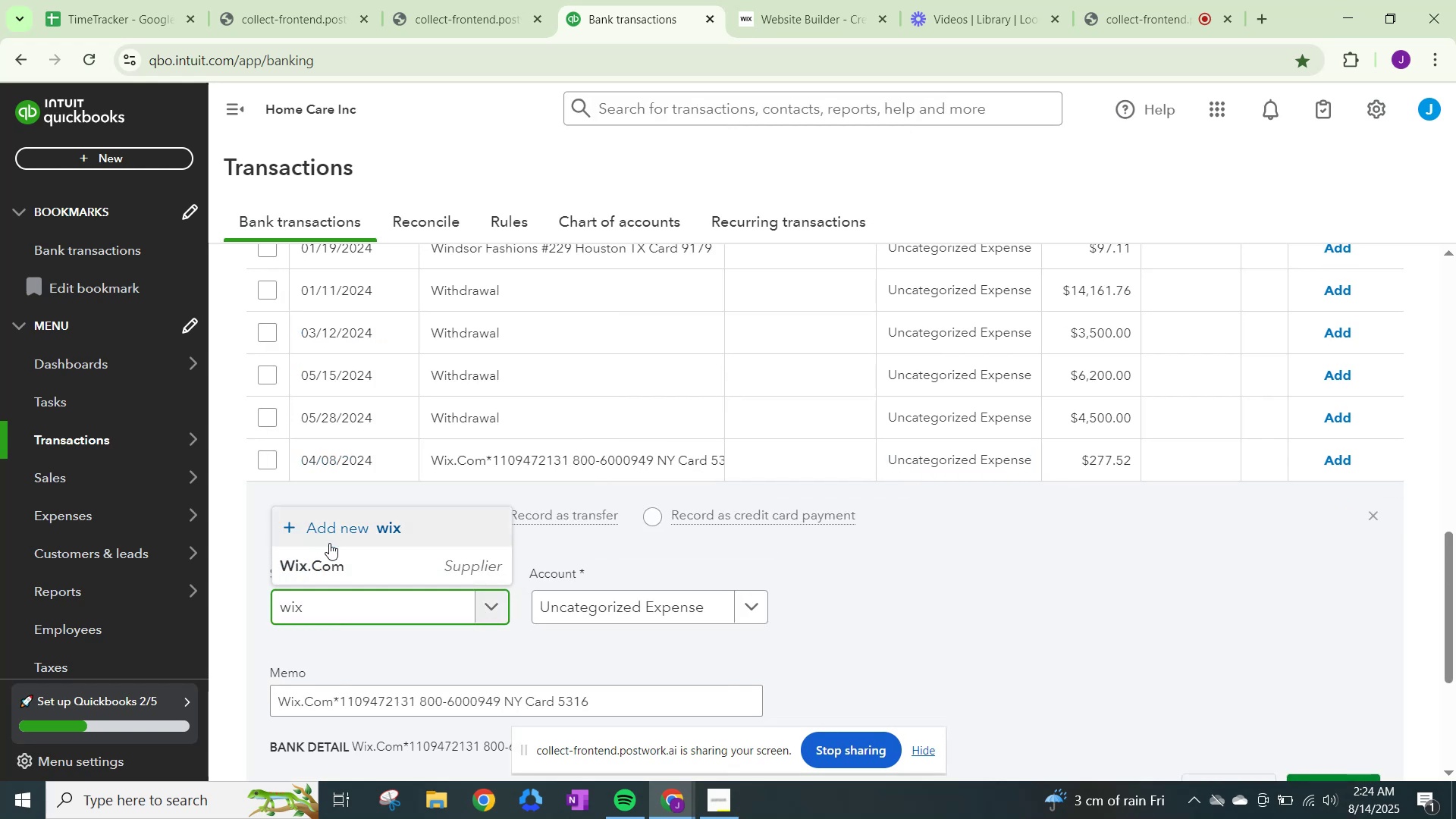 
left_click([333, 559])
 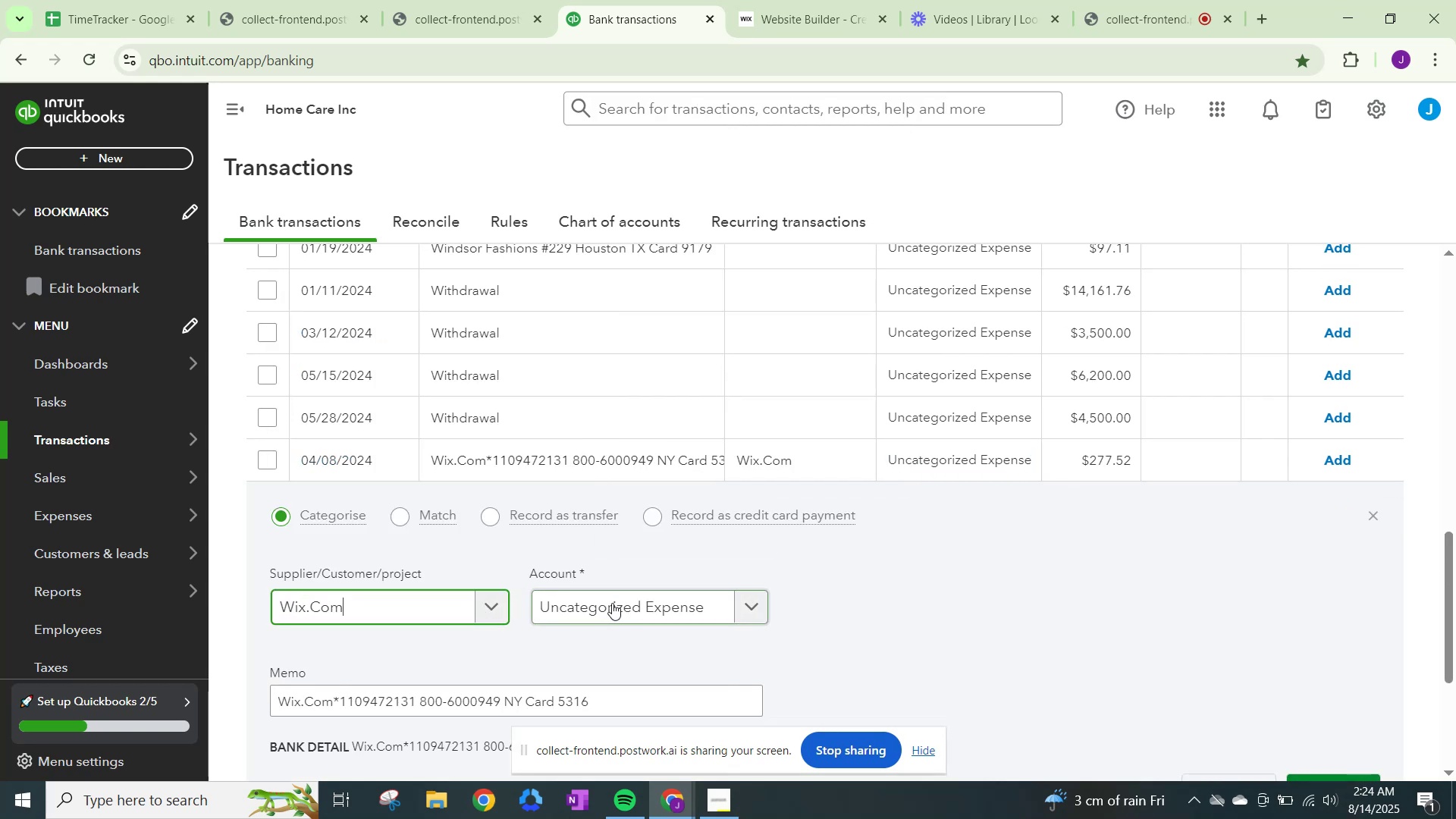 
left_click([613, 603])
 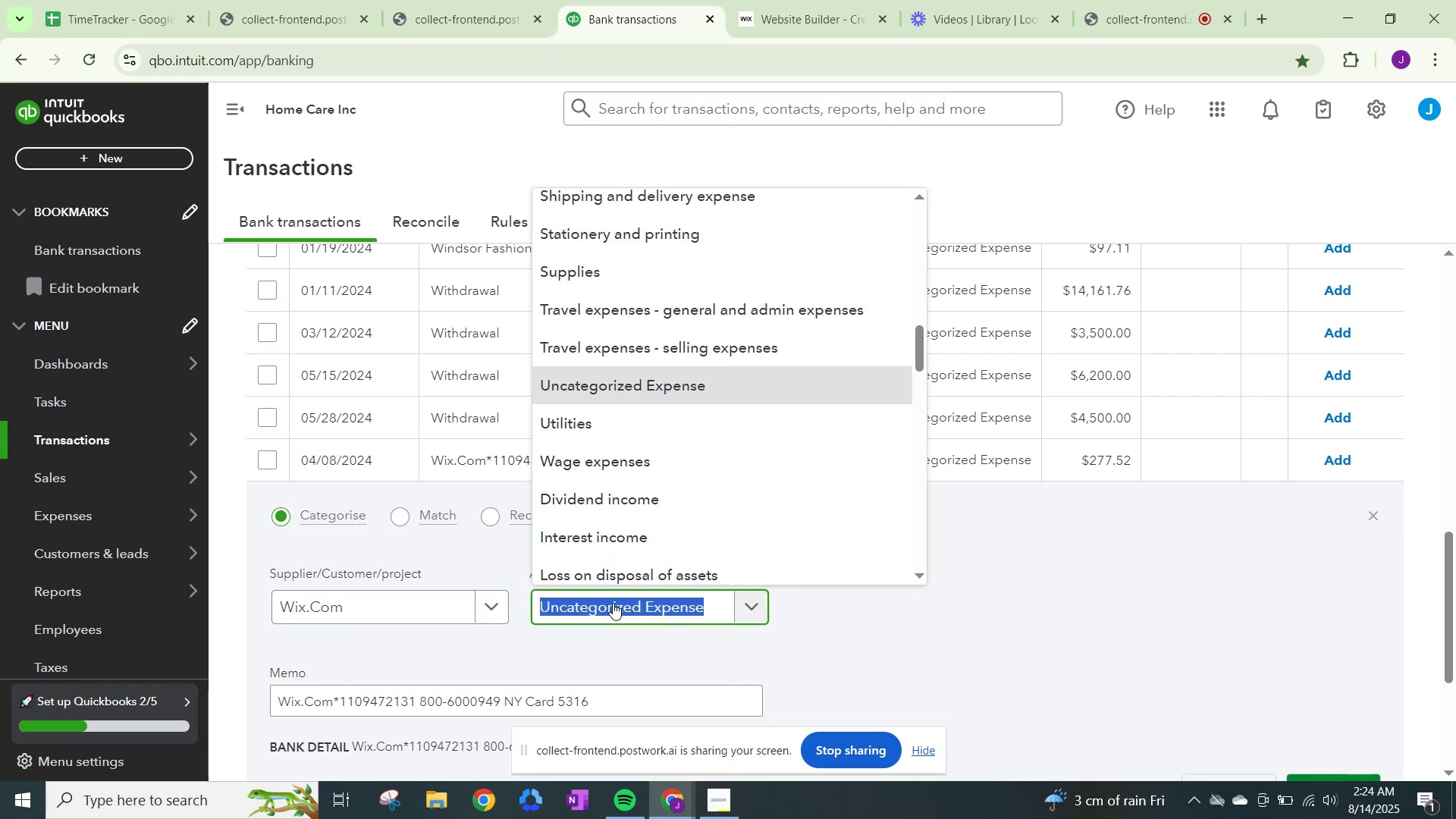 
type(dues)
 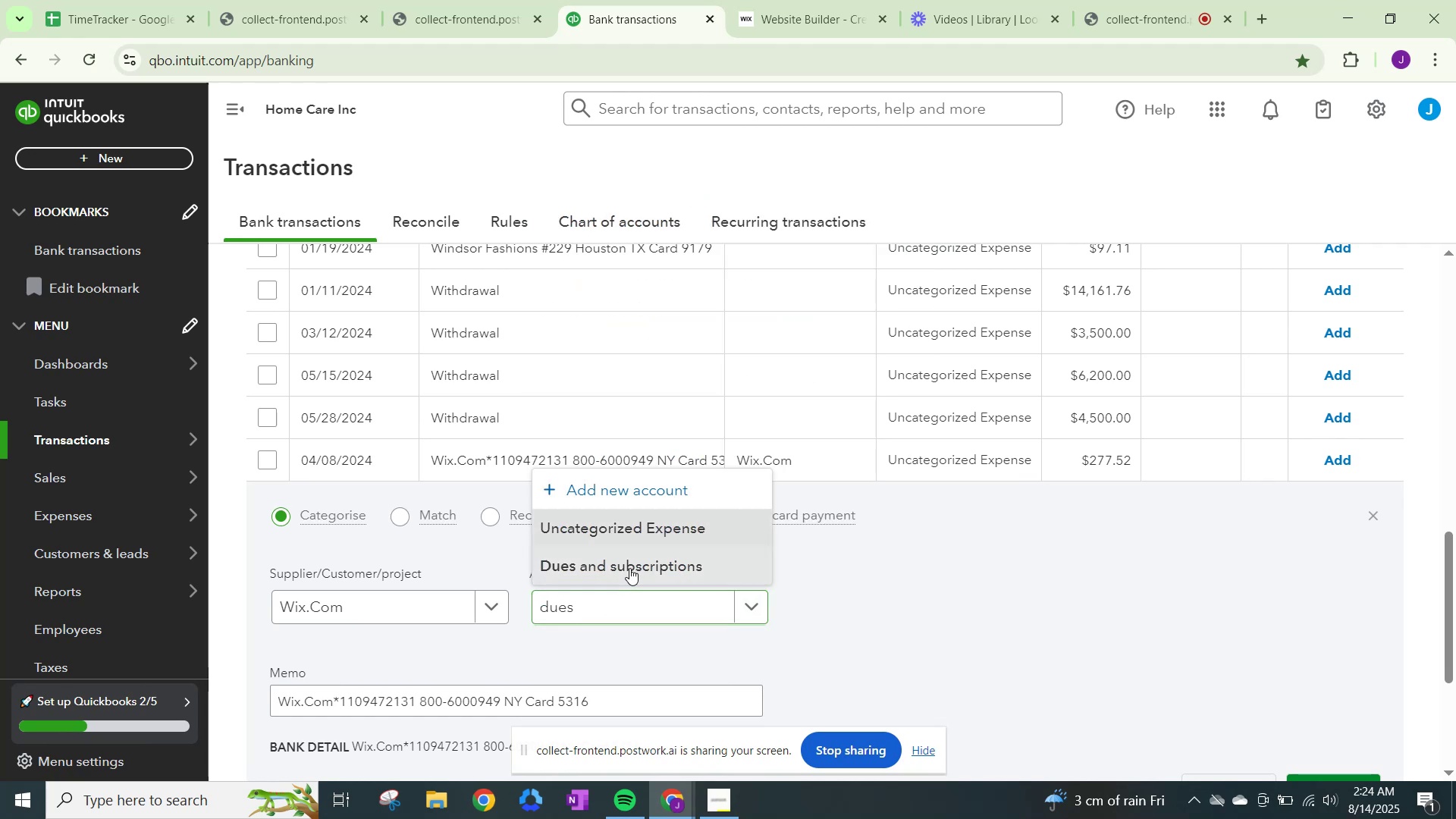 
scroll: coordinate [1072, 664], scroll_direction: down, amount: 1.0
 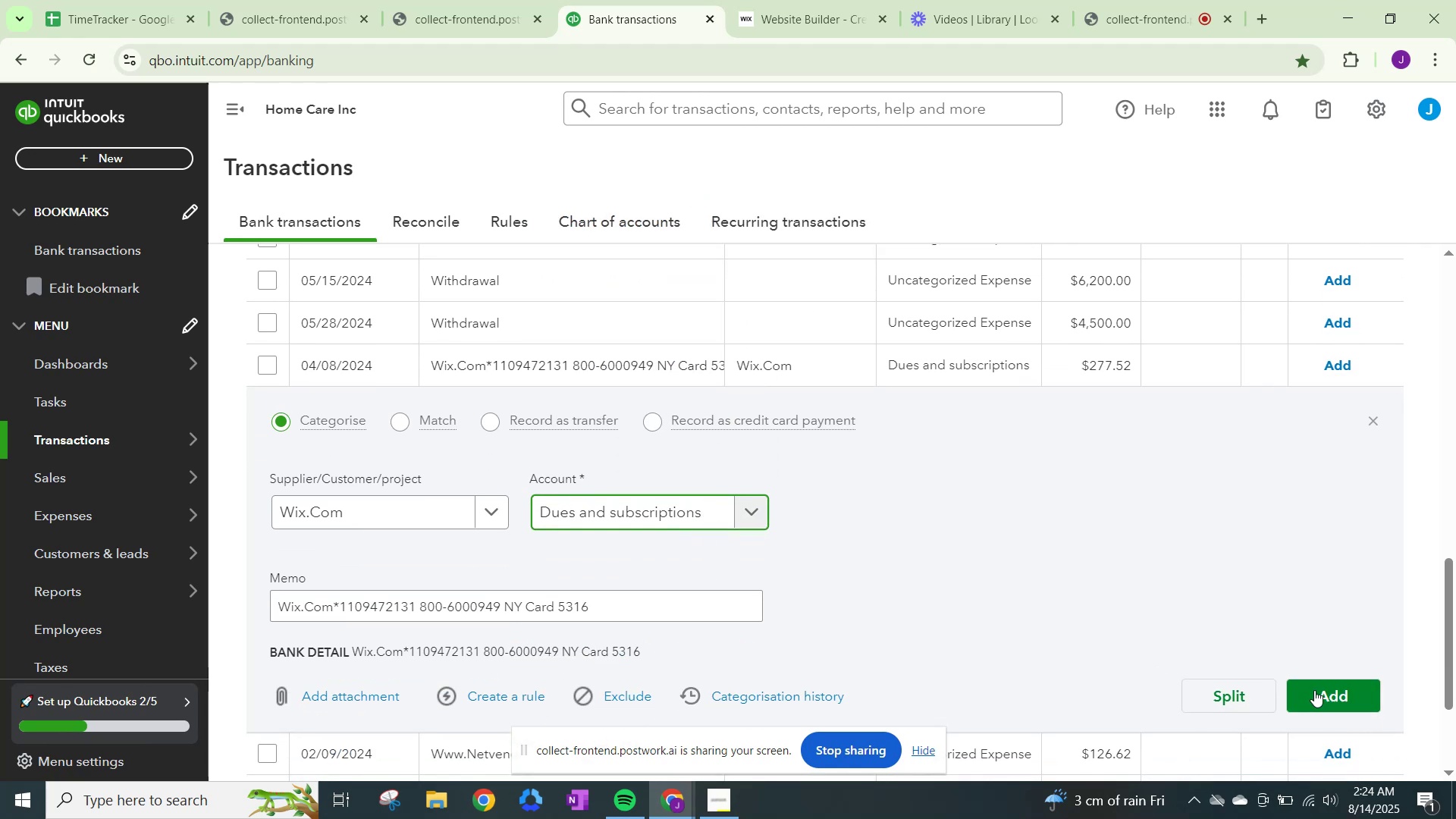 
left_click([1314, 688])
 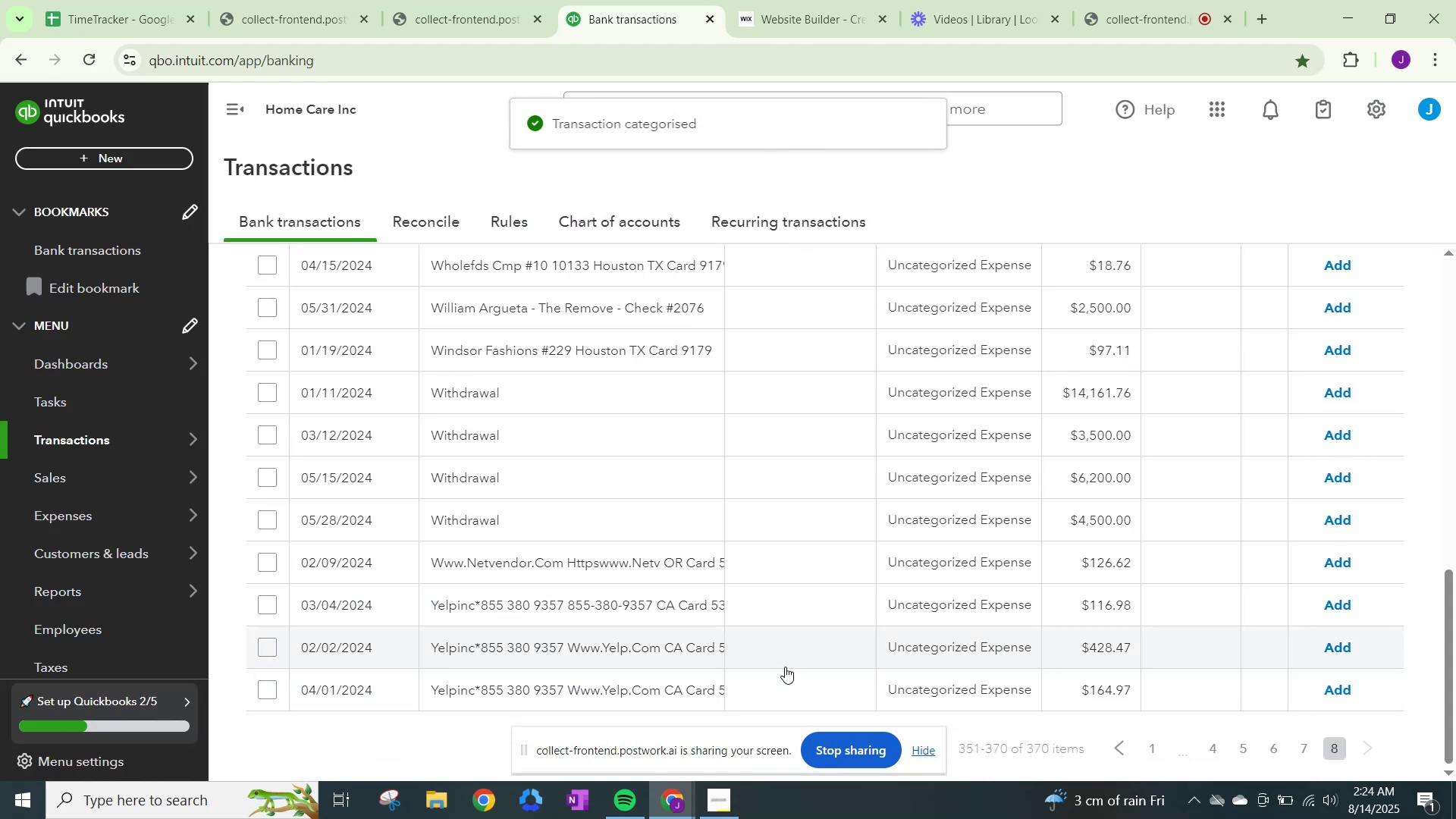 
scroll: coordinate [785, 667], scroll_direction: down, amount: 1.0
 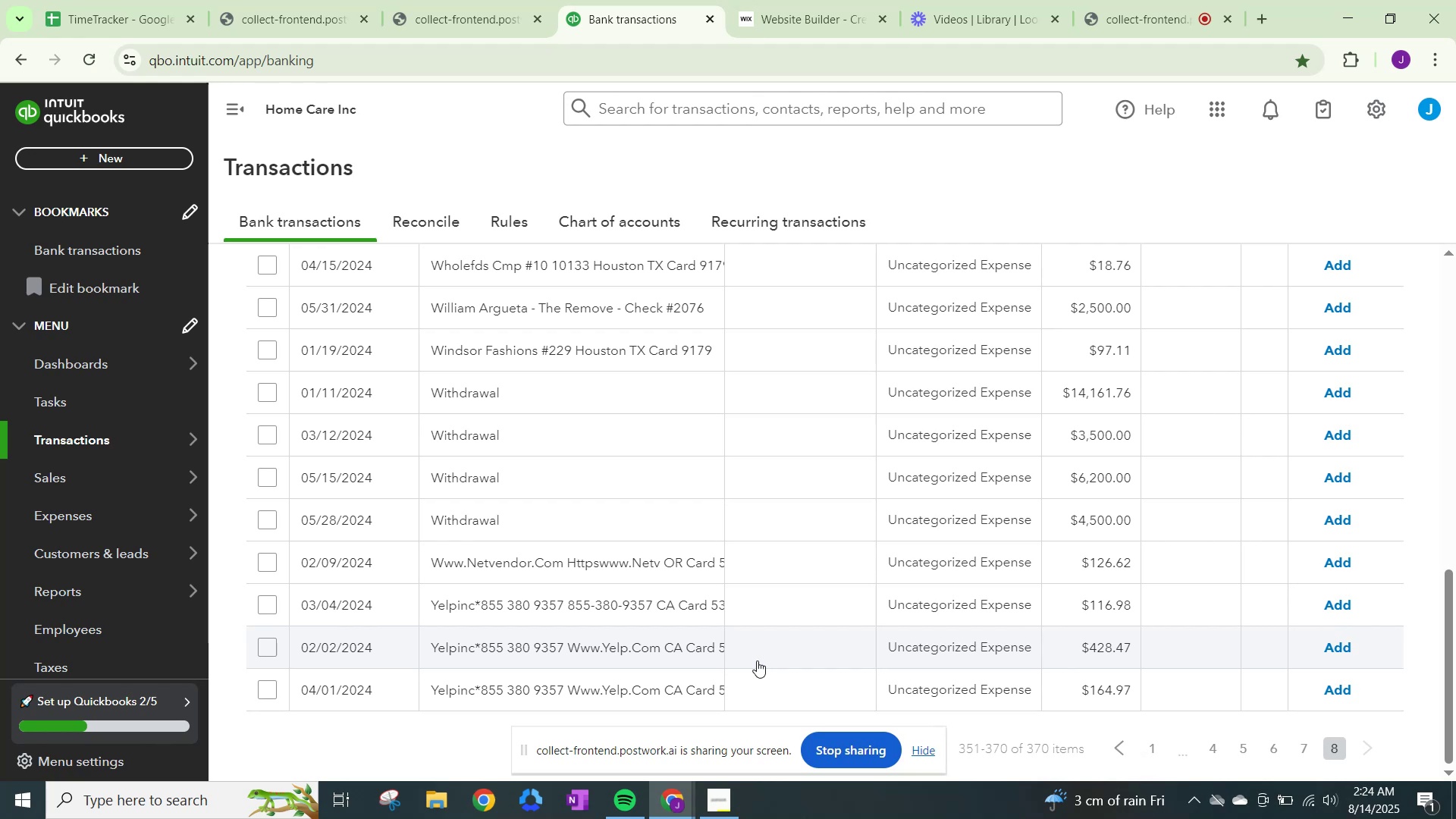 
wait(6.7)
 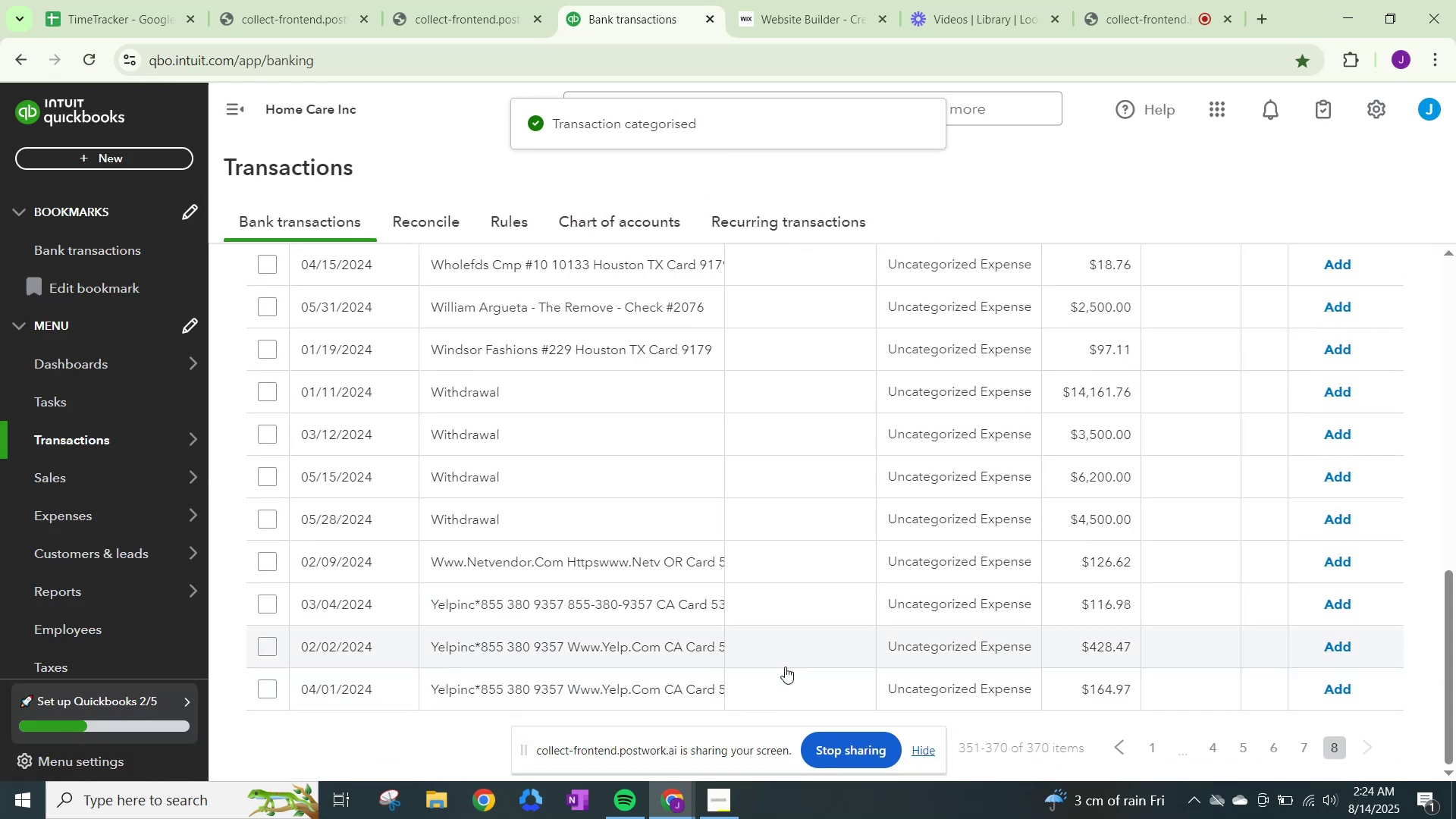 
left_click([803, 0])
 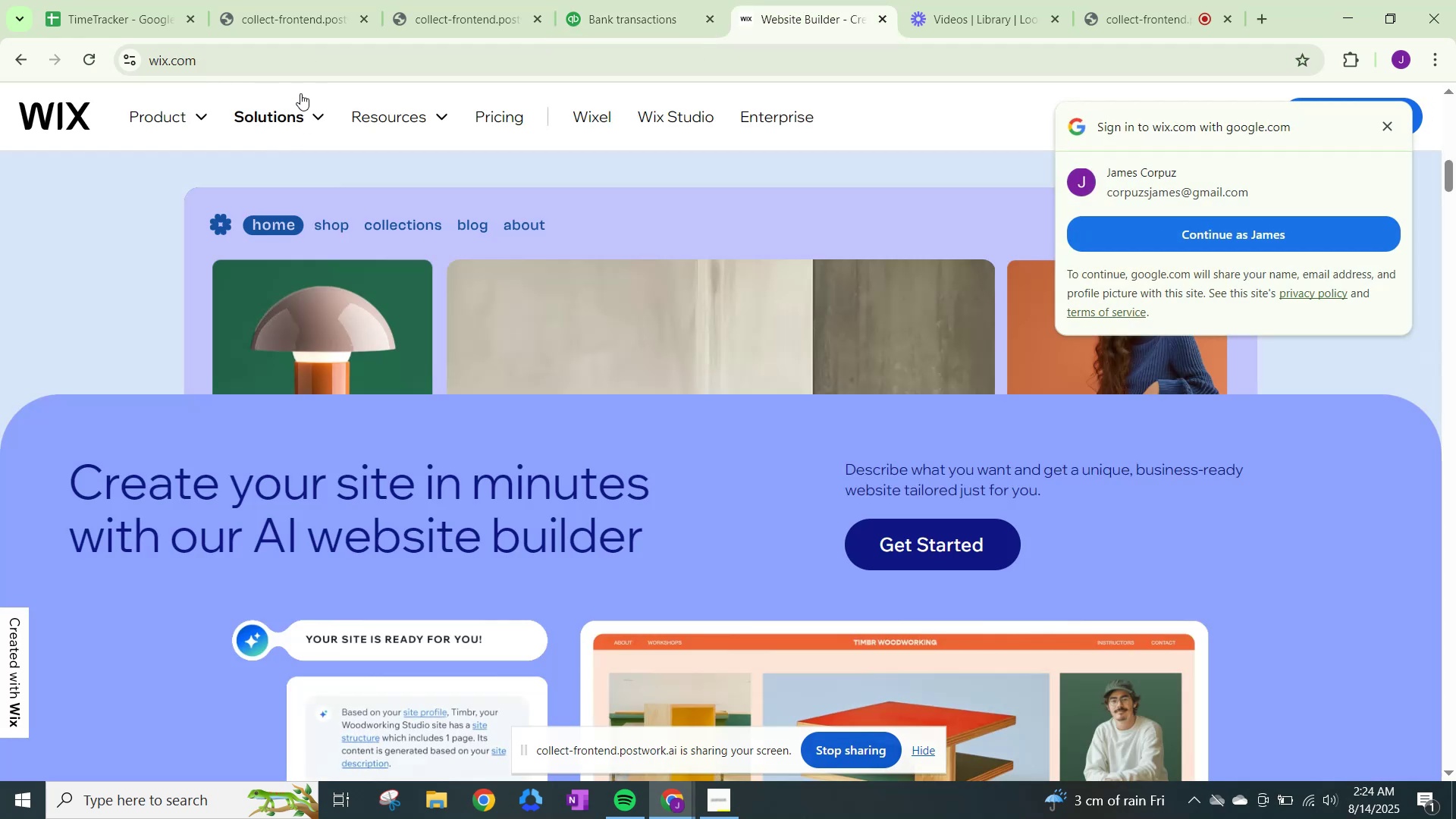 
left_click_drag(start_coordinate=[276, 63], to_coordinate=[17, 61])
 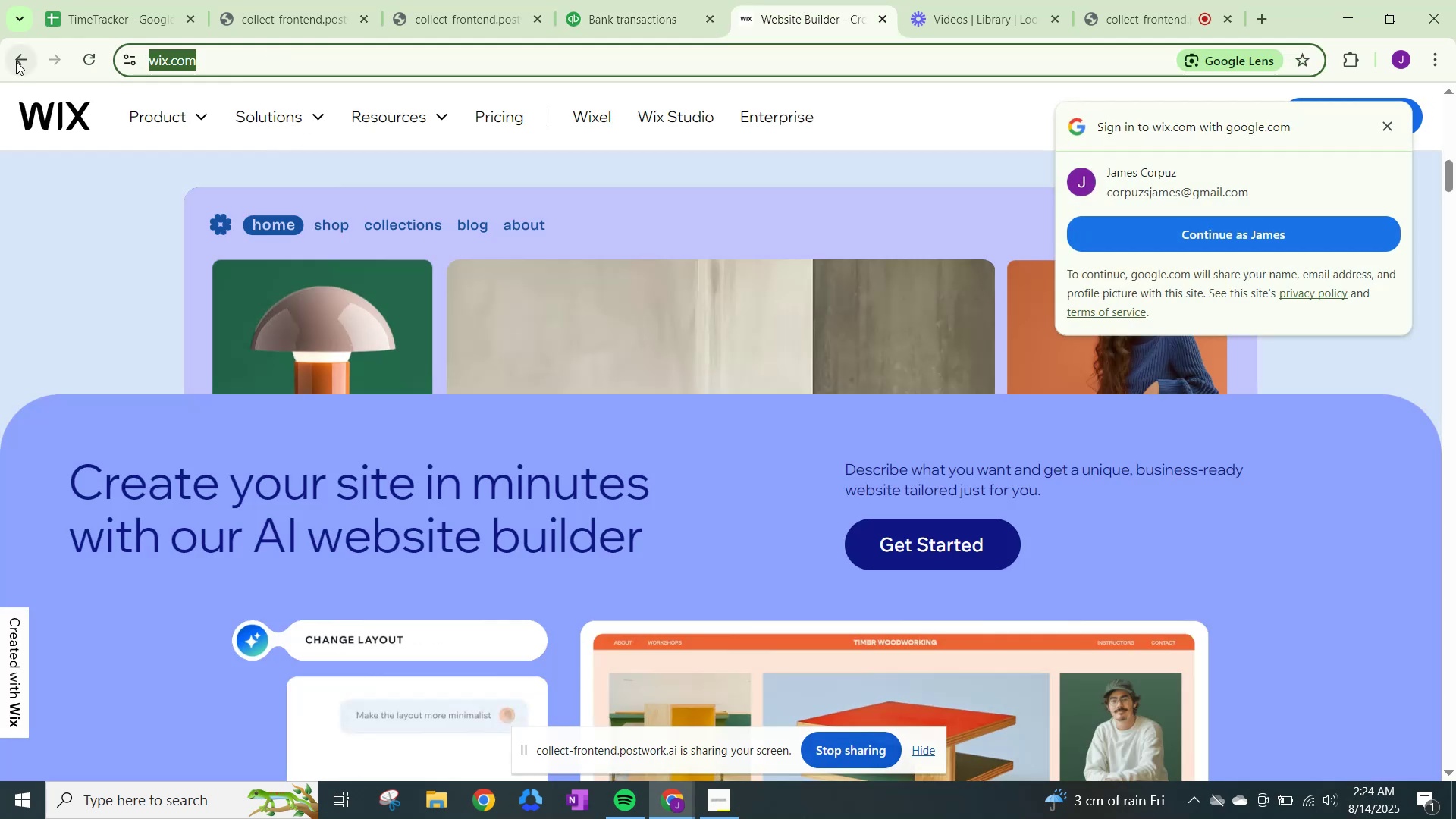 
type(yelpin)
 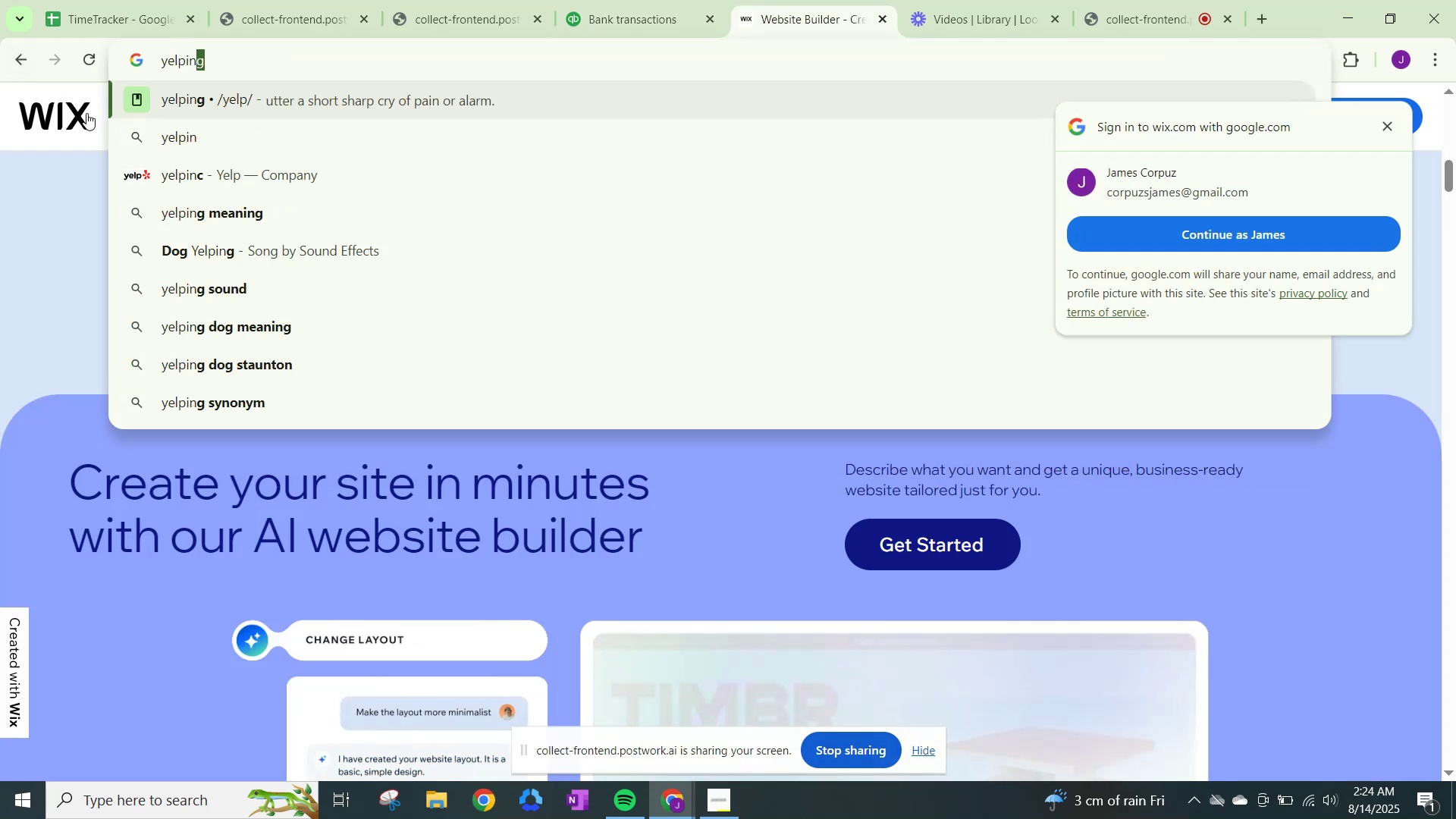 
left_click([265, 177])
 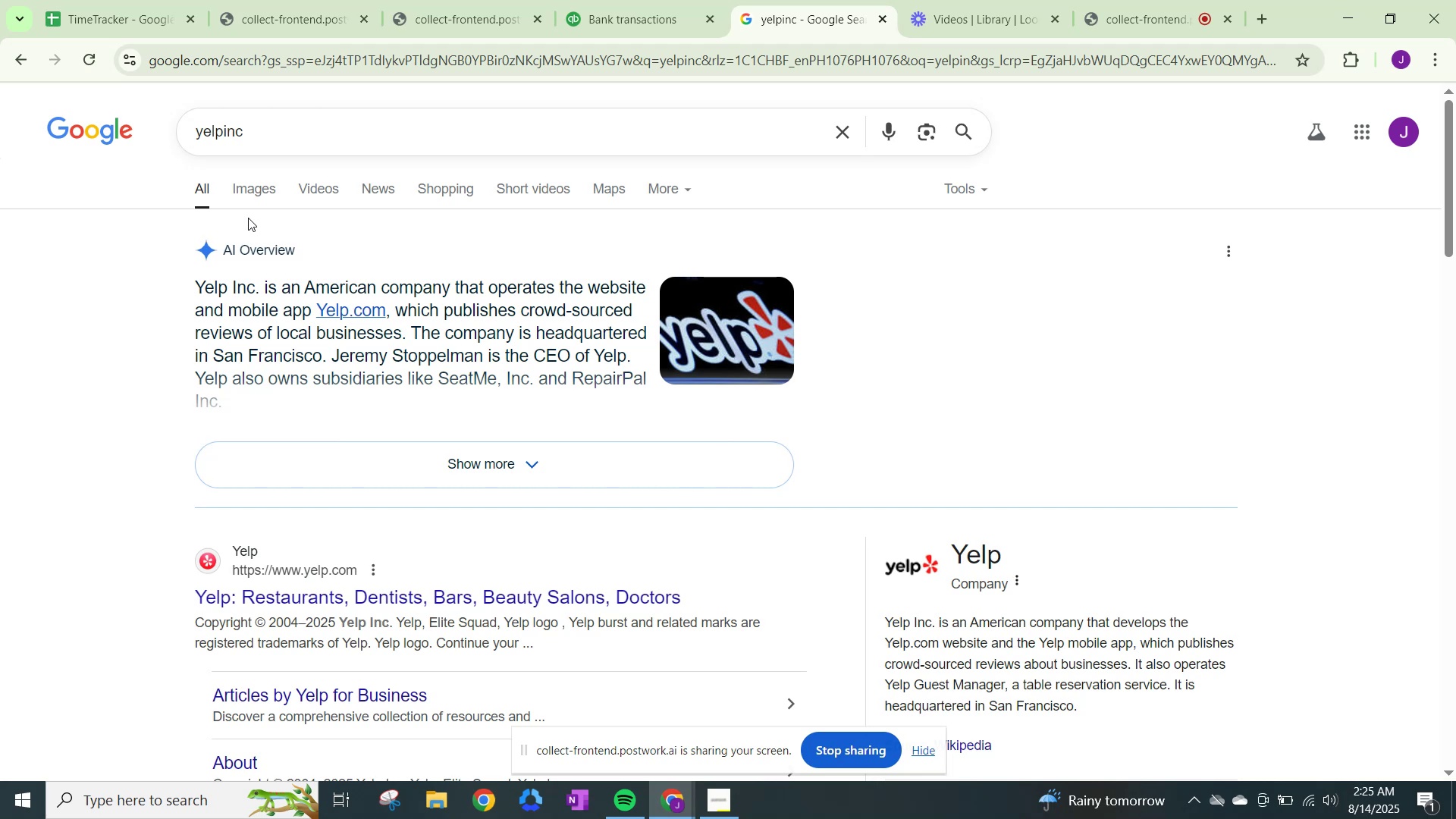 
wait(18.96)
 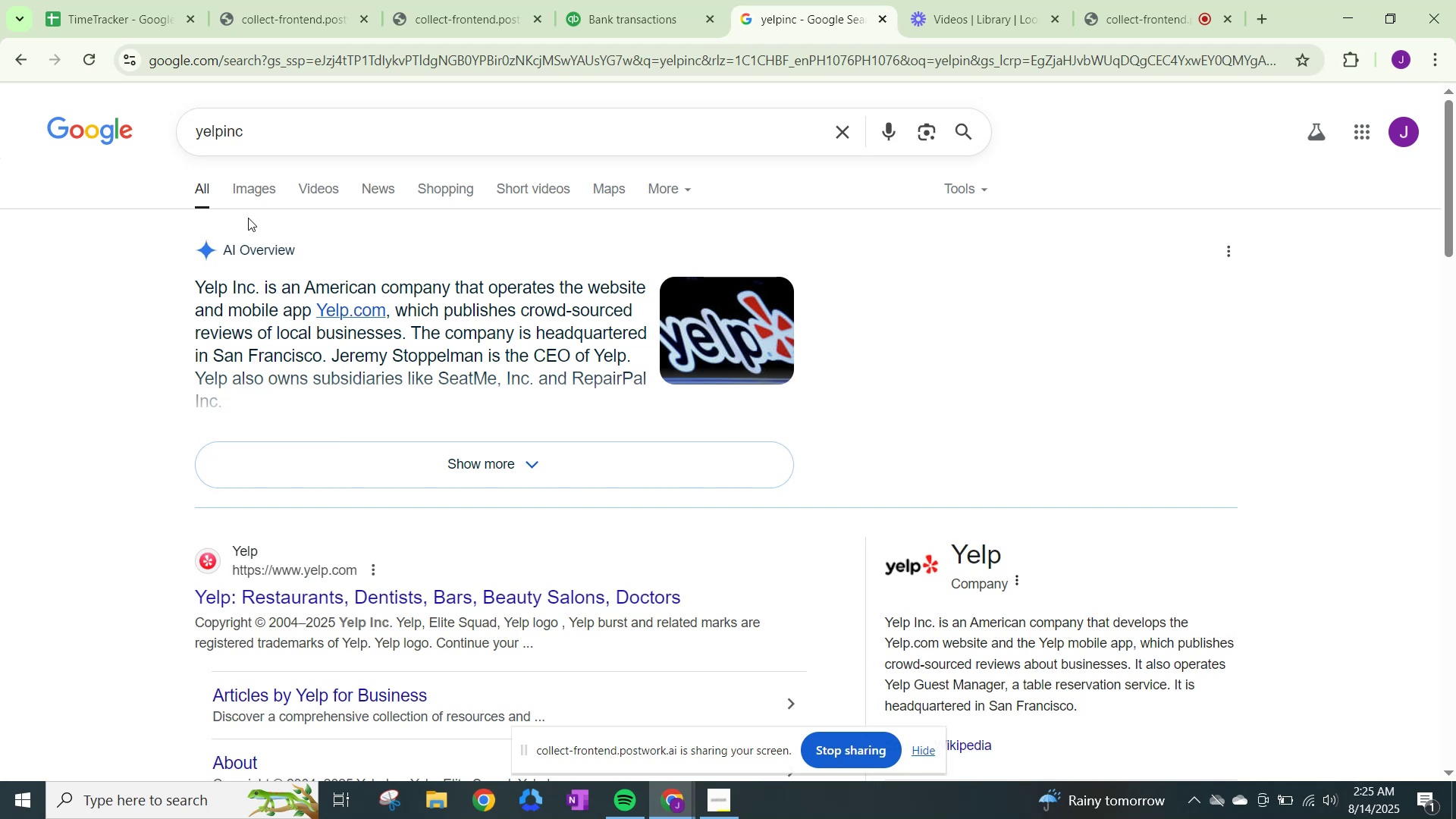 
scroll: coordinate [309, 347], scroll_direction: down, amount: 2.0
 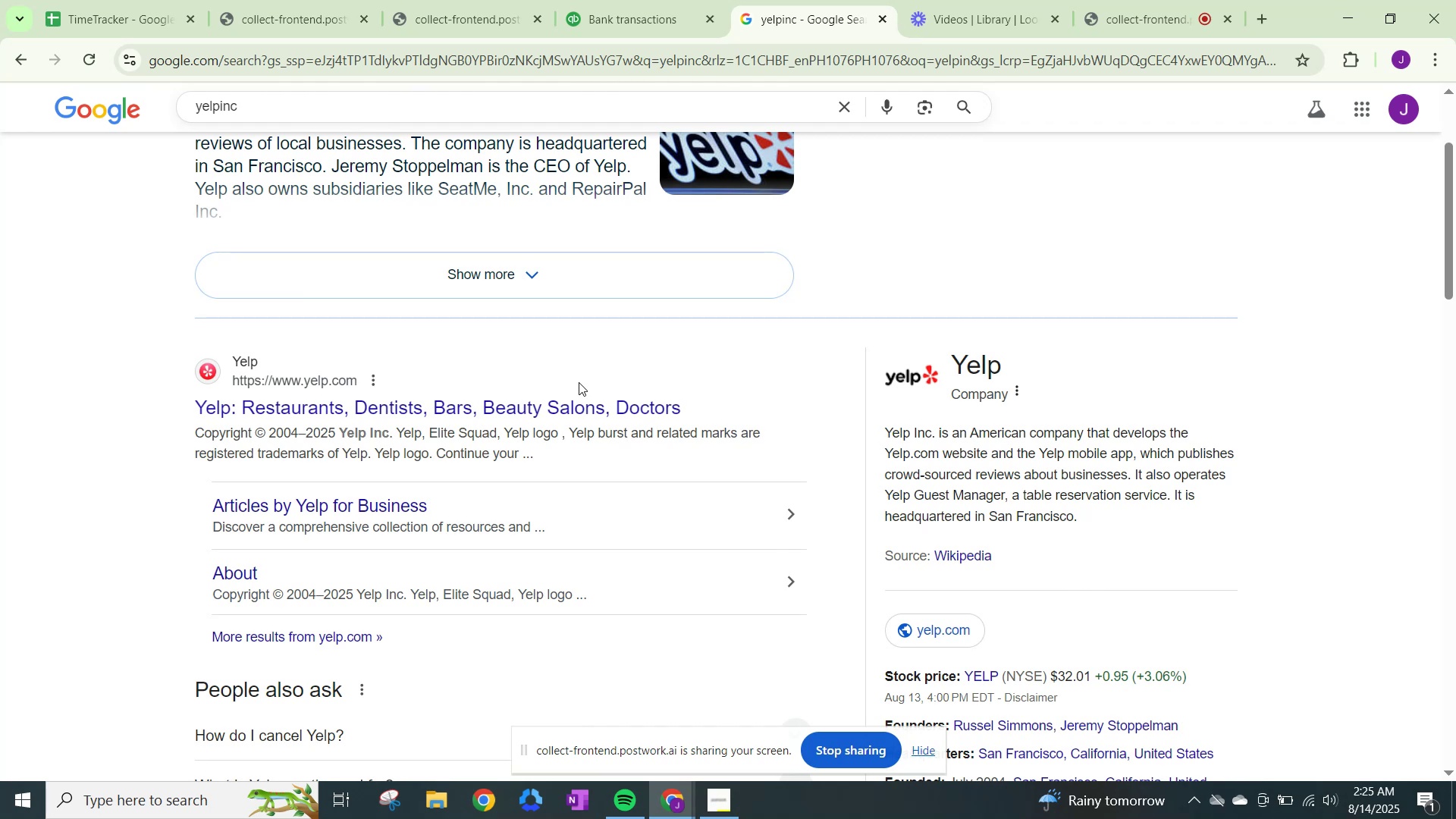 
wait(6.74)
 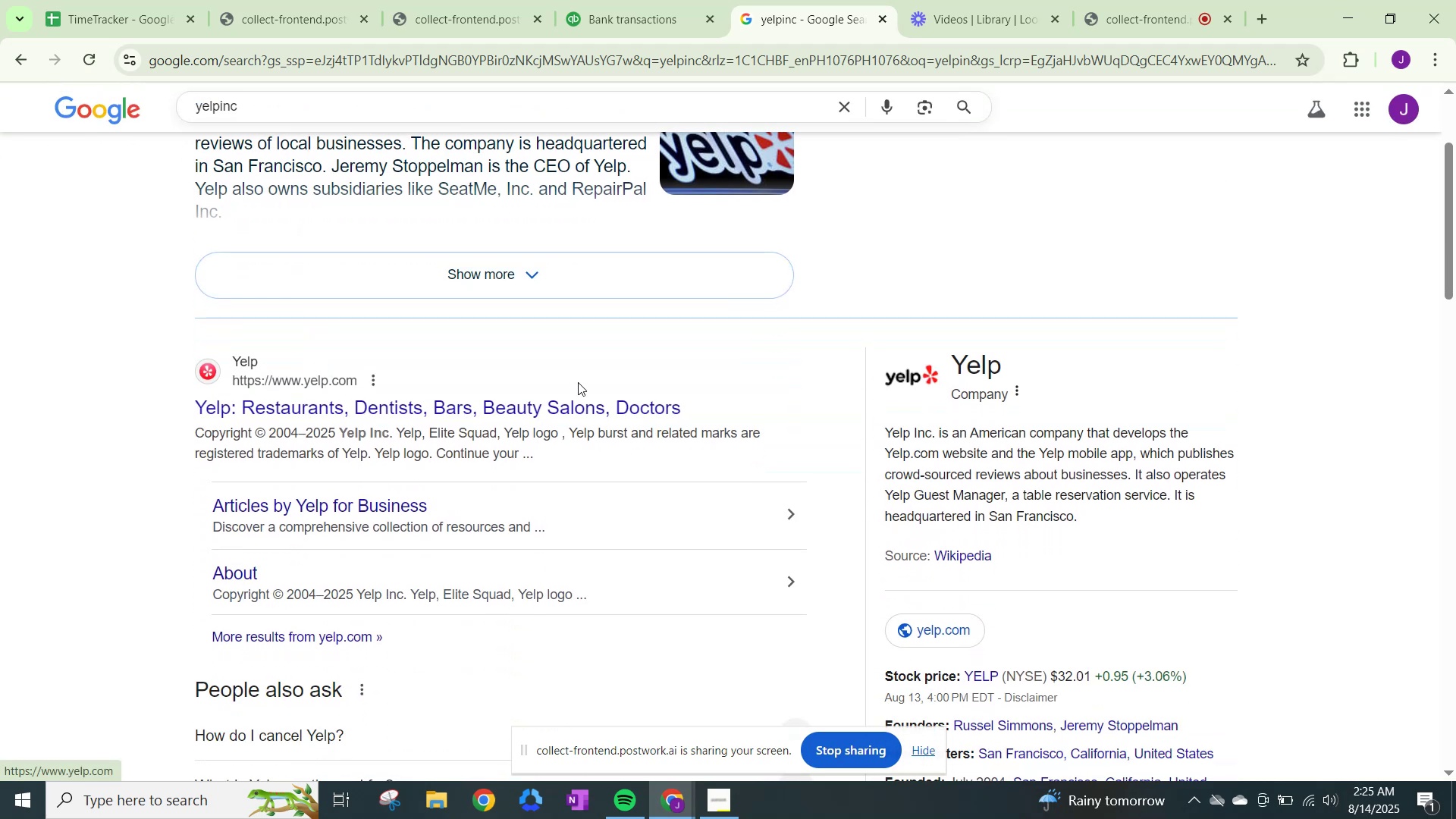 
scroll: coordinate [651, 568], scroll_direction: down, amount: 12.0
 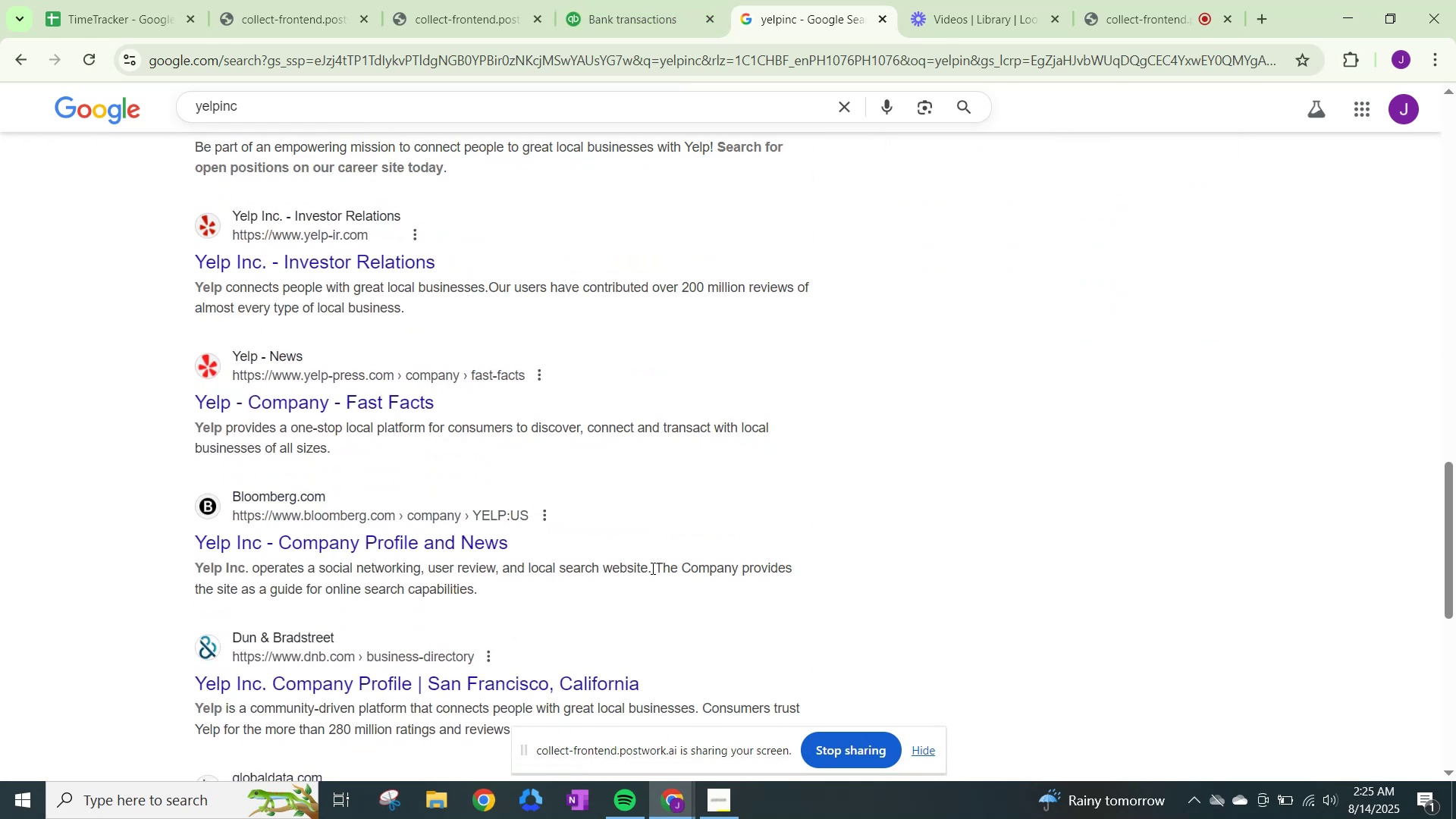 
wait(5.67)
 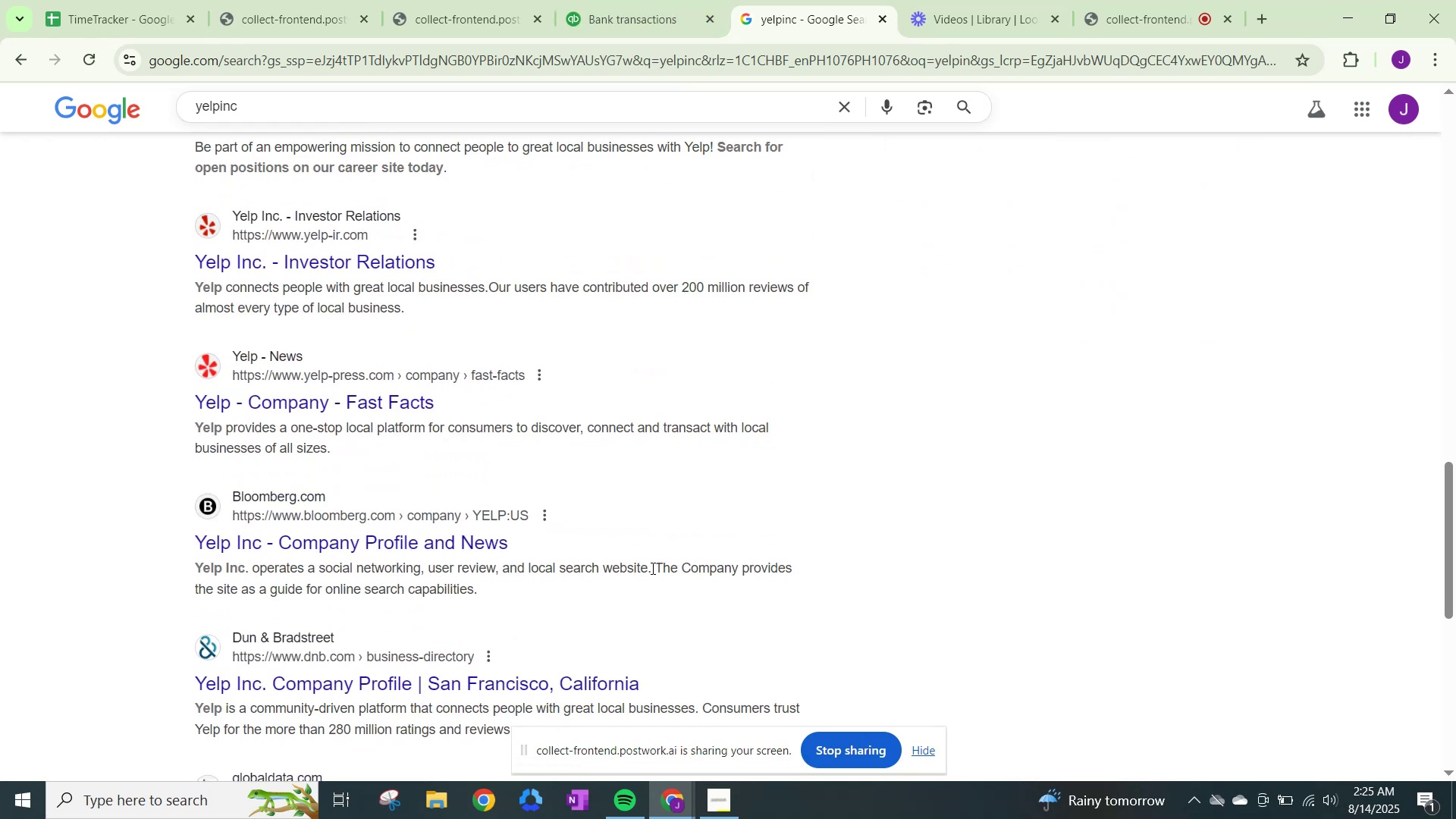 
scroll: coordinate [651, 570], scroll_direction: up, amount: 12.0
 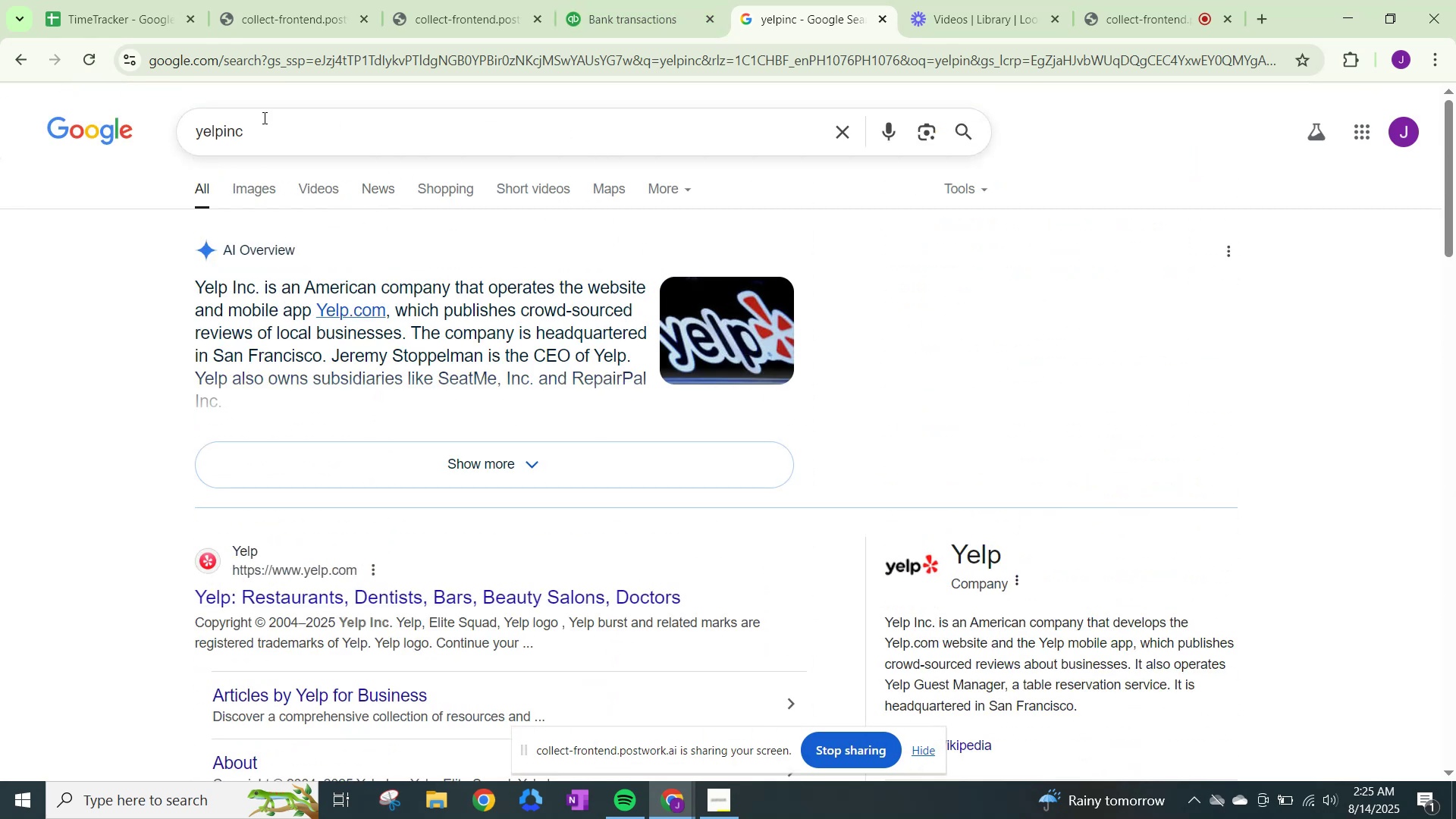 
left_click([265, 137])
 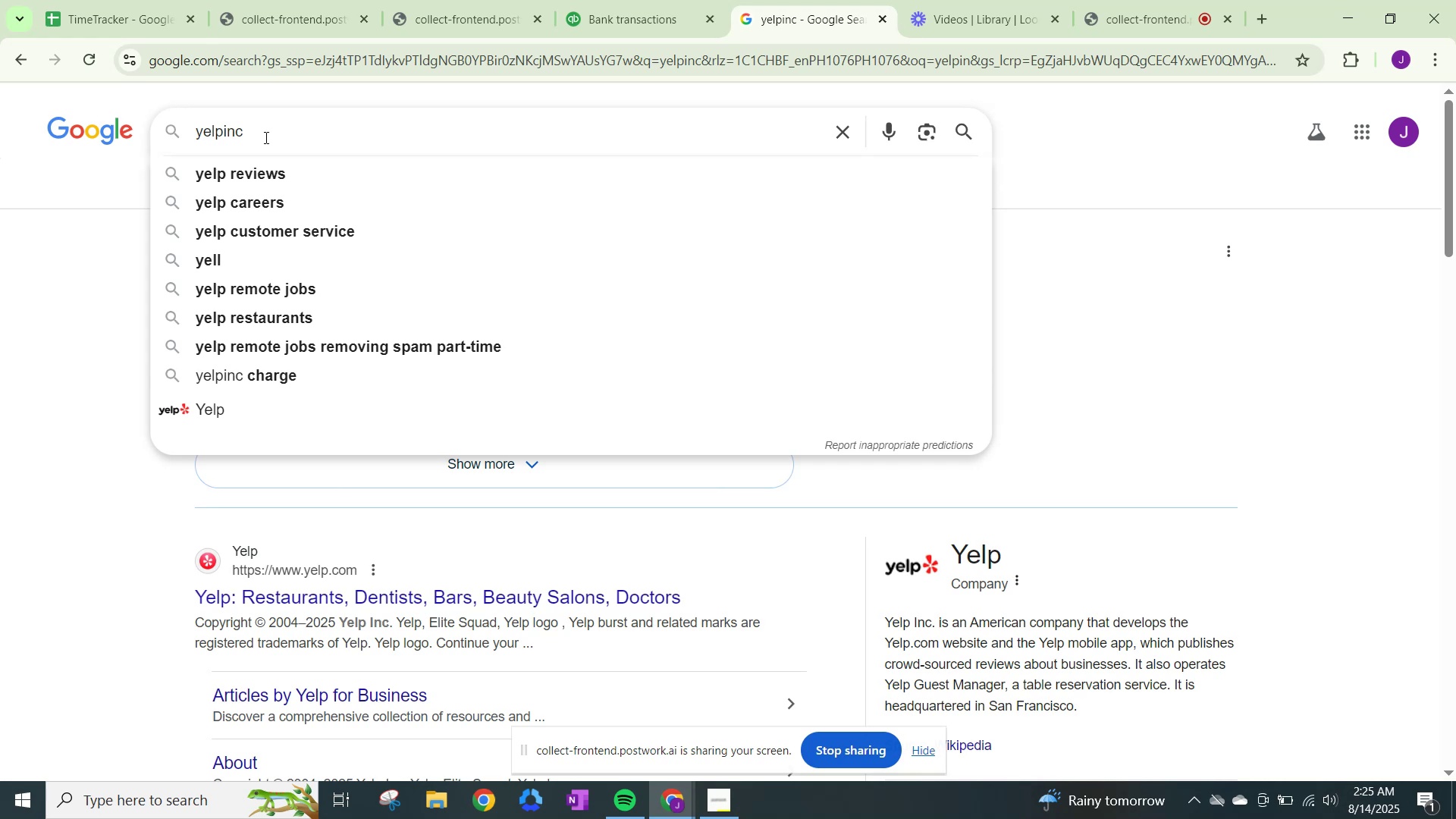 
key(Space)
 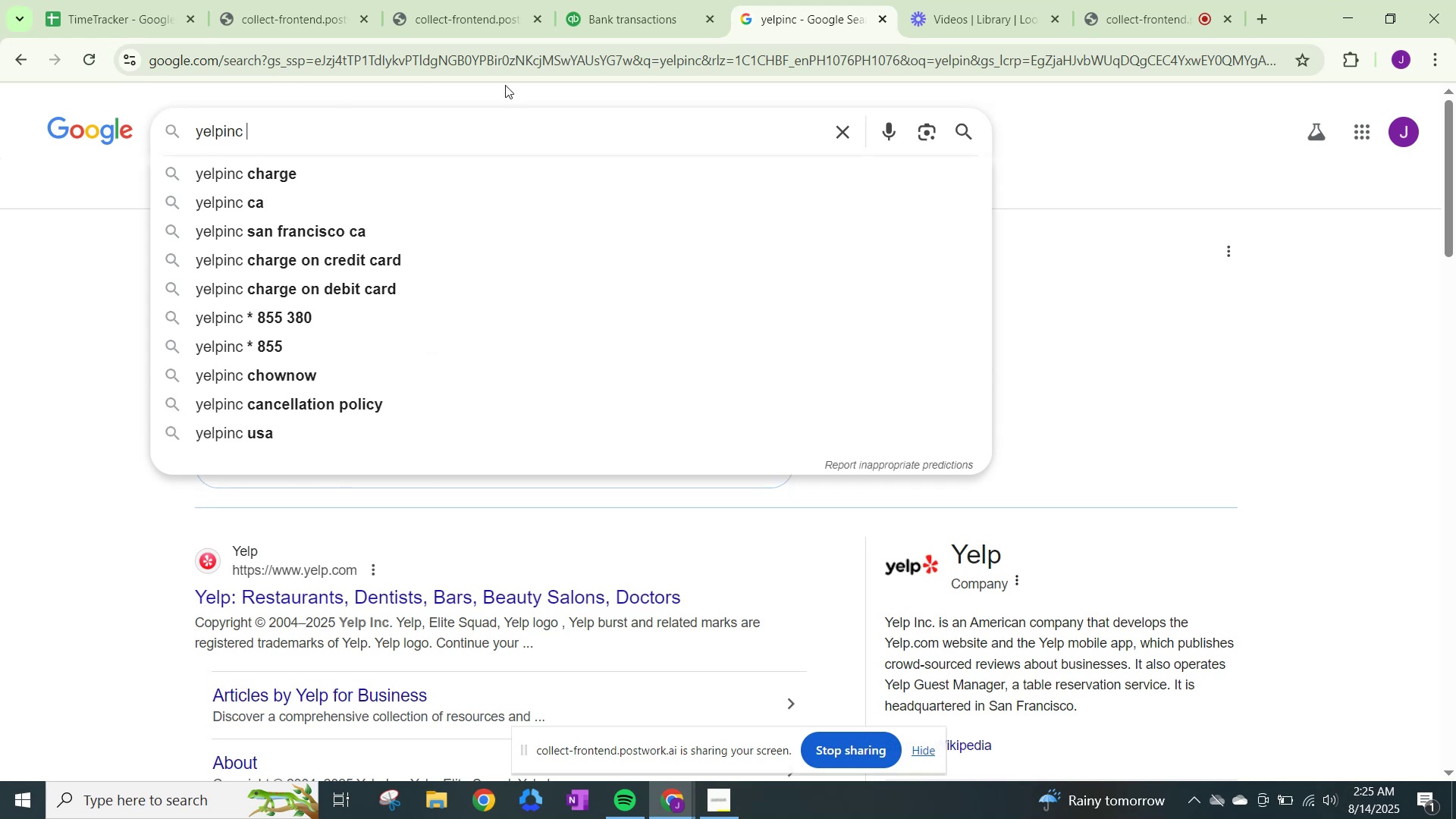 
left_click([626, 0])
 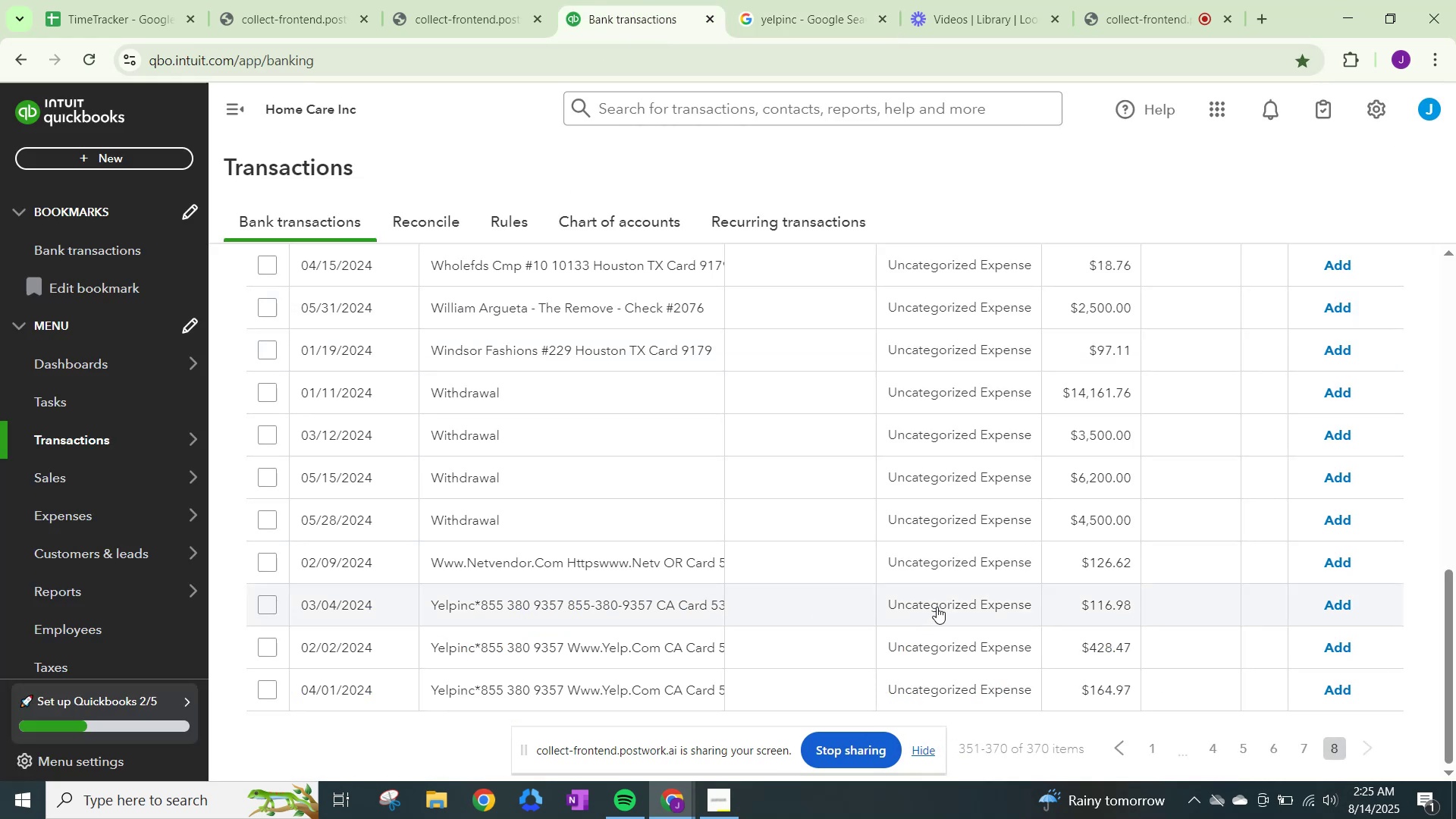 
left_click([937, 605])
 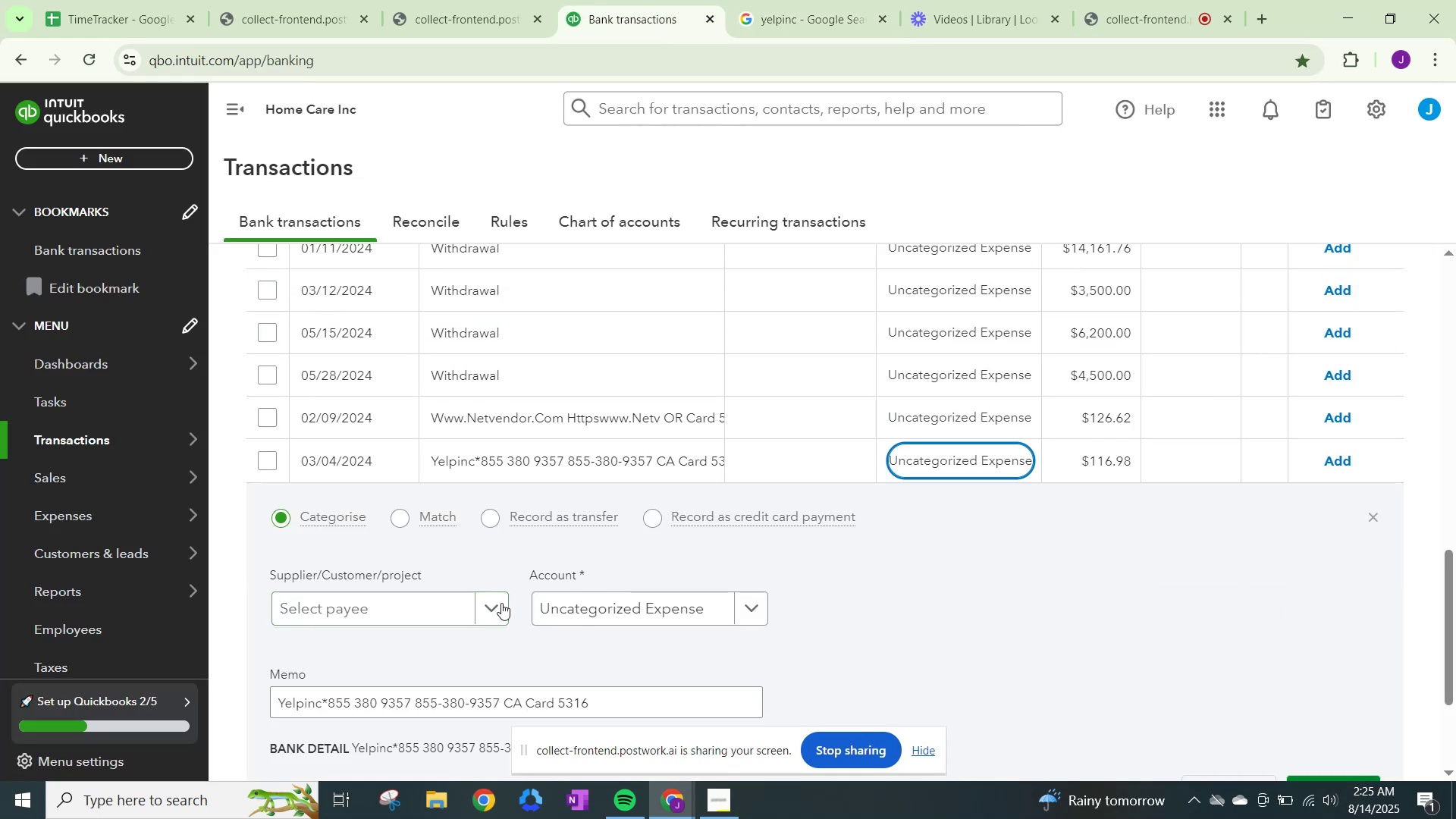 
left_click([477, 609])
 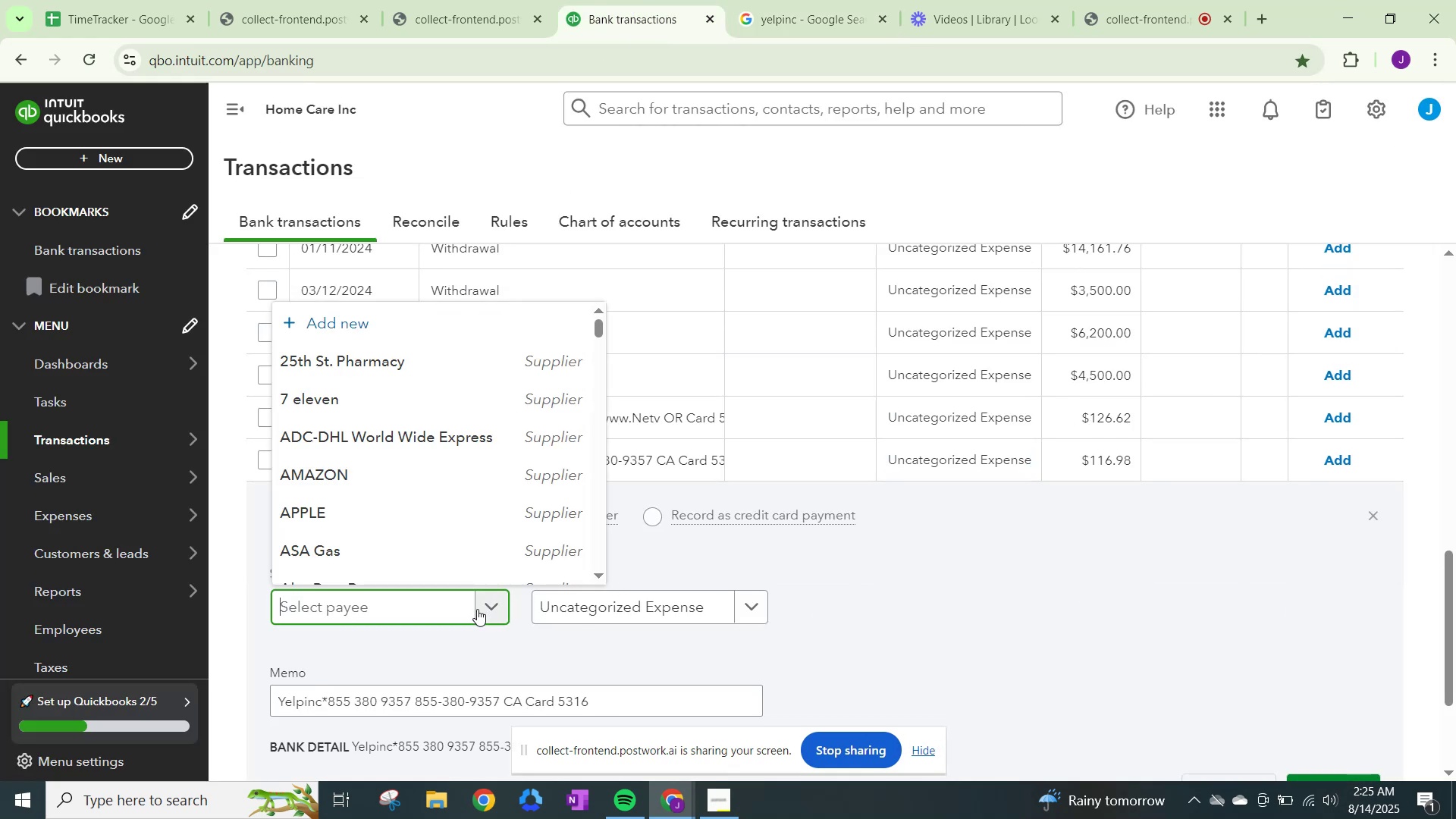 
type(Ye)
 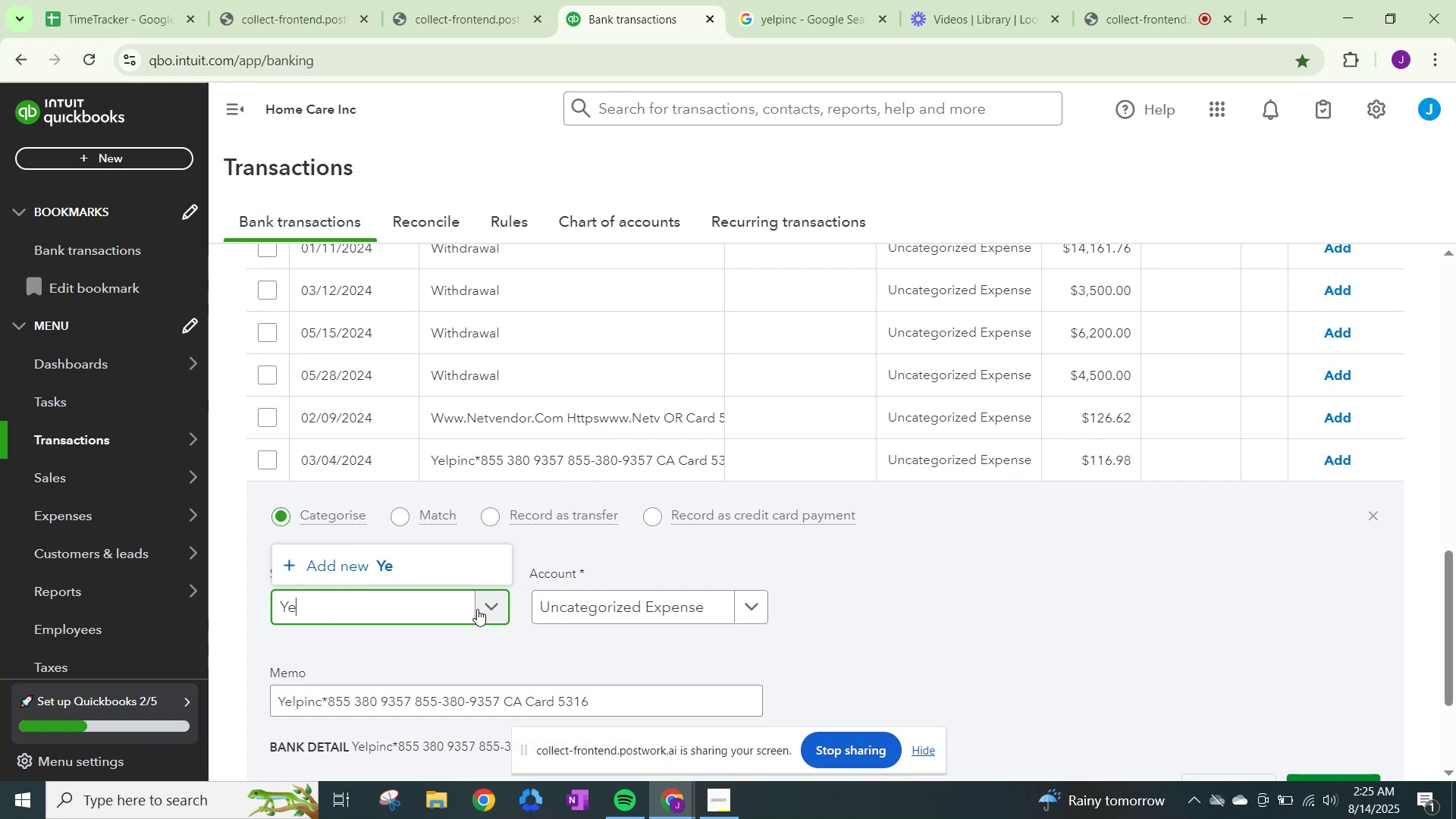 
type(lpinc)
 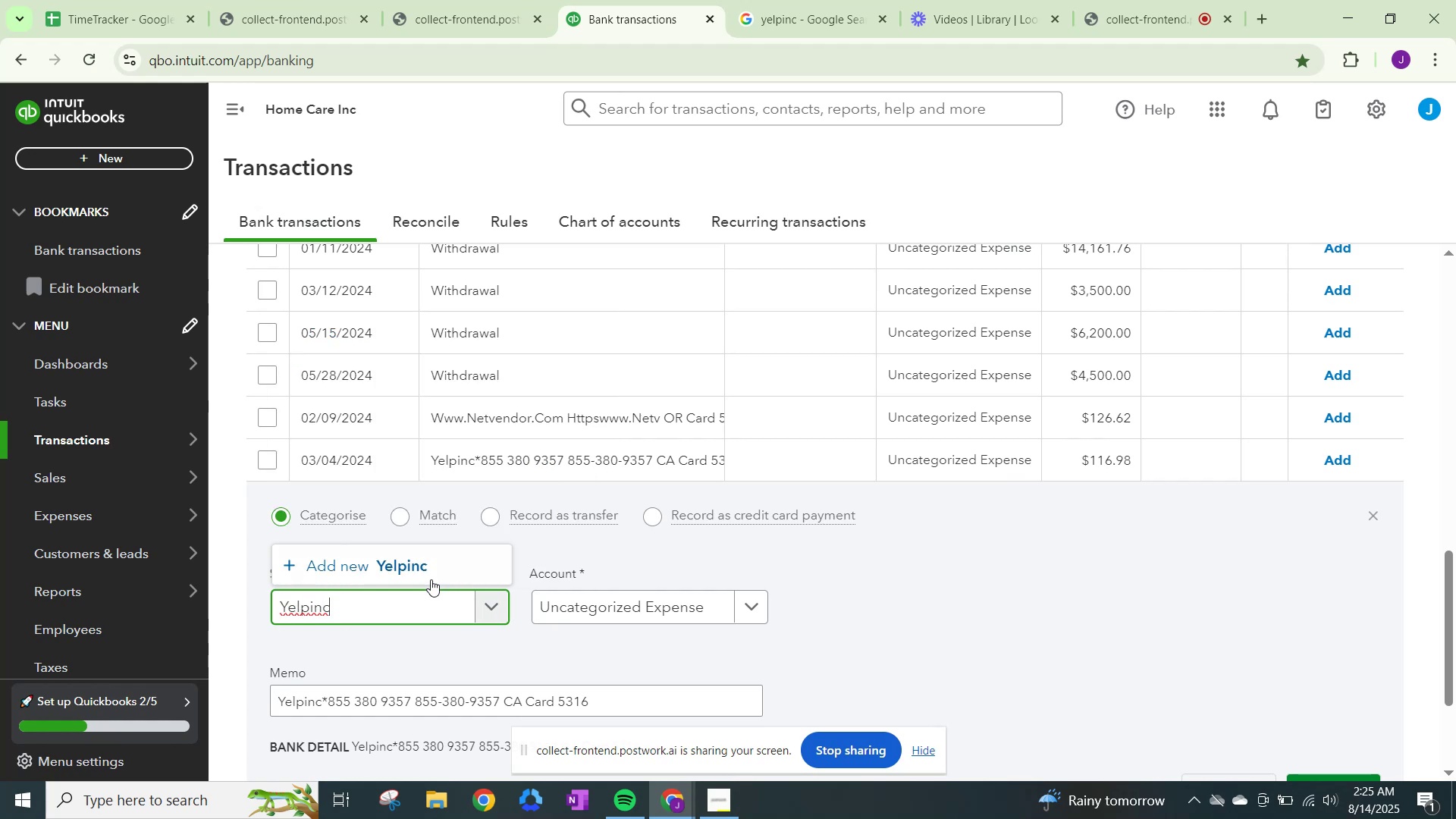 
left_click([437, 572])
 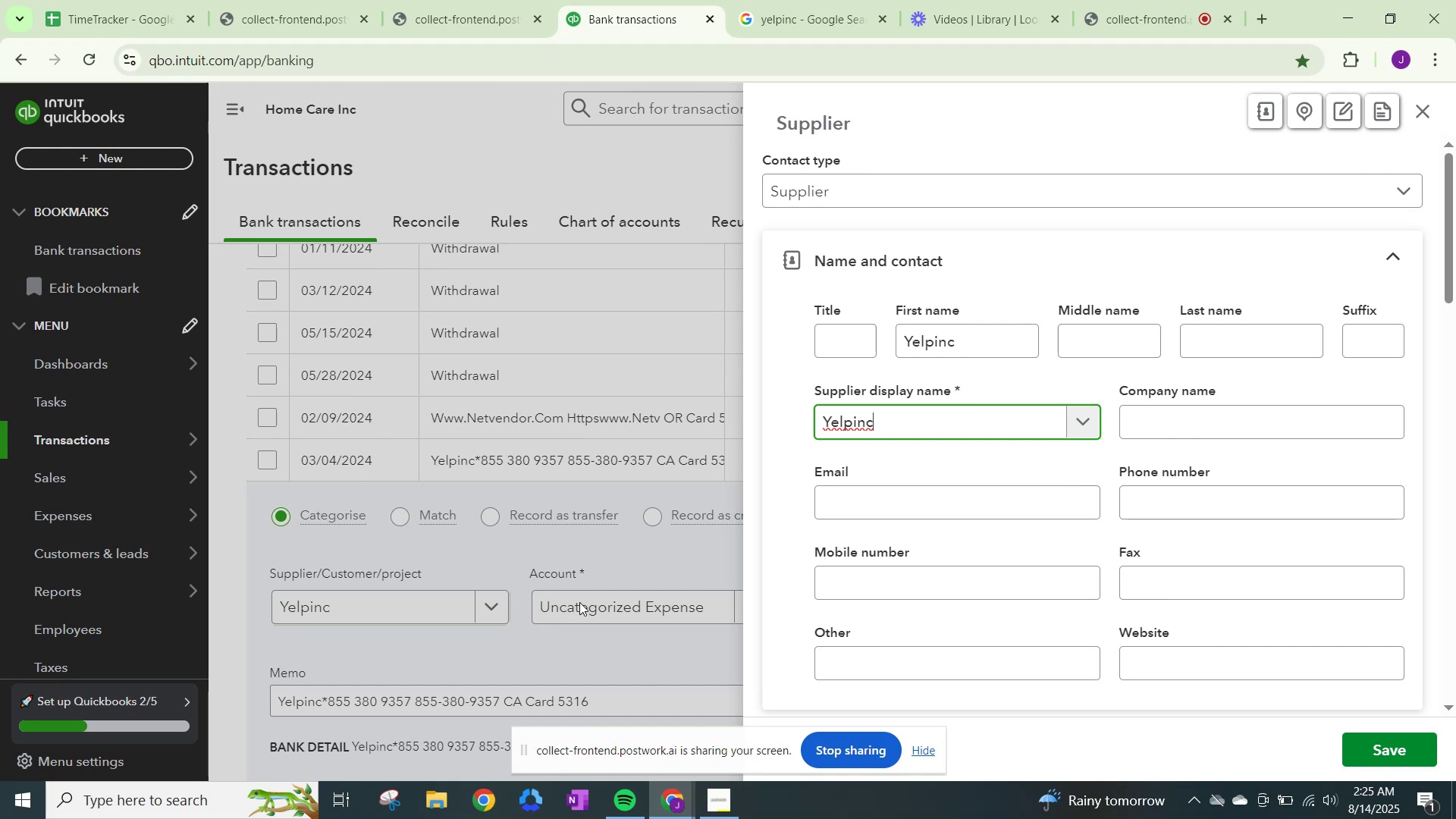 
scroll: coordinate [886, 560], scroll_direction: down, amount: 24.0
 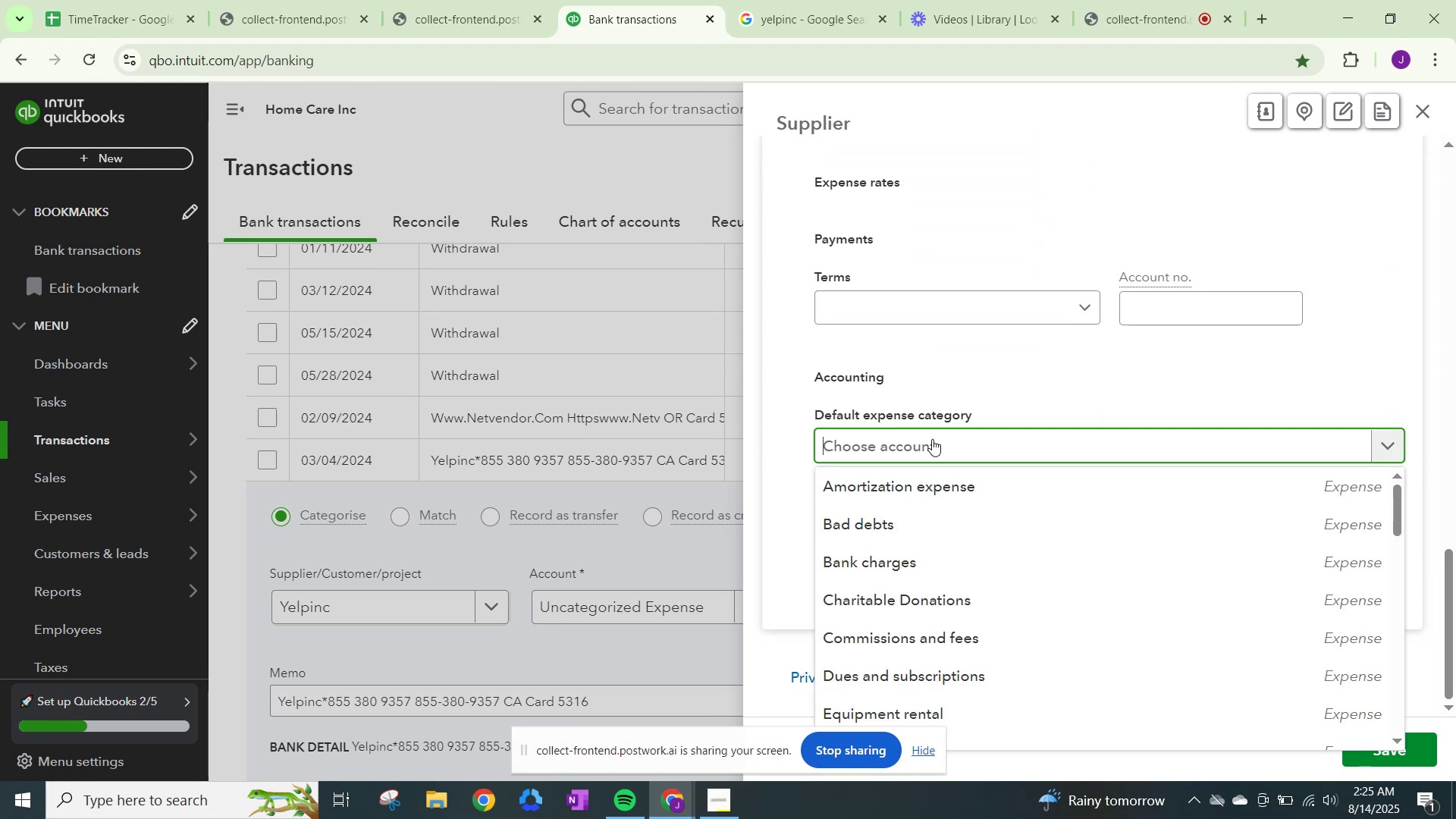 
type(dues)
 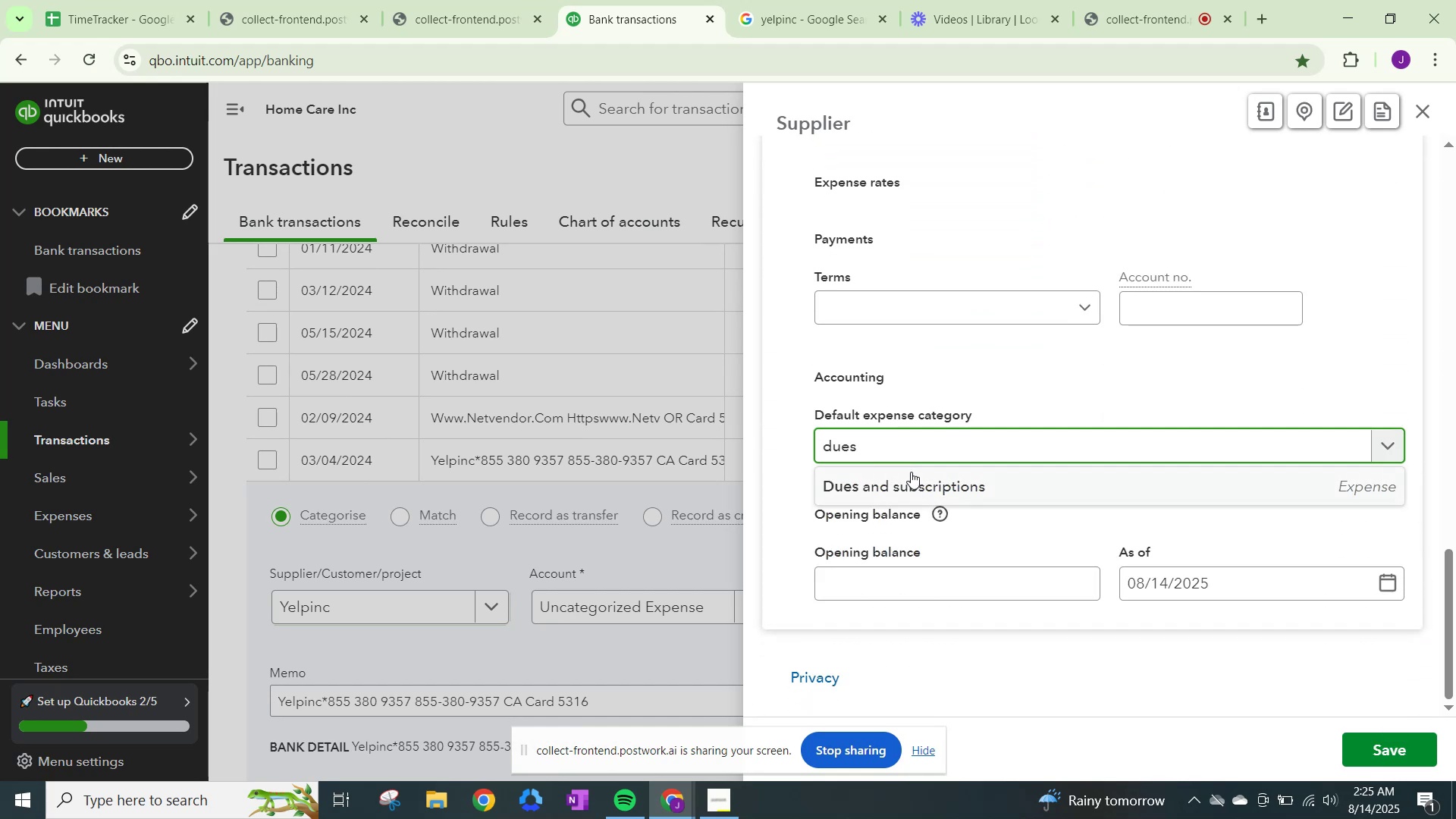 
left_click([911, 489])
 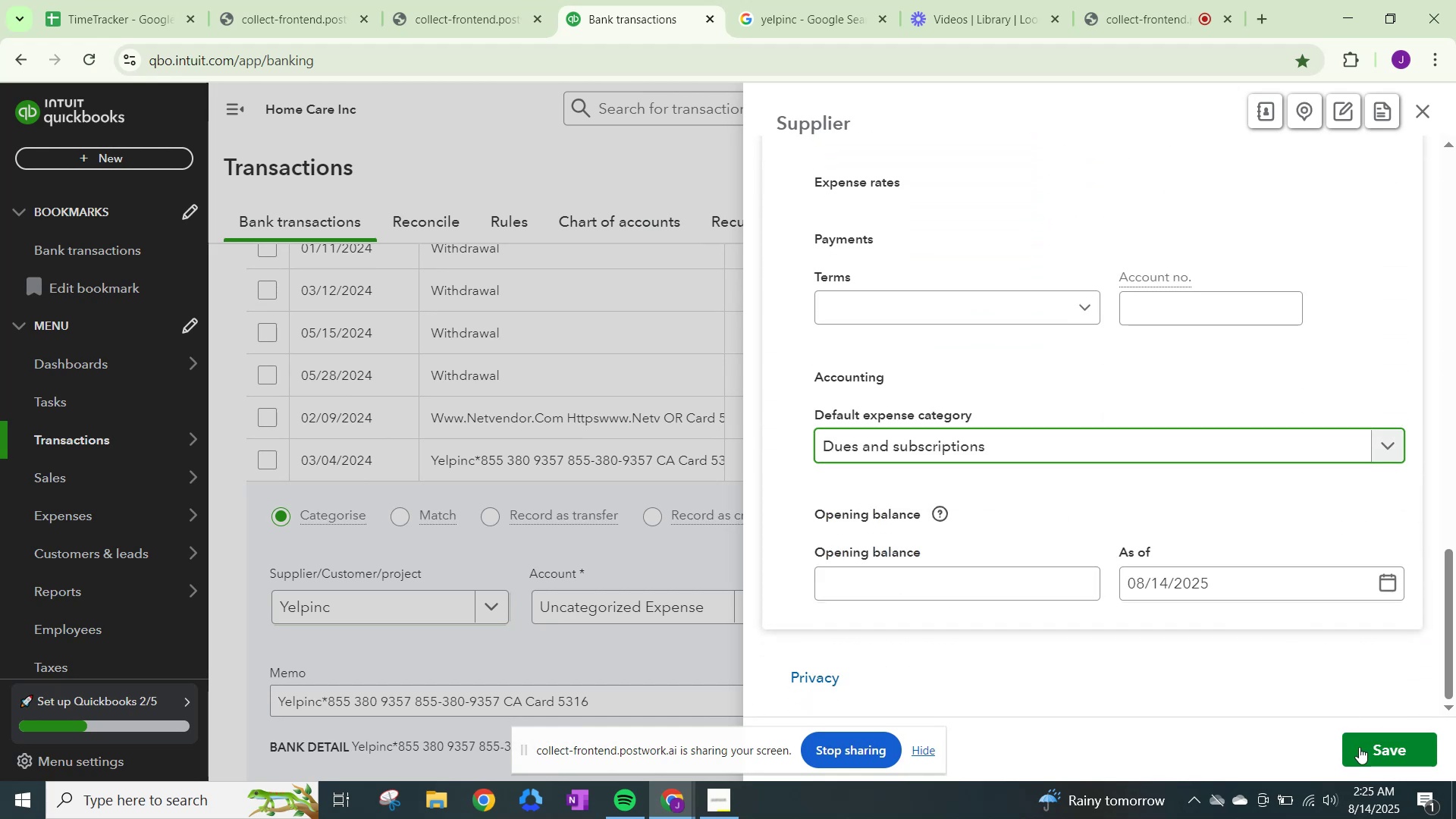 
left_click([1365, 755])
 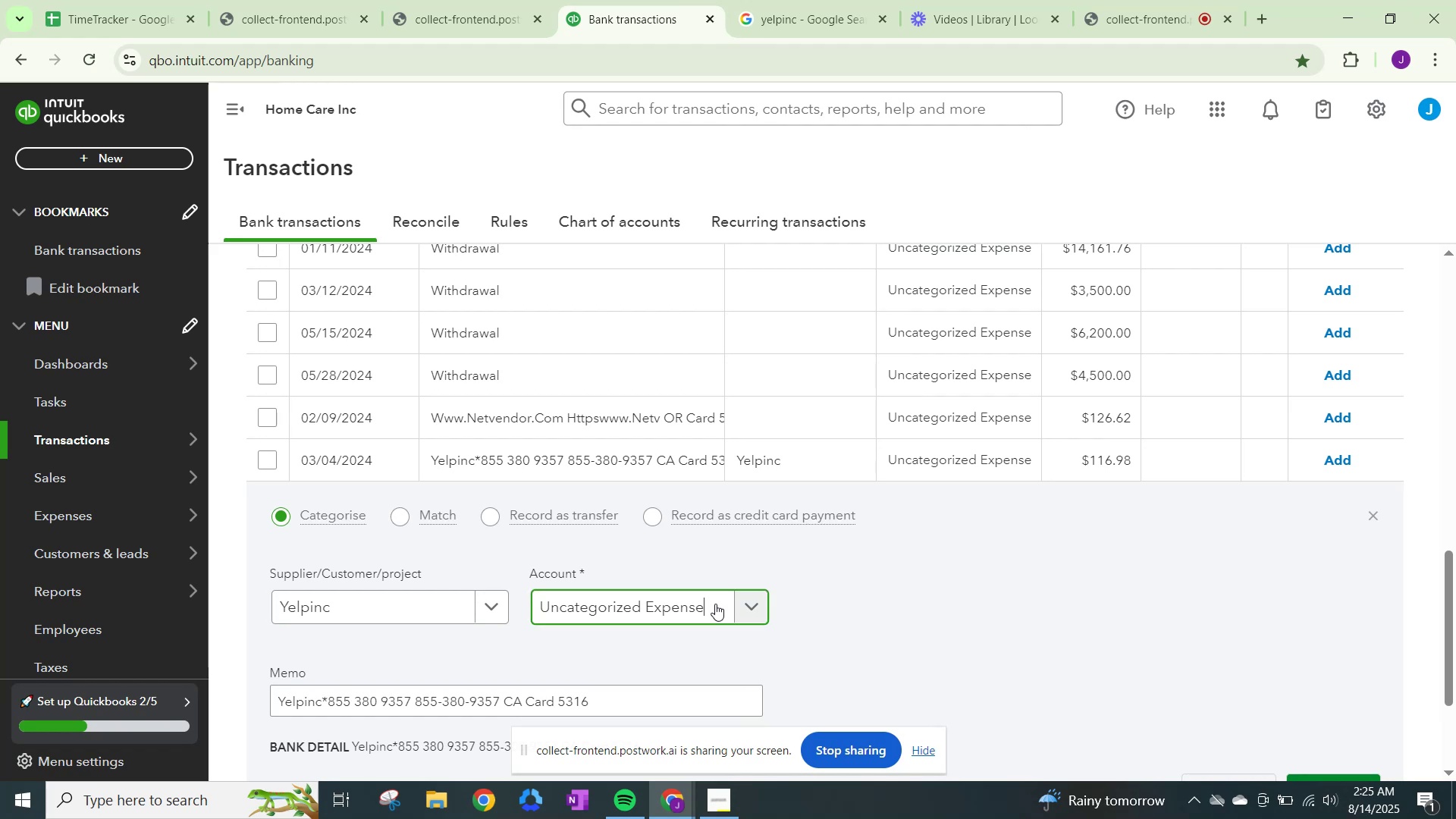 
type(dues)
 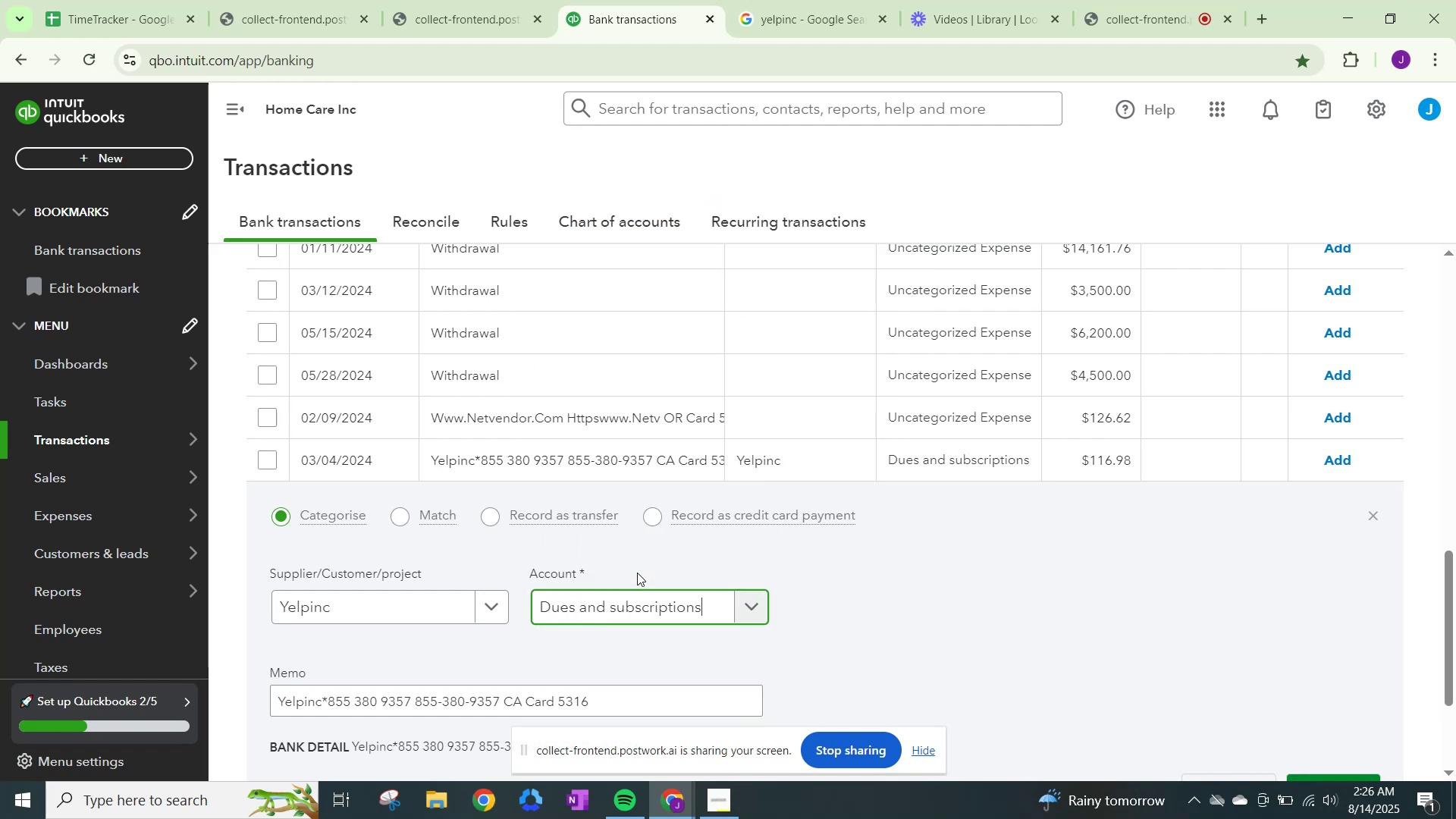 
scroll: coordinate [956, 626], scroll_direction: down, amount: 3.0
 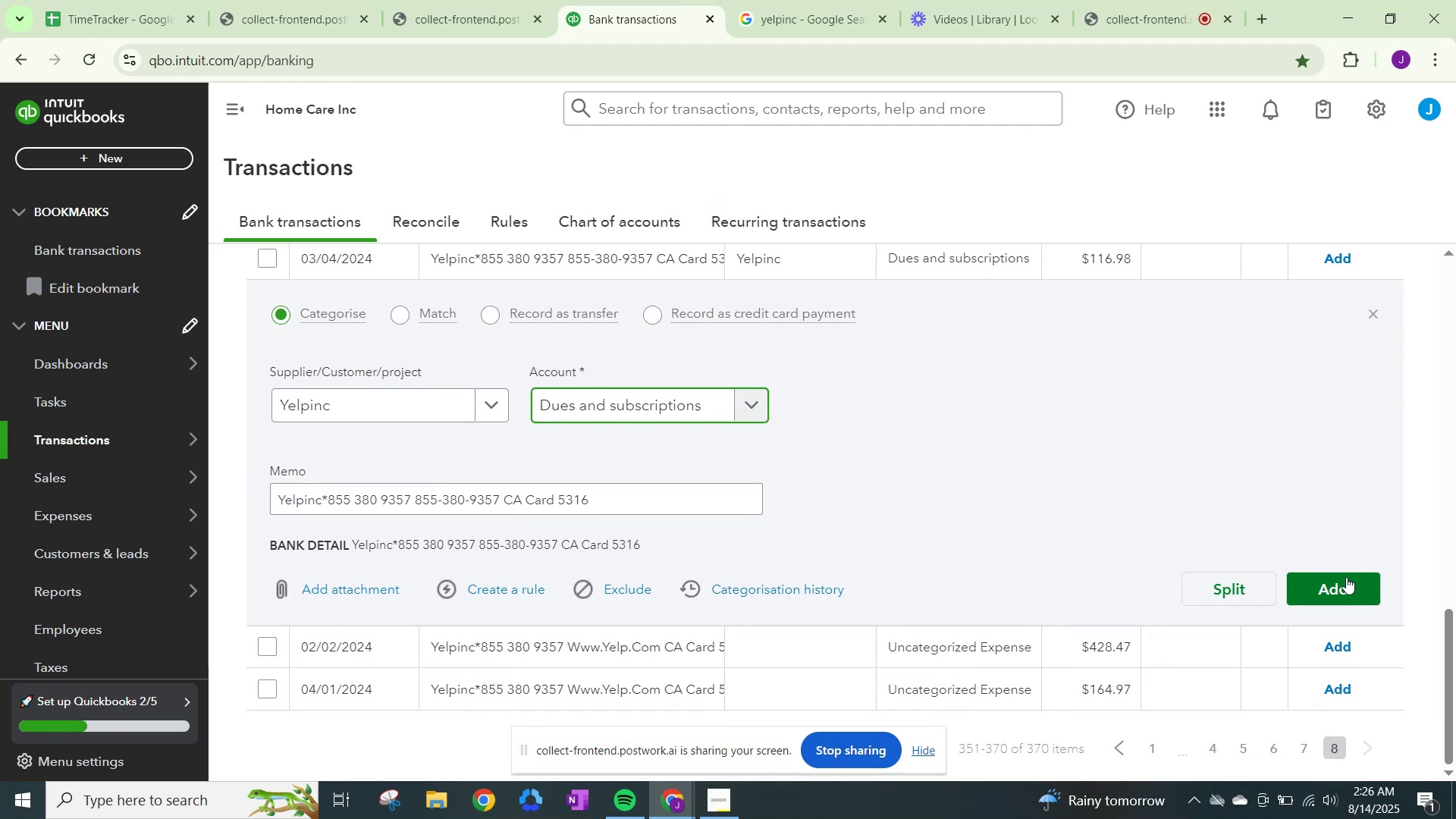 
left_click([1345, 579])
 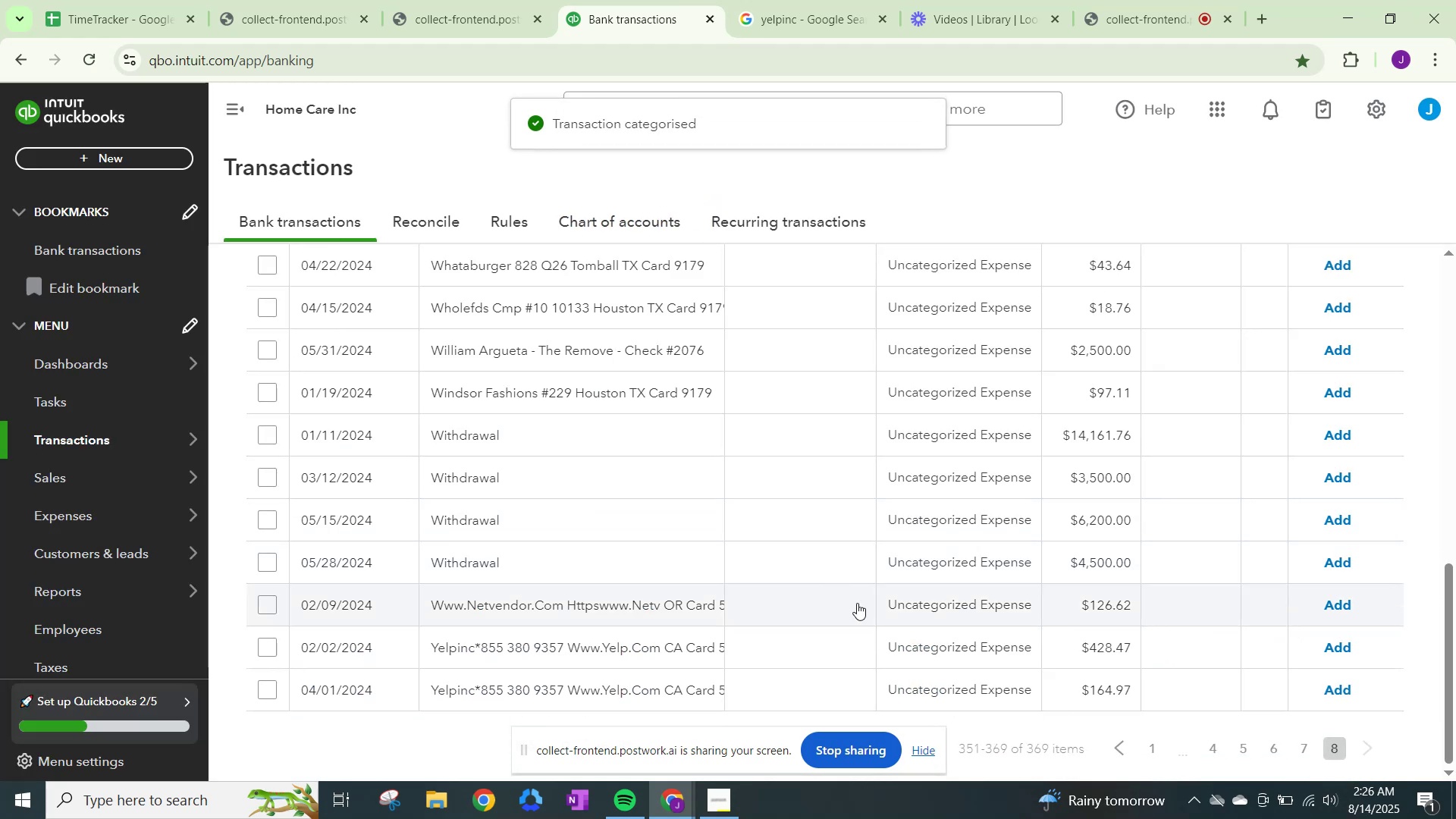 
left_click([943, 645])
 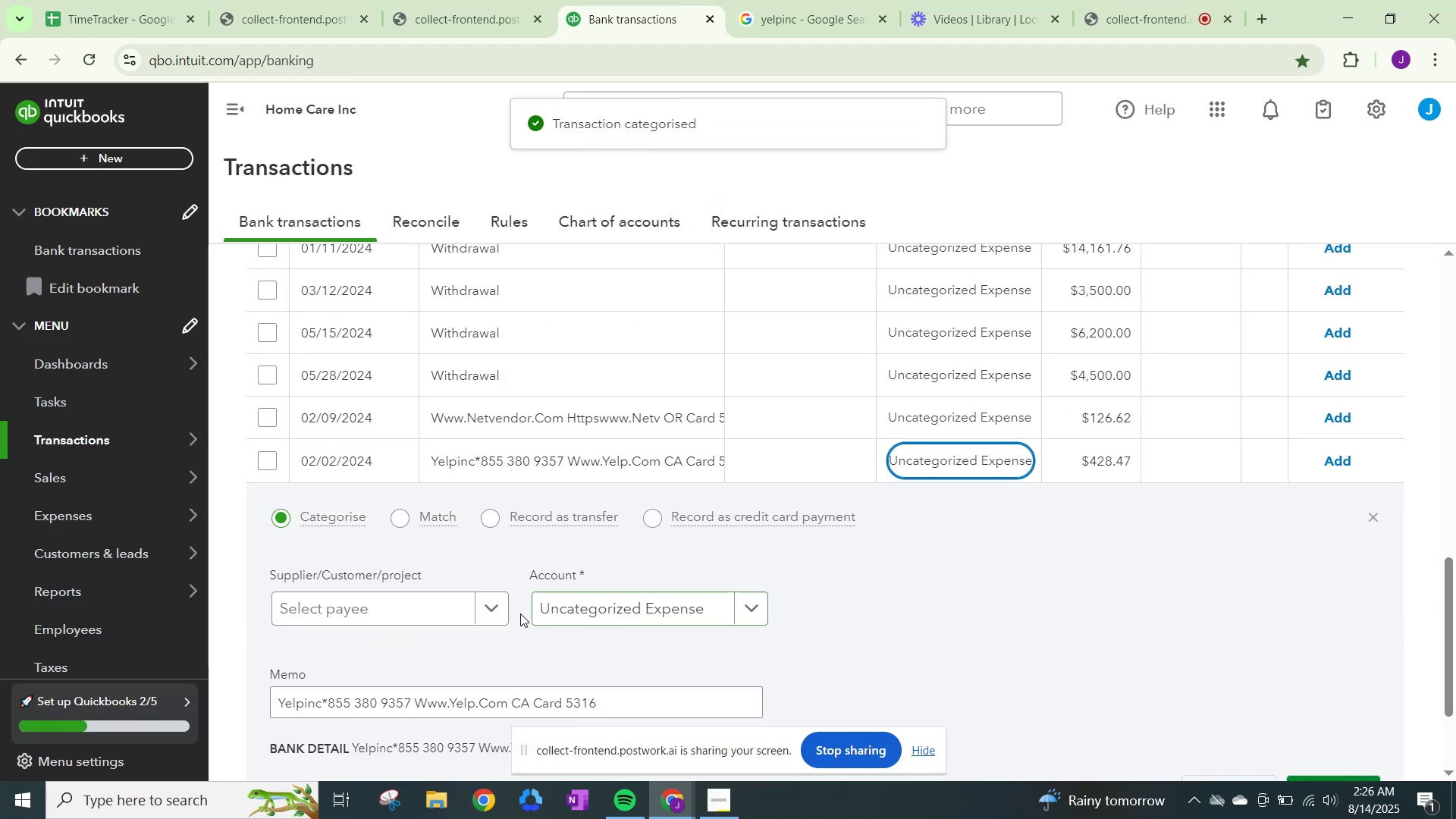 
left_click([495, 603])
 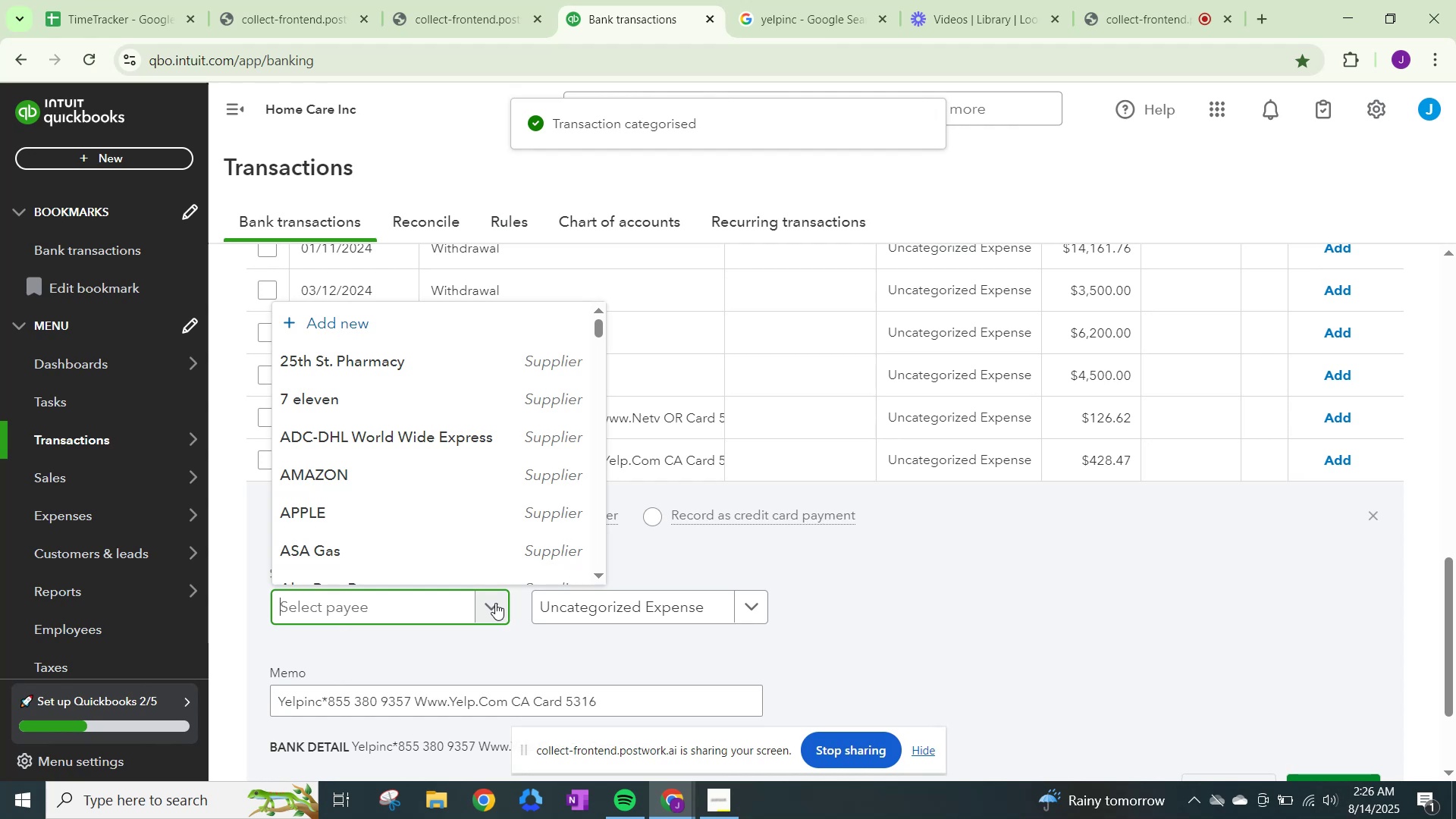 
type(yelp)
 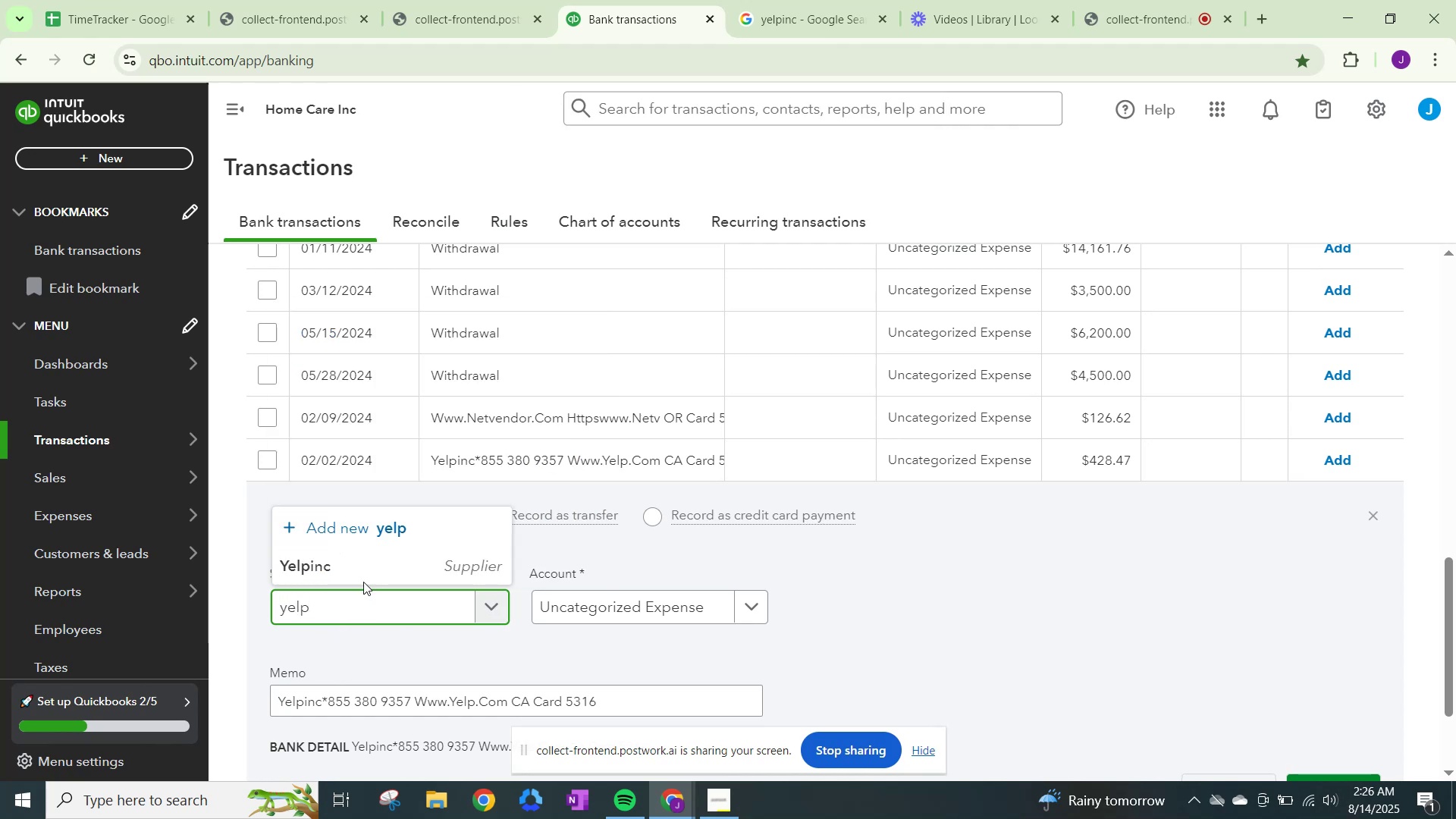 
left_click([366, 568])
 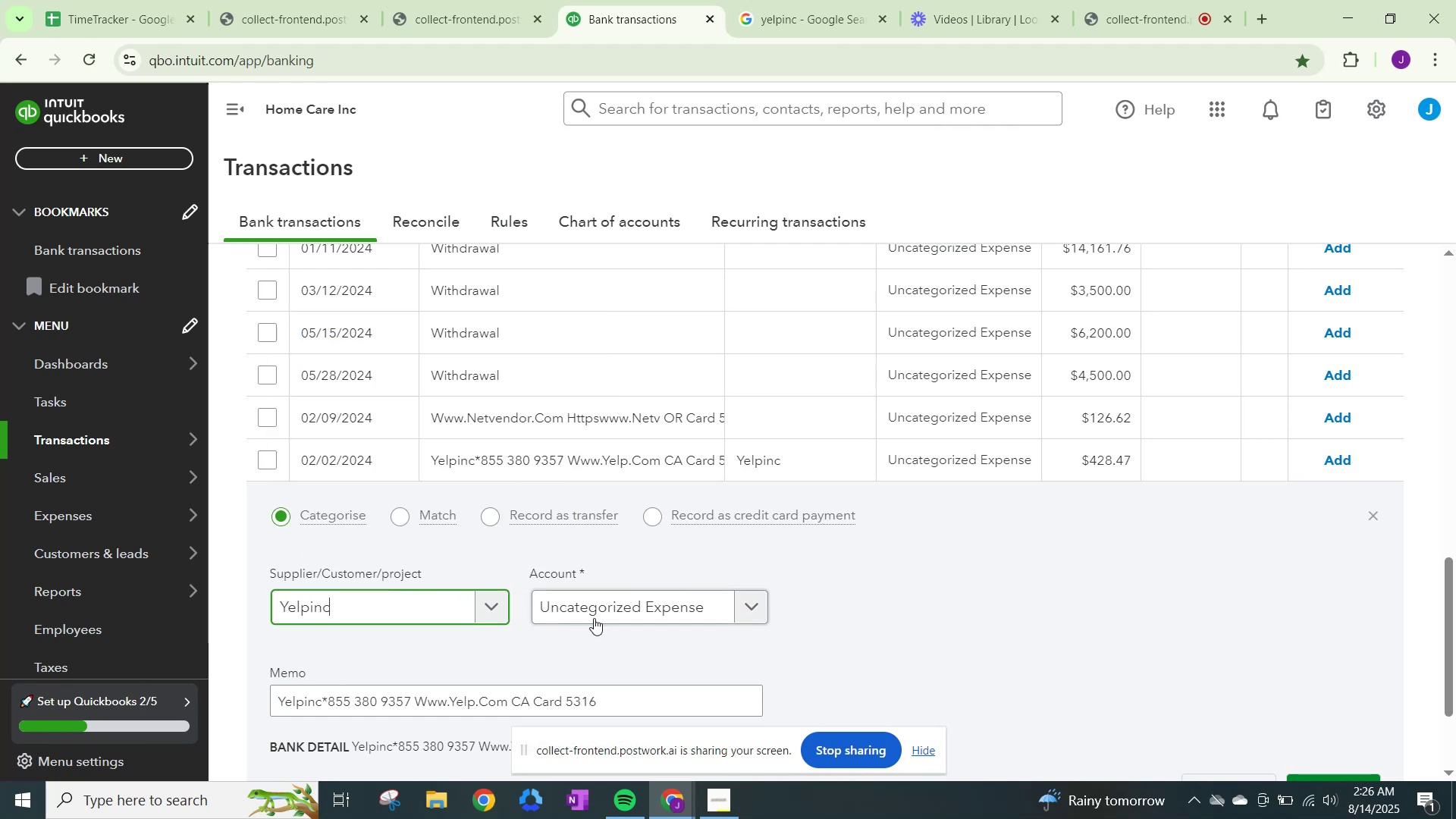 
left_click([599, 616])
 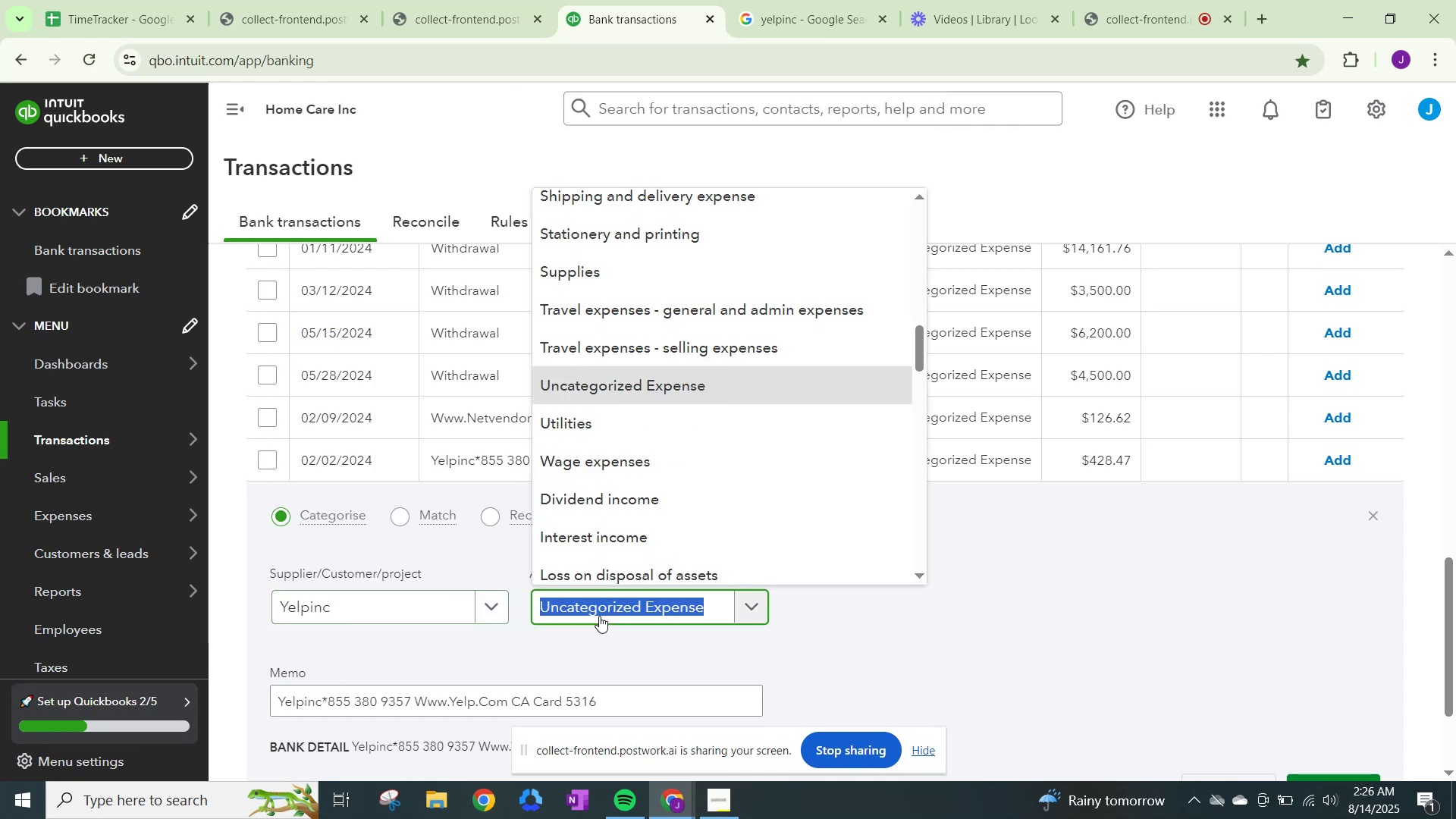 
type(dues)
 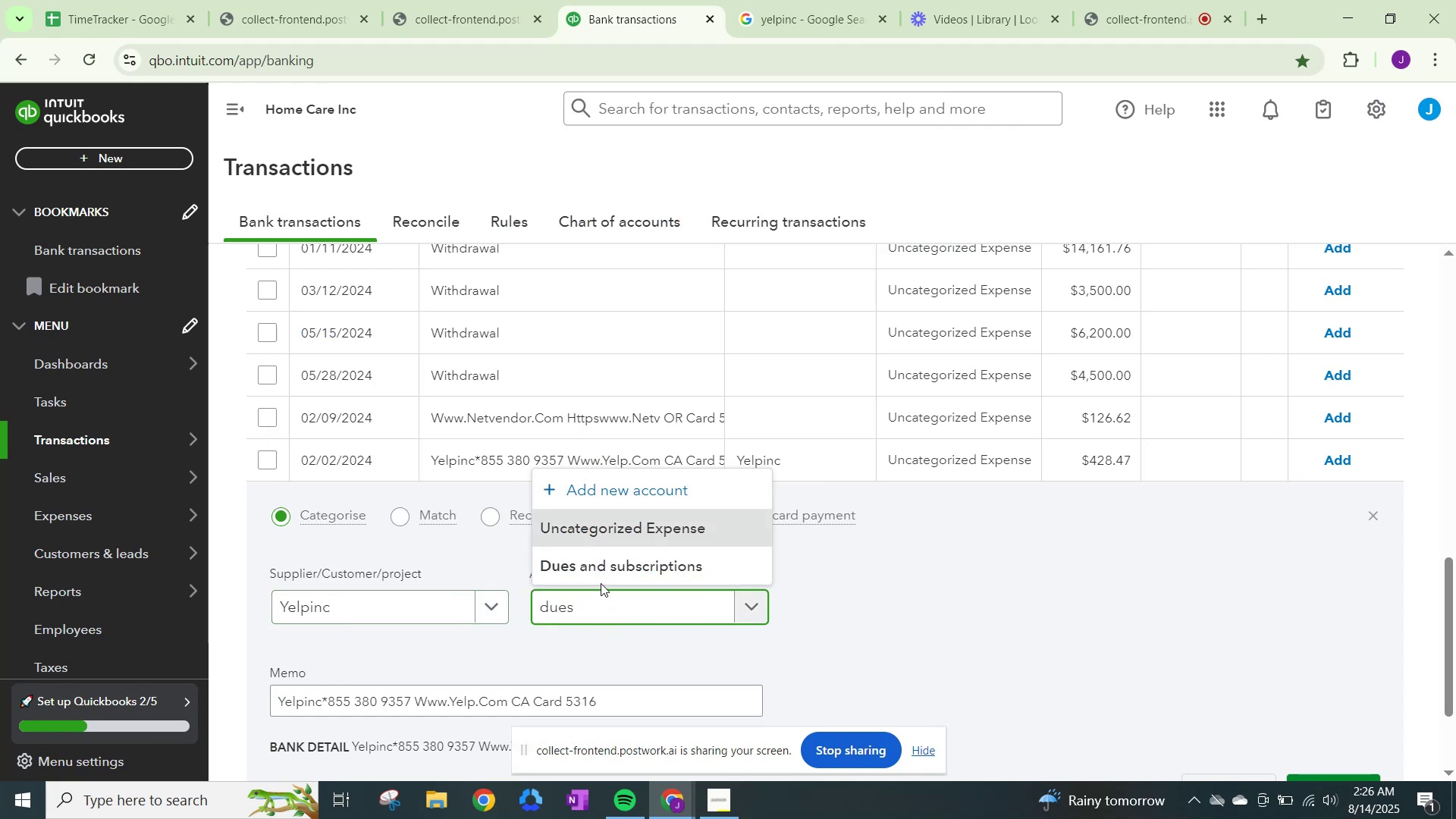 
left_click([608, 561])
 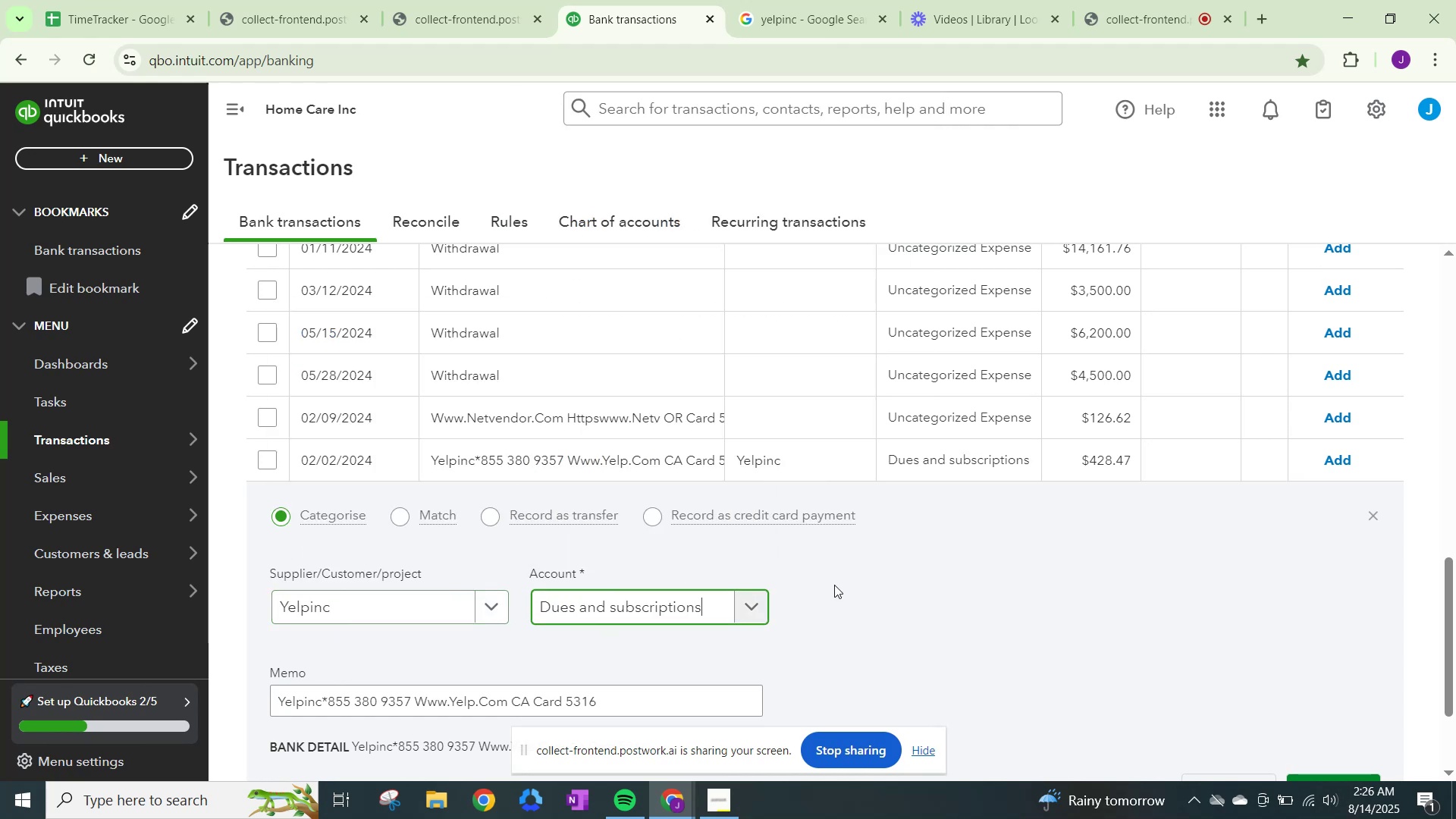 
scroll: coordinate [921, 621], scroll_direction: down, amount: 2.0
 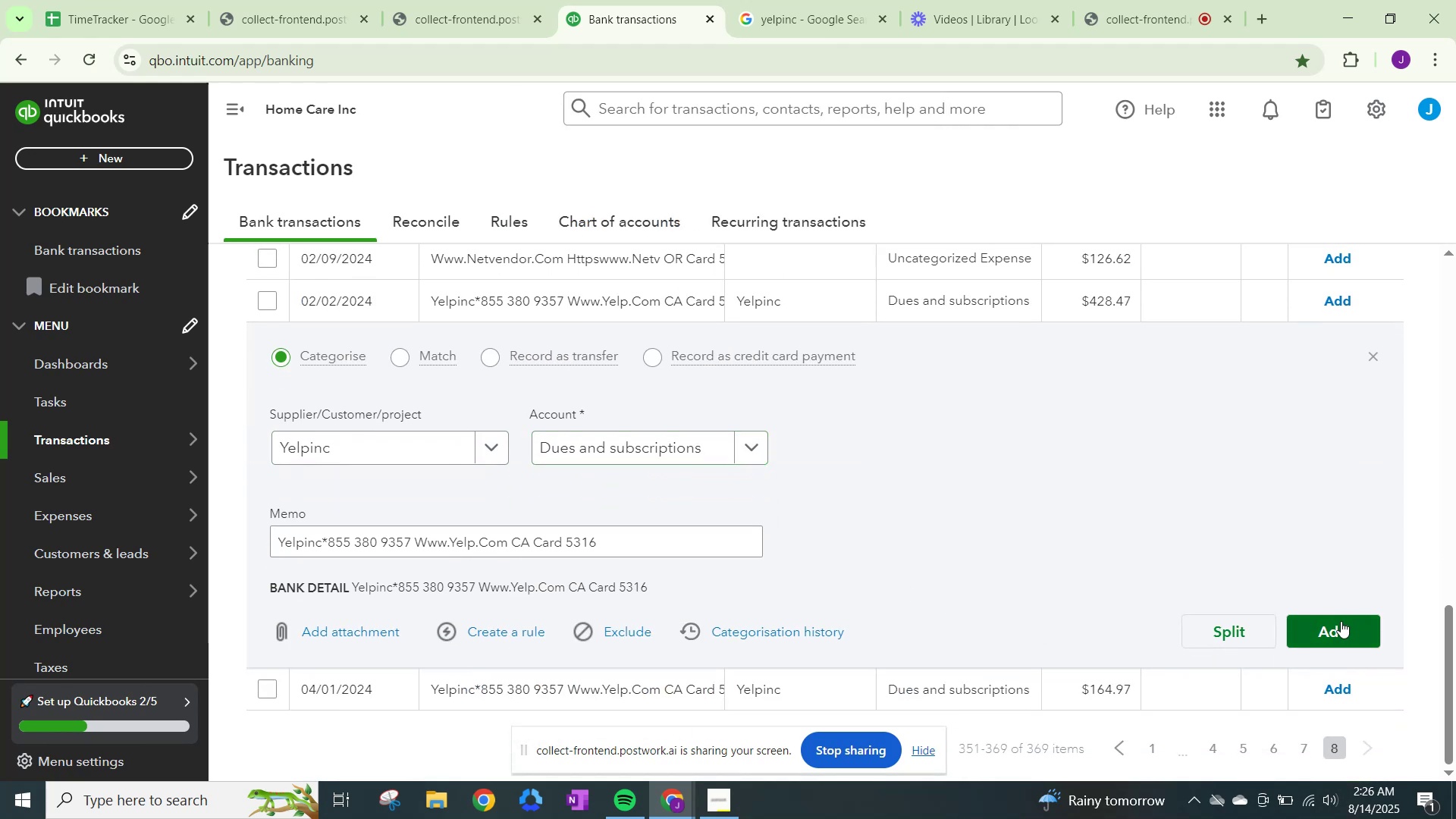 
left_click([1341, 629])
 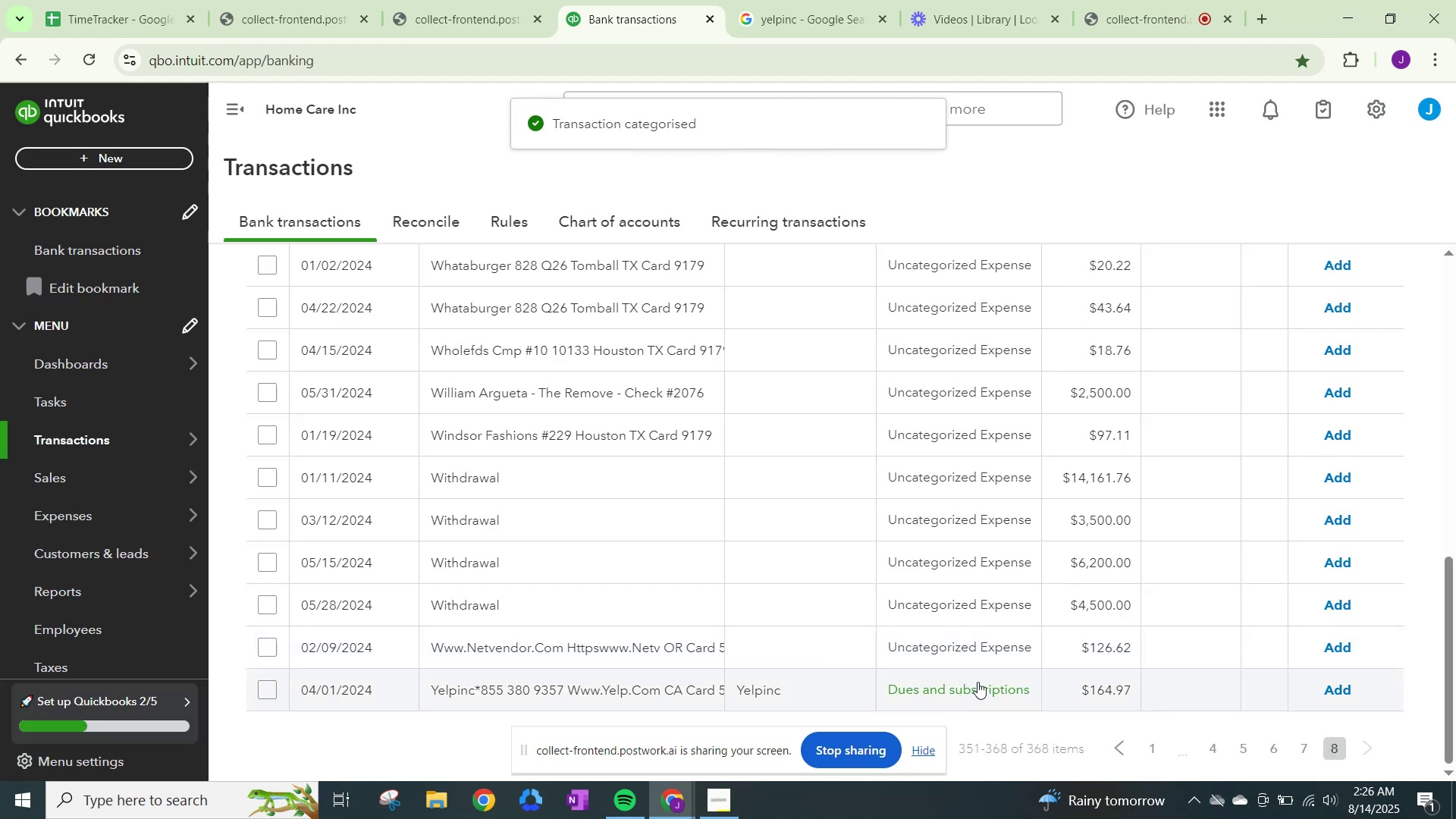 
left_click([1338, 695])
 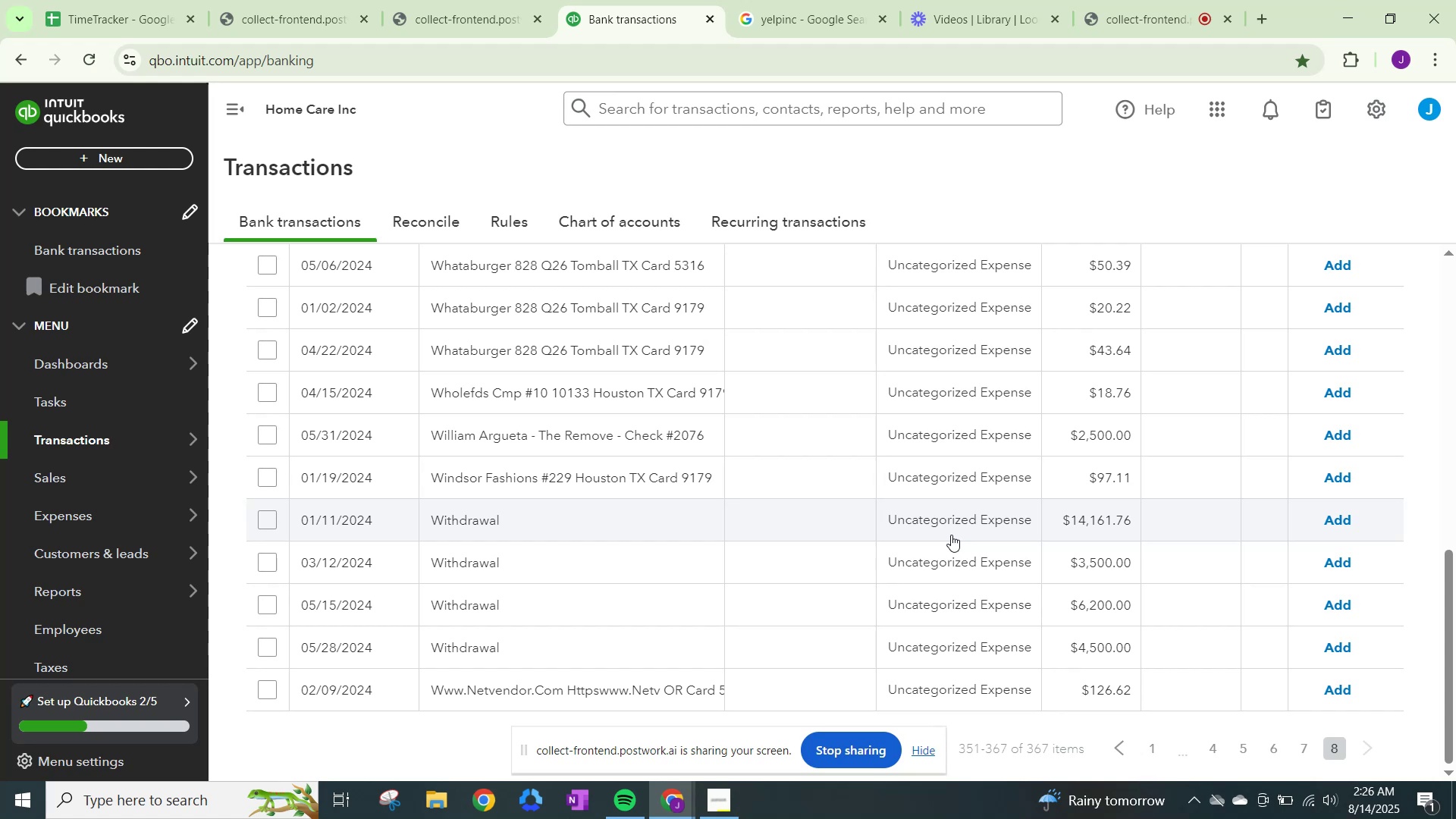 
wait(22.91)
 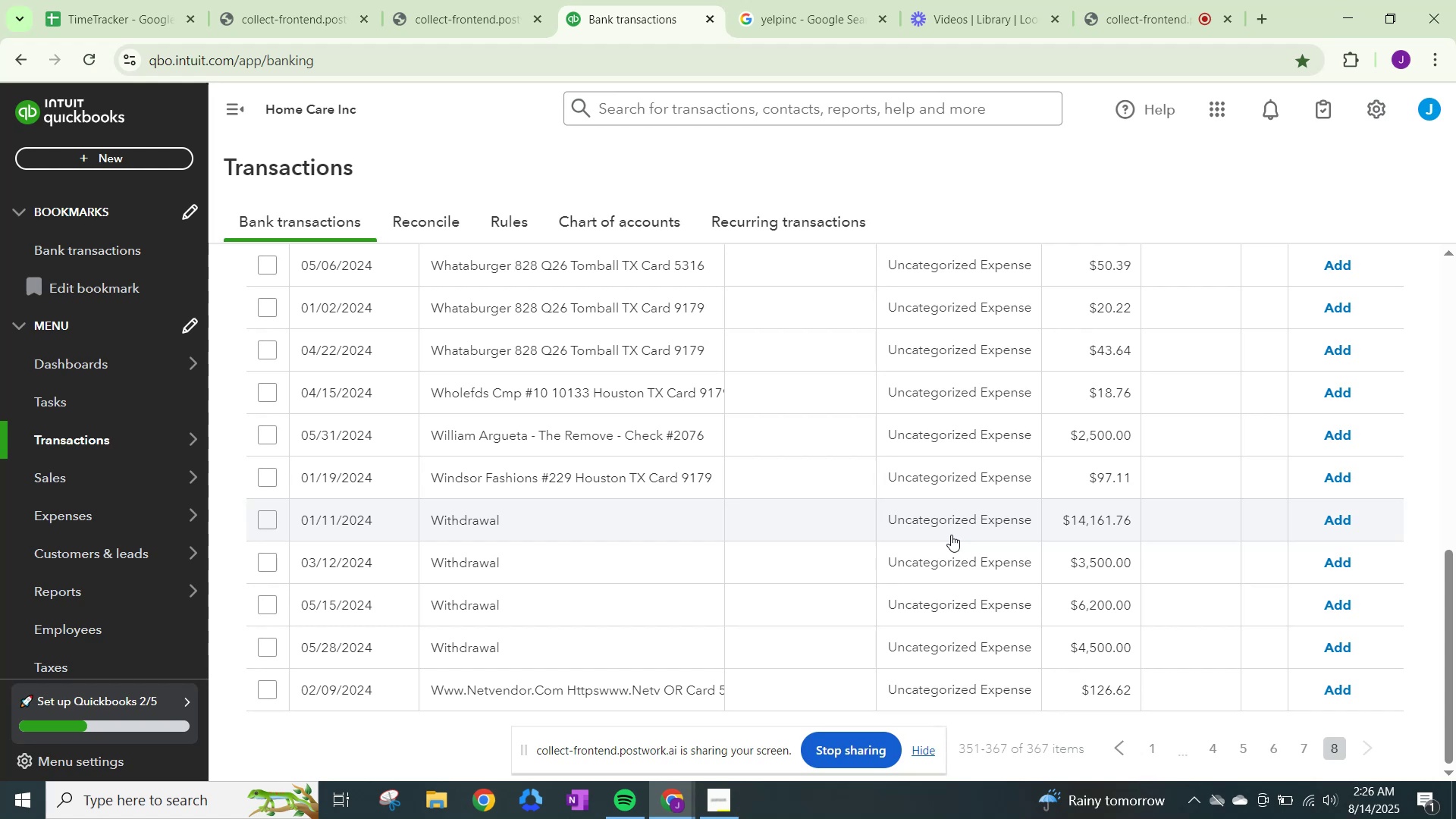 
scroll: coordinate [894, 487], scroll_direction: up, amount: 2.0
 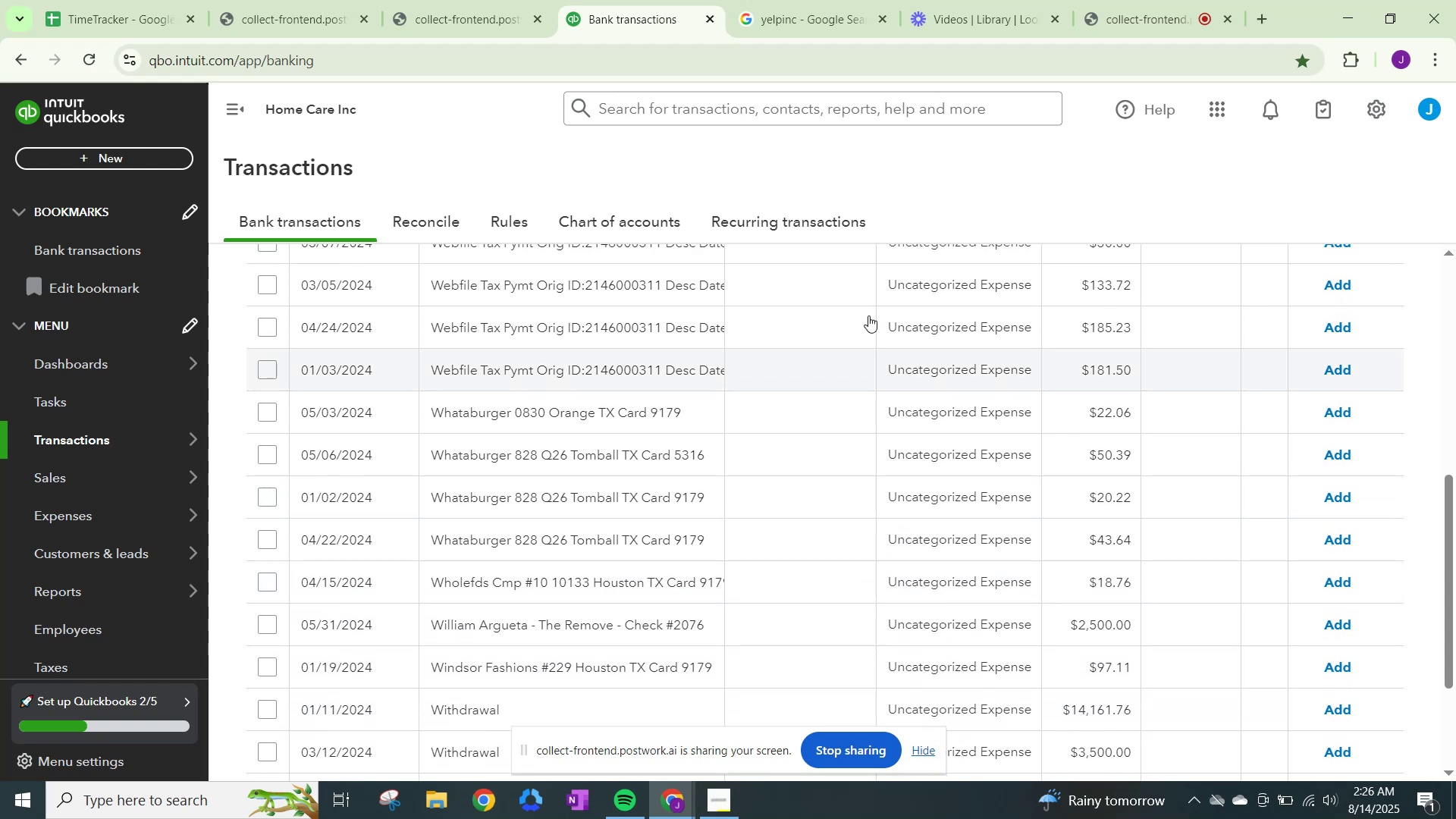 
left_click([878, 0])
 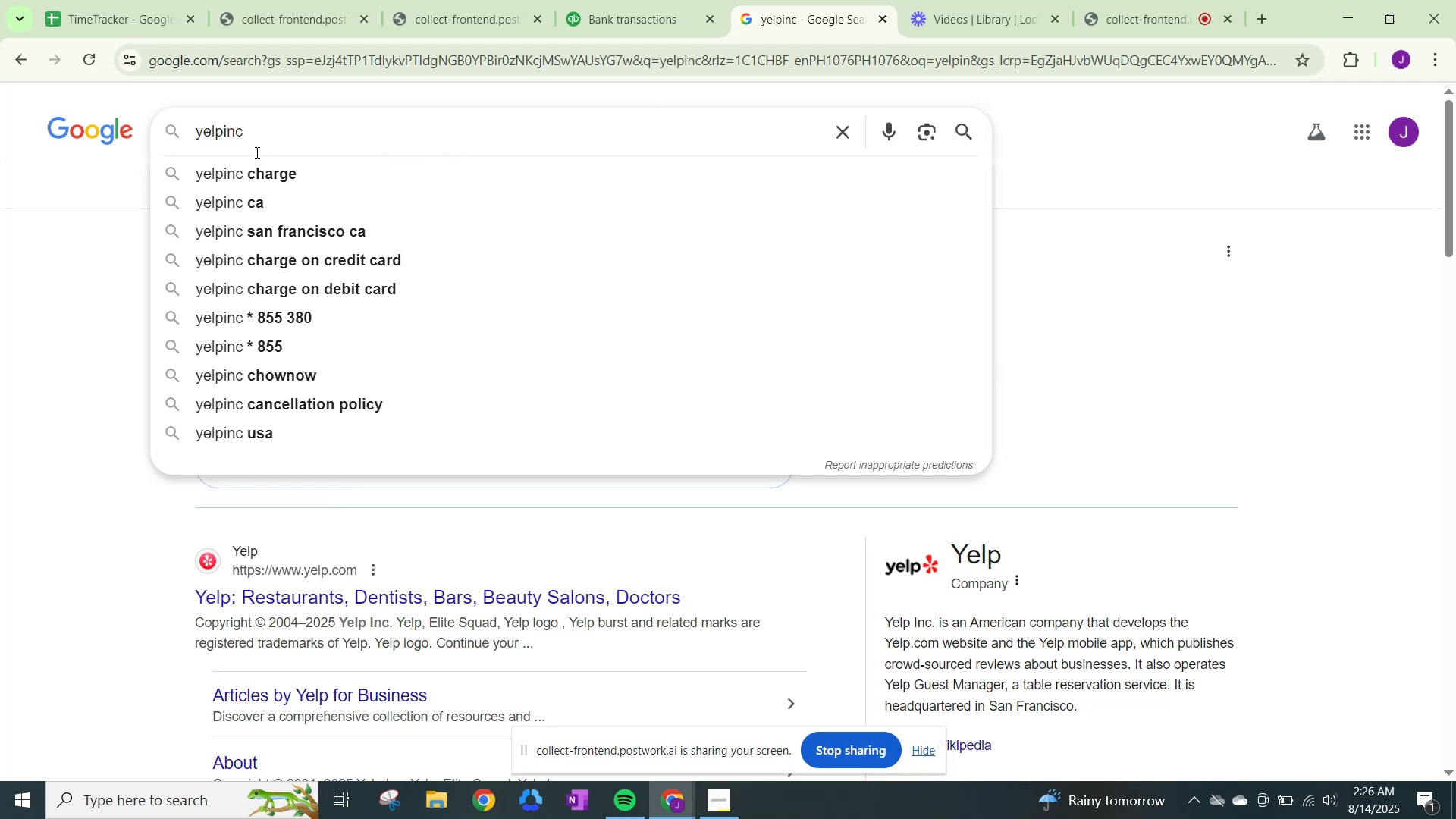 
left_click_drag(start_coordinate=[303, 141], to_coordinate=[56, 140])
 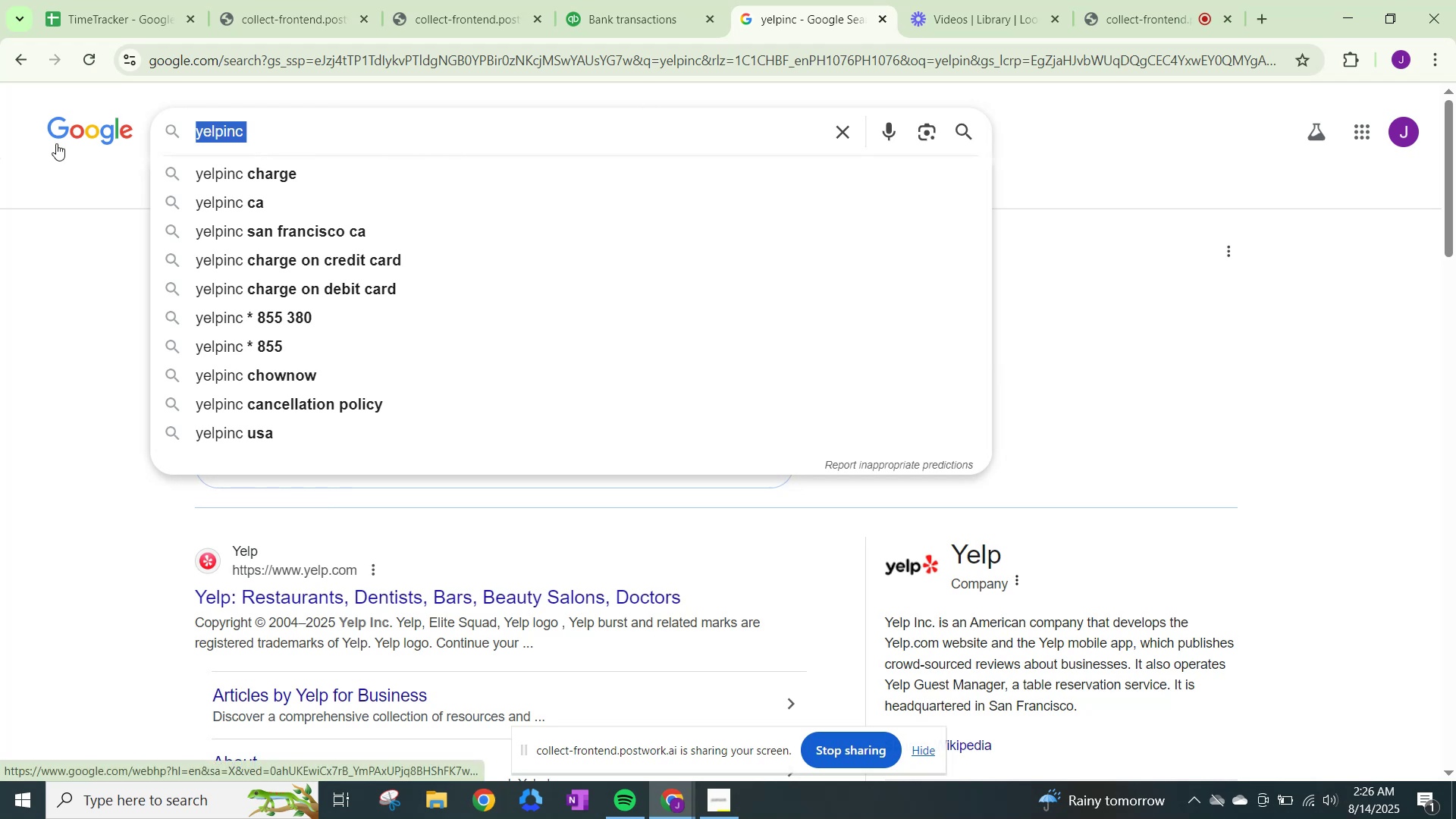 
type(whata)
 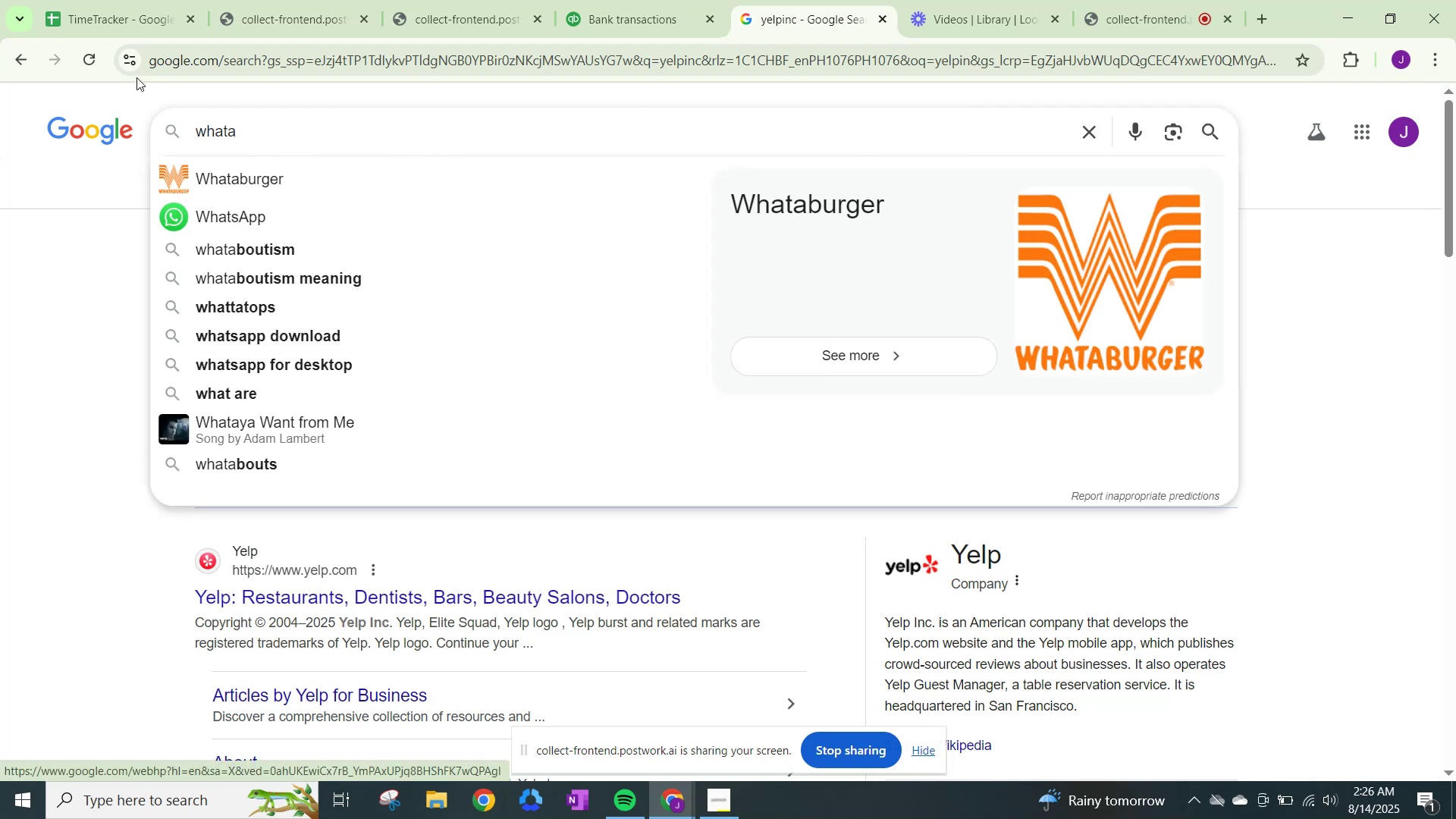 
left_click([201, 170])
 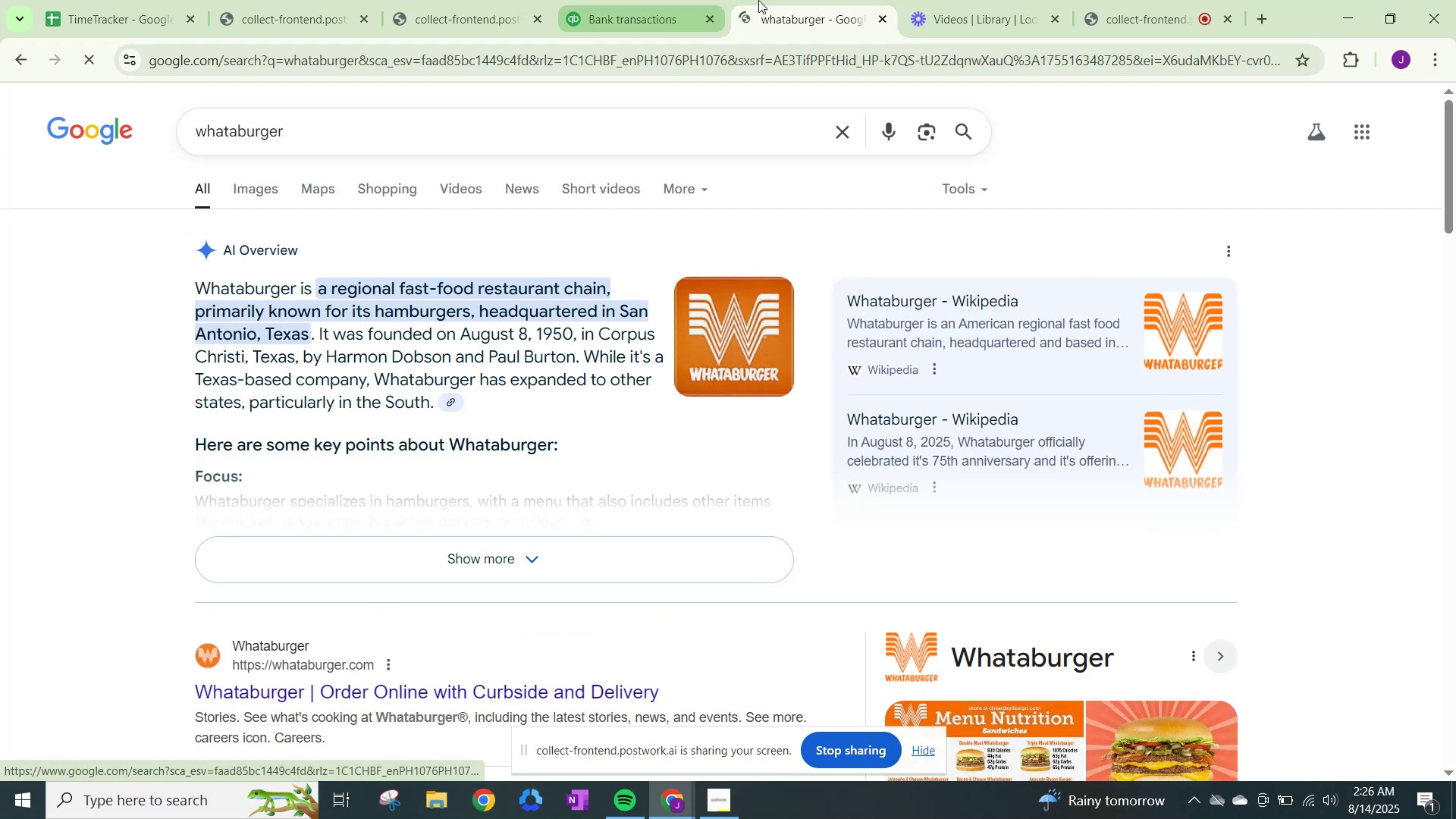 
left_click([626, 0])
 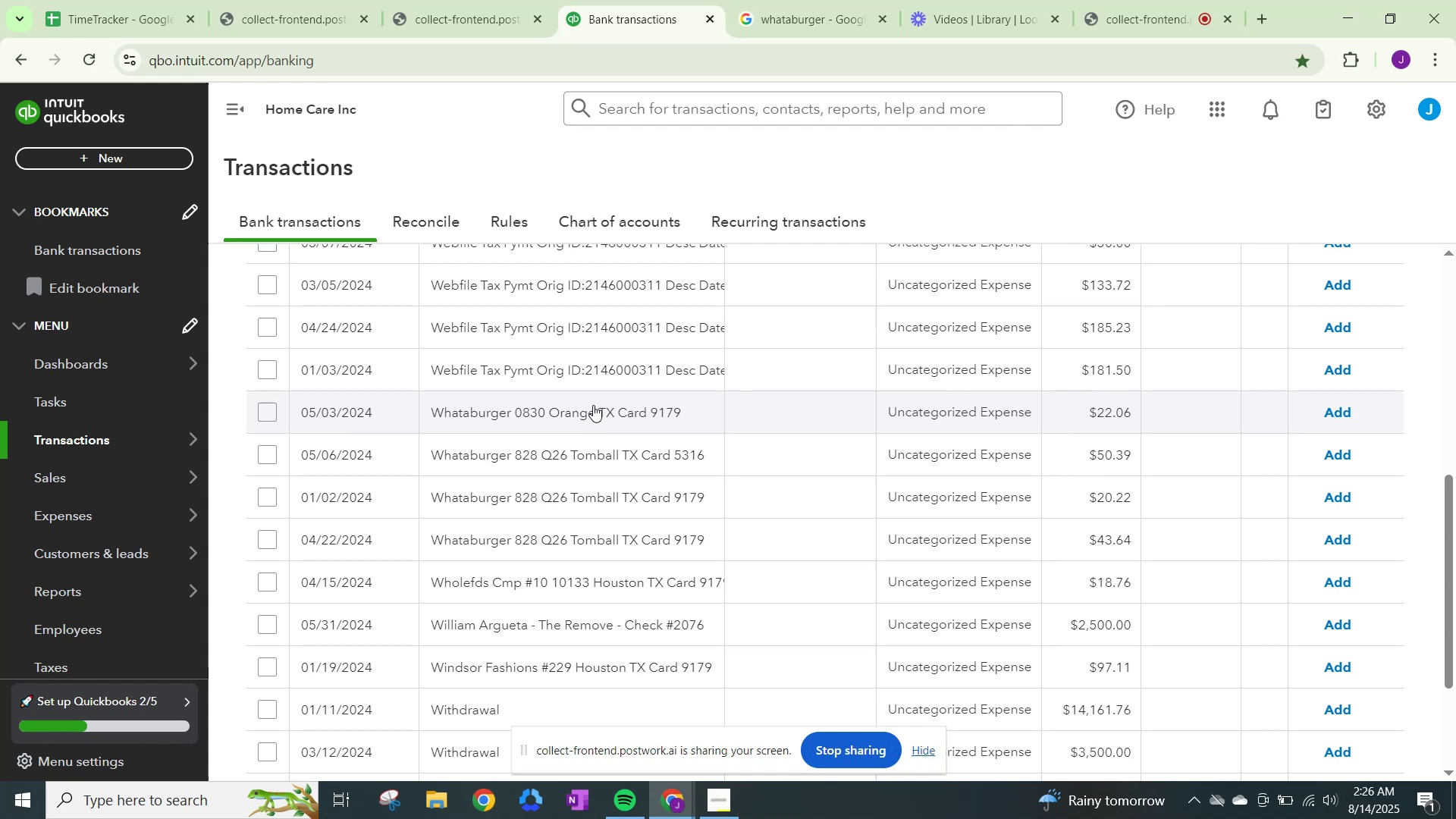 
left_click([593, 405])
 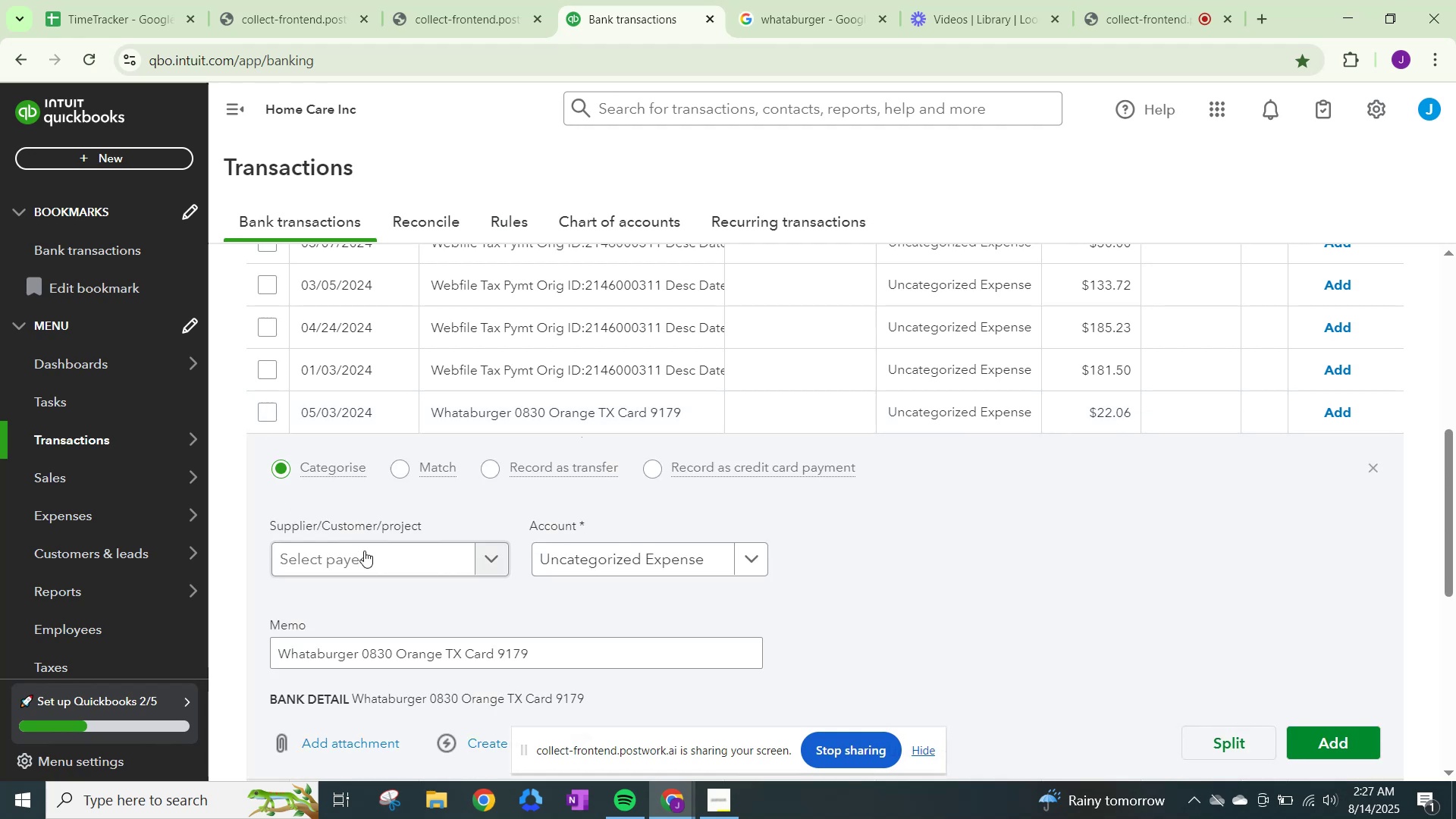 
left_click([385, 551])
 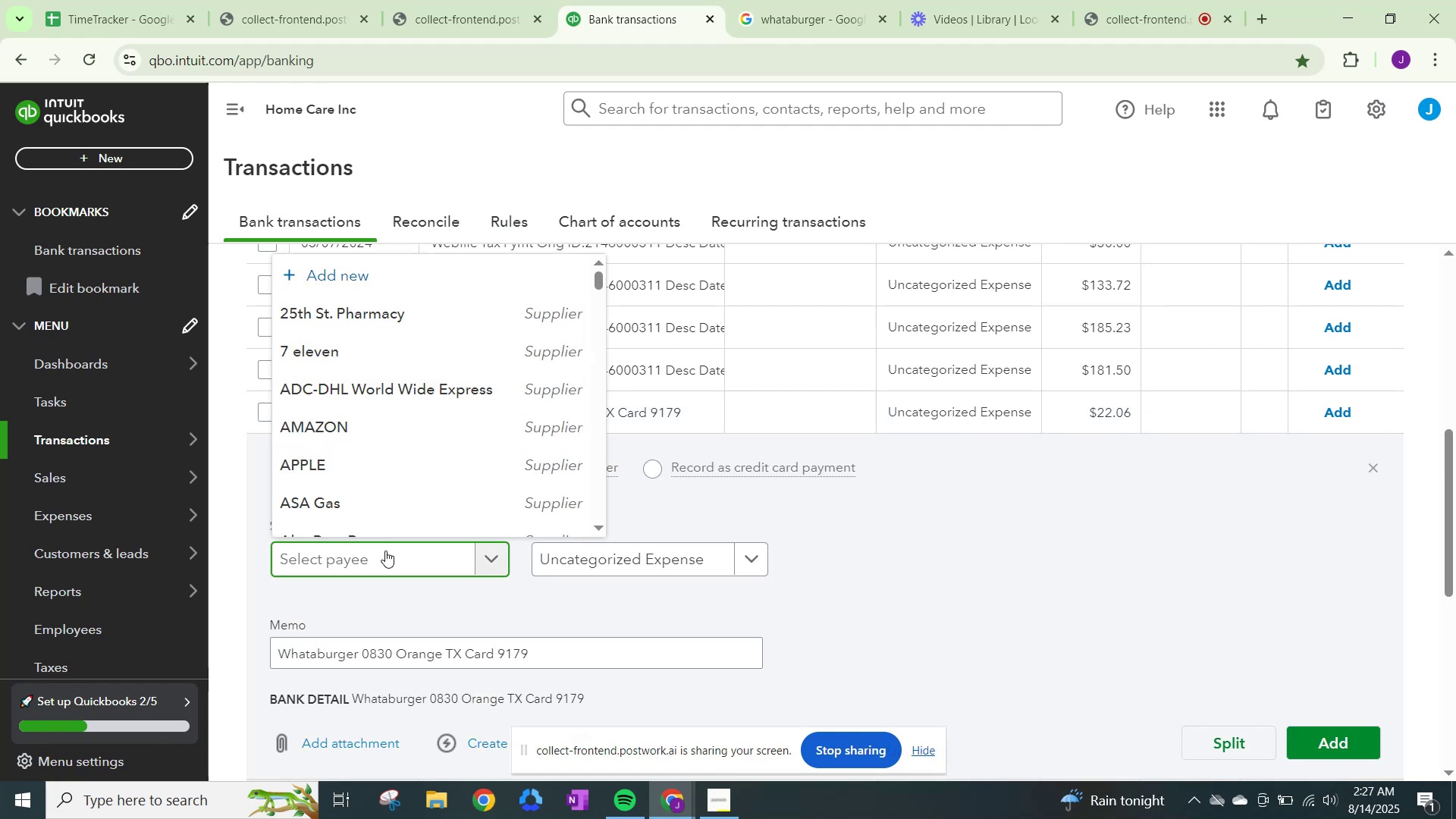 
type(whata)
 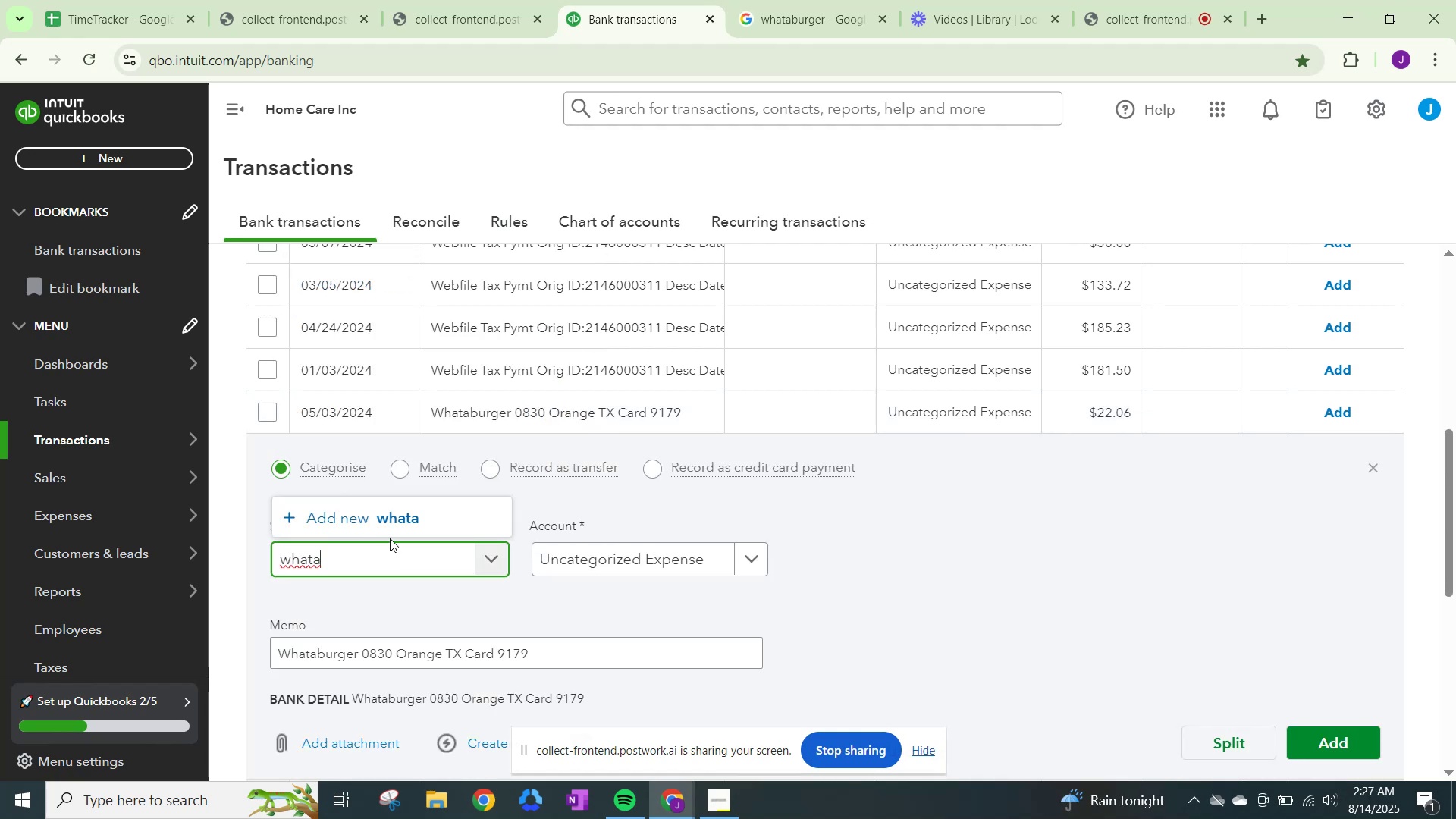 
type(burger)
 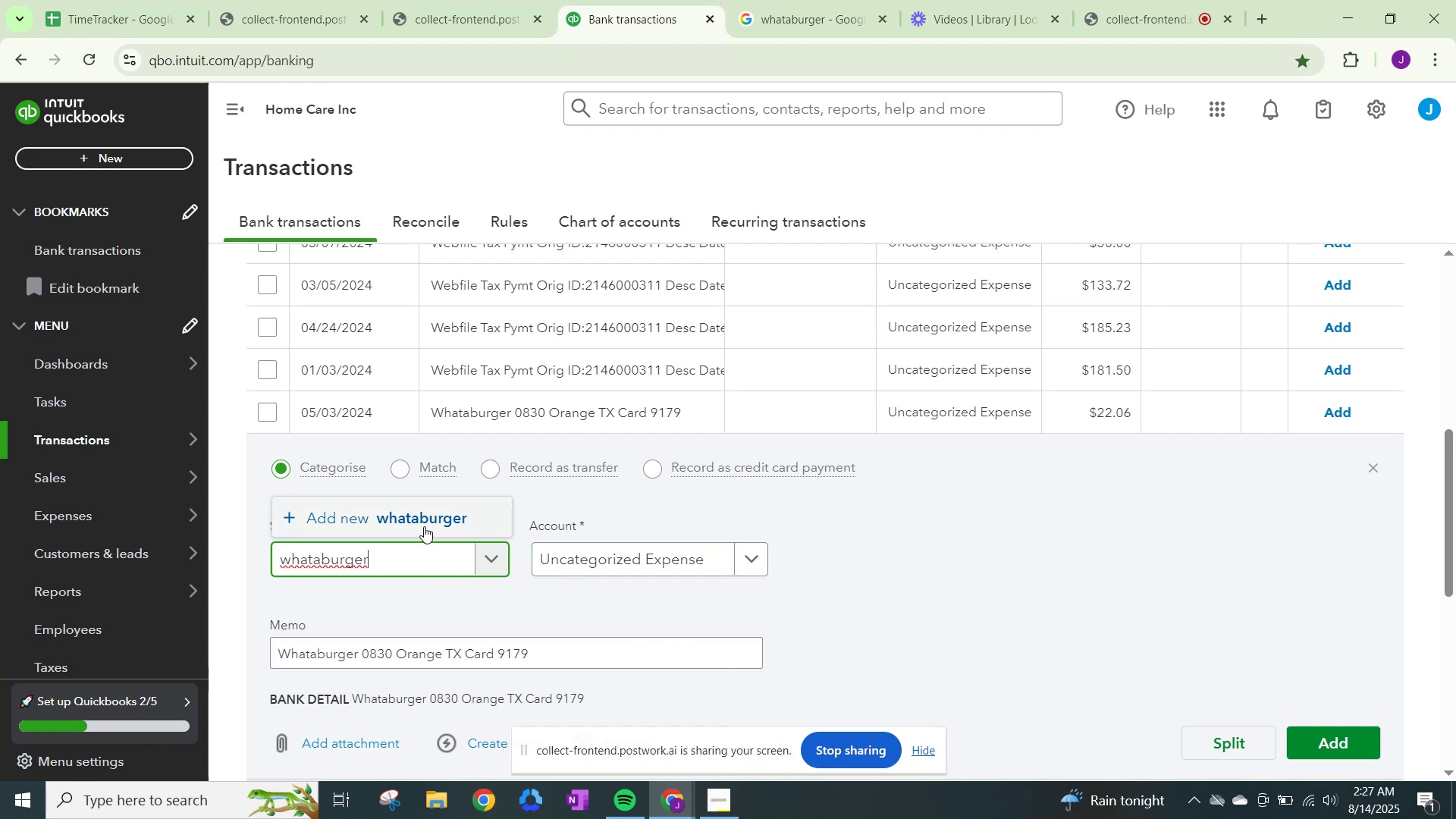 
left_click([425, 518])
 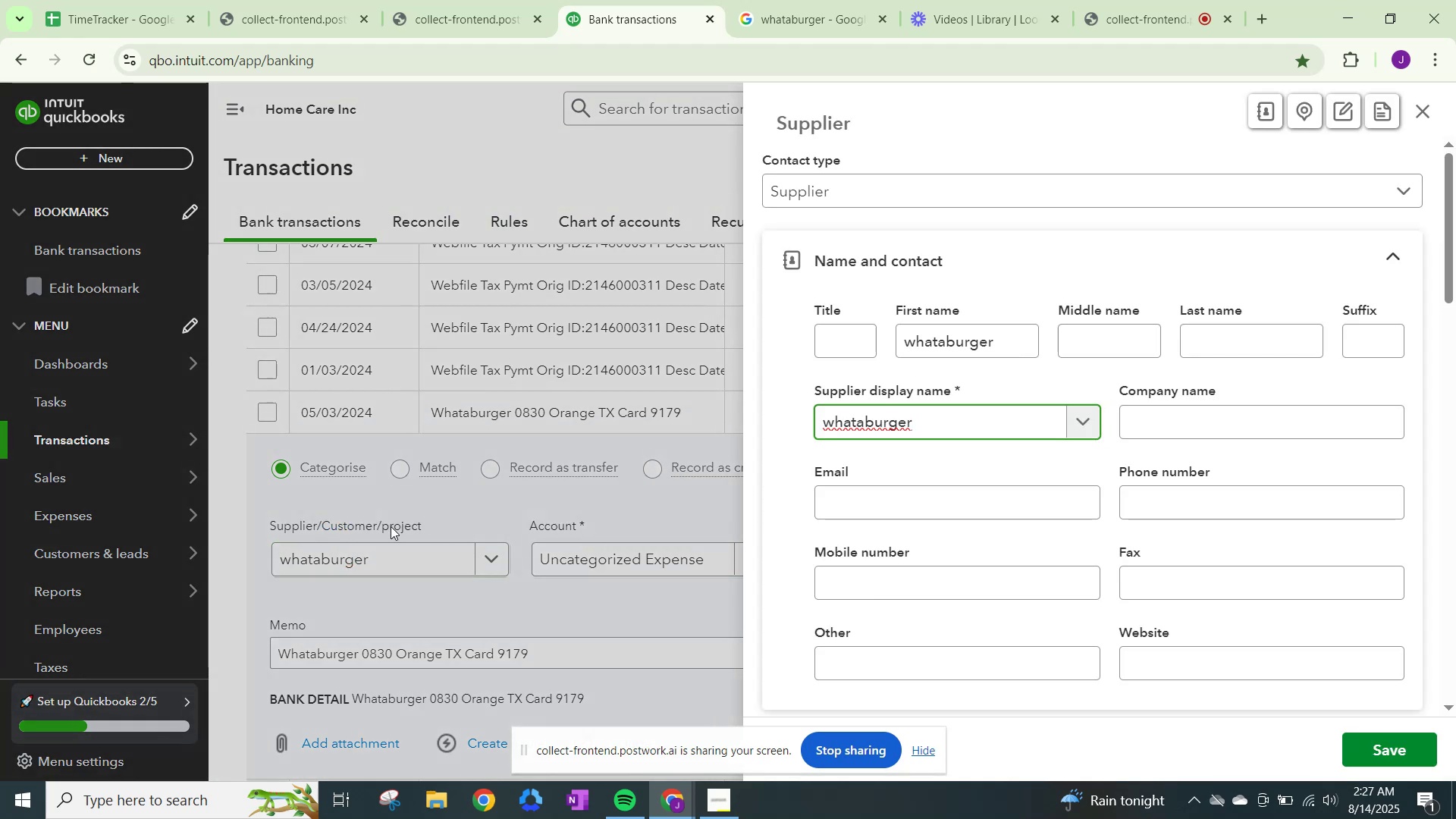 
scroll: coordinate [912, 512], scroll_direction: down, amount: 18.0
 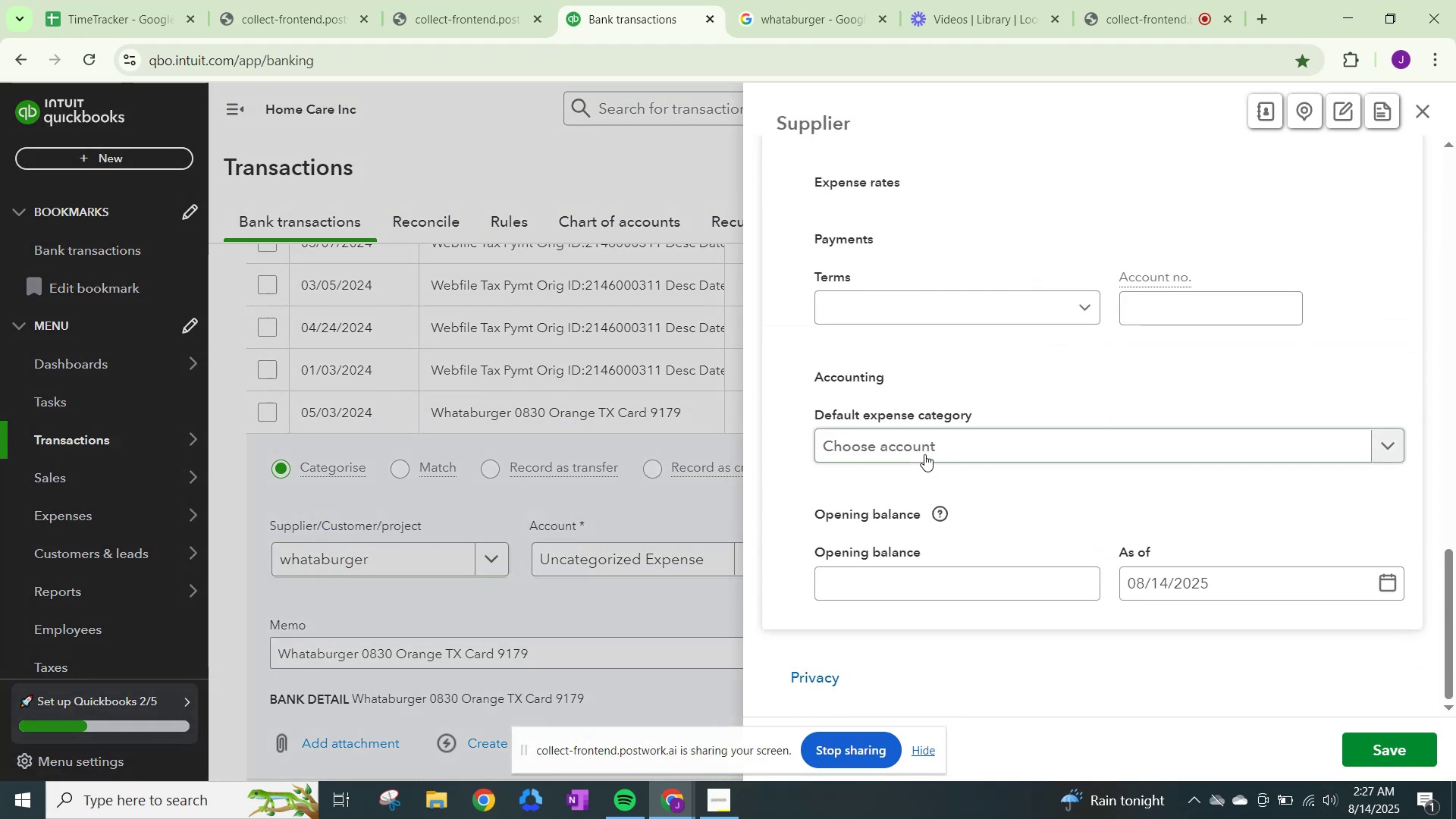 
left_click([925, 453])
 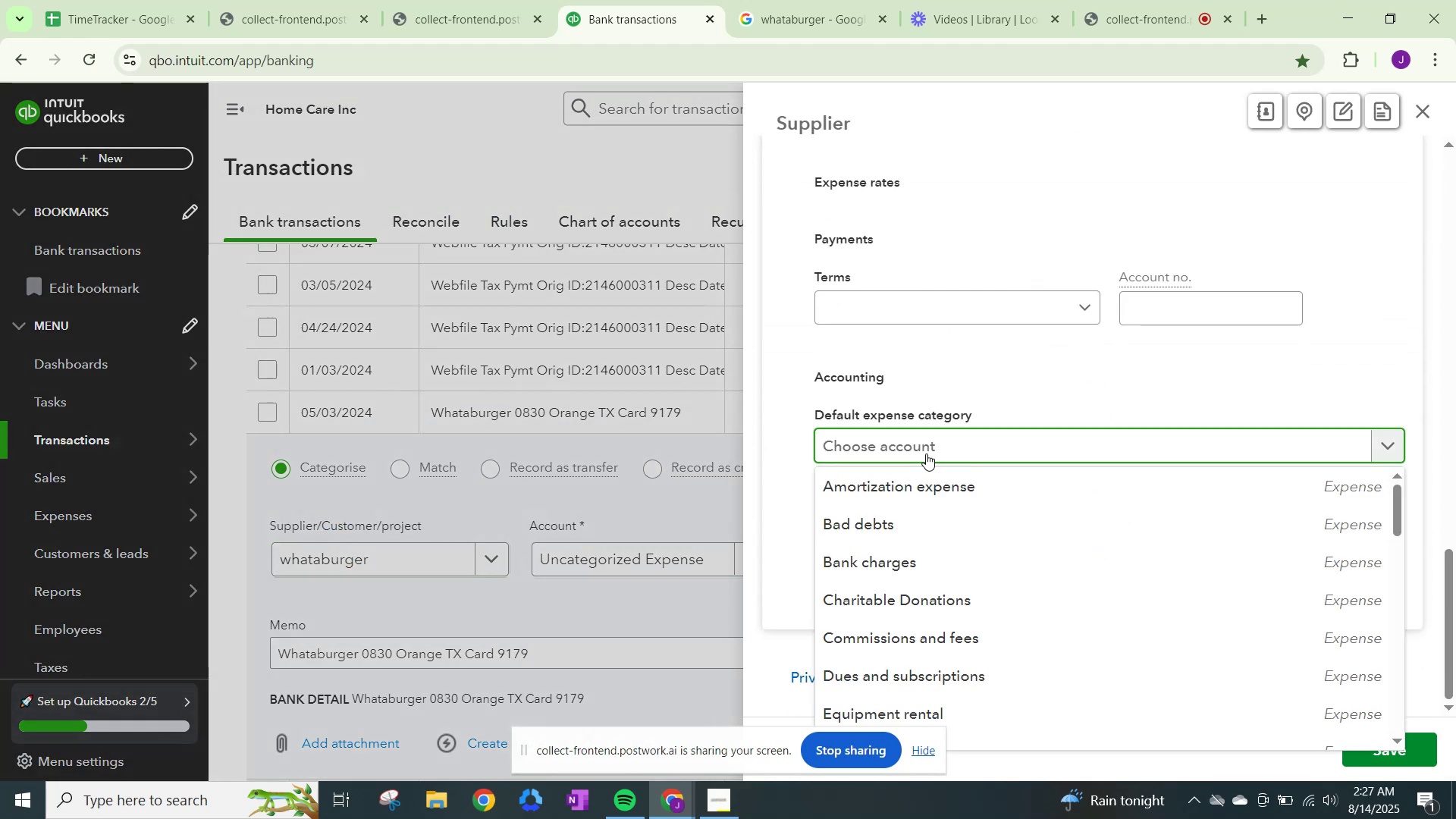 
type(meals)
 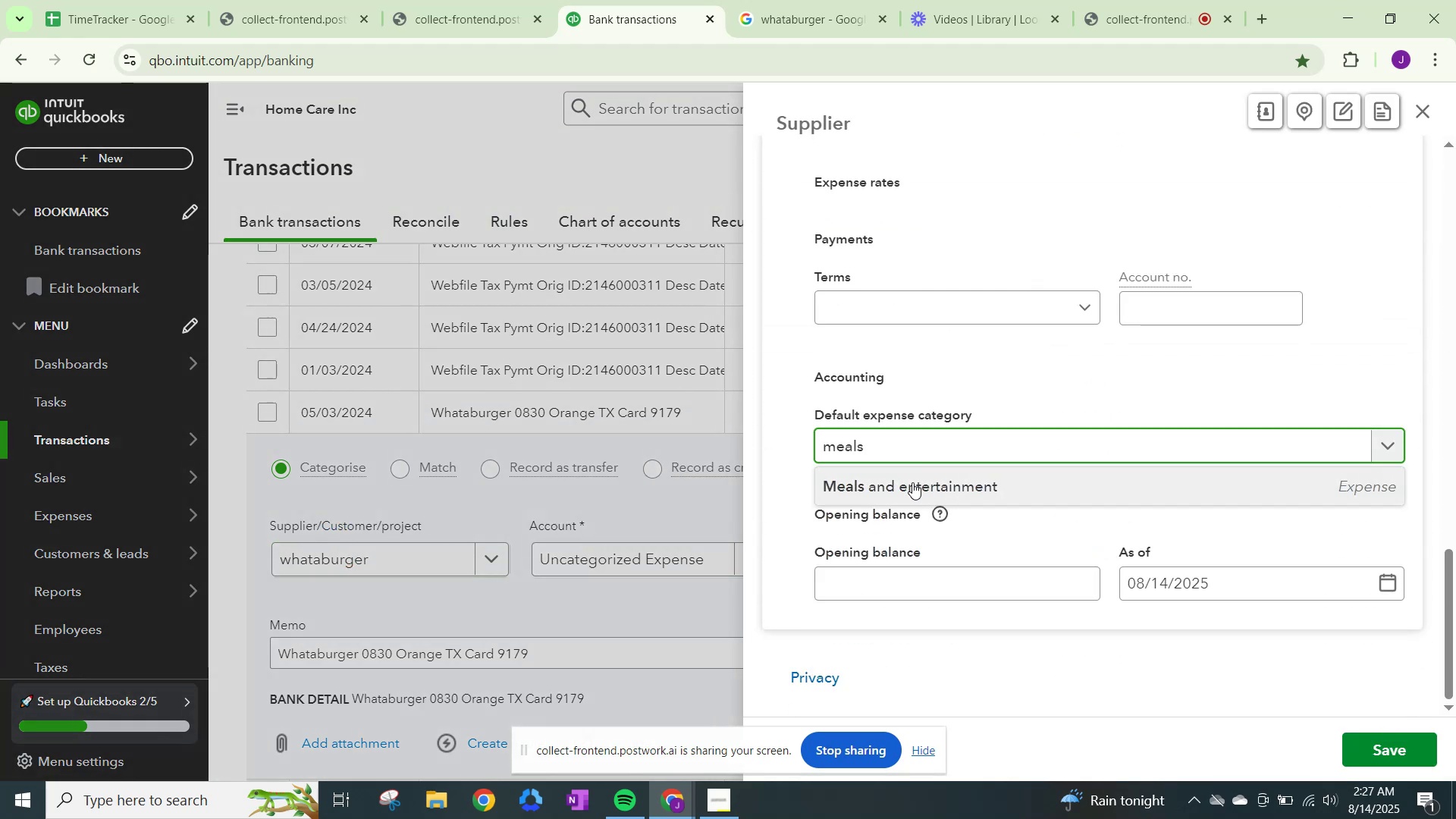 
left_click([910, 487])
 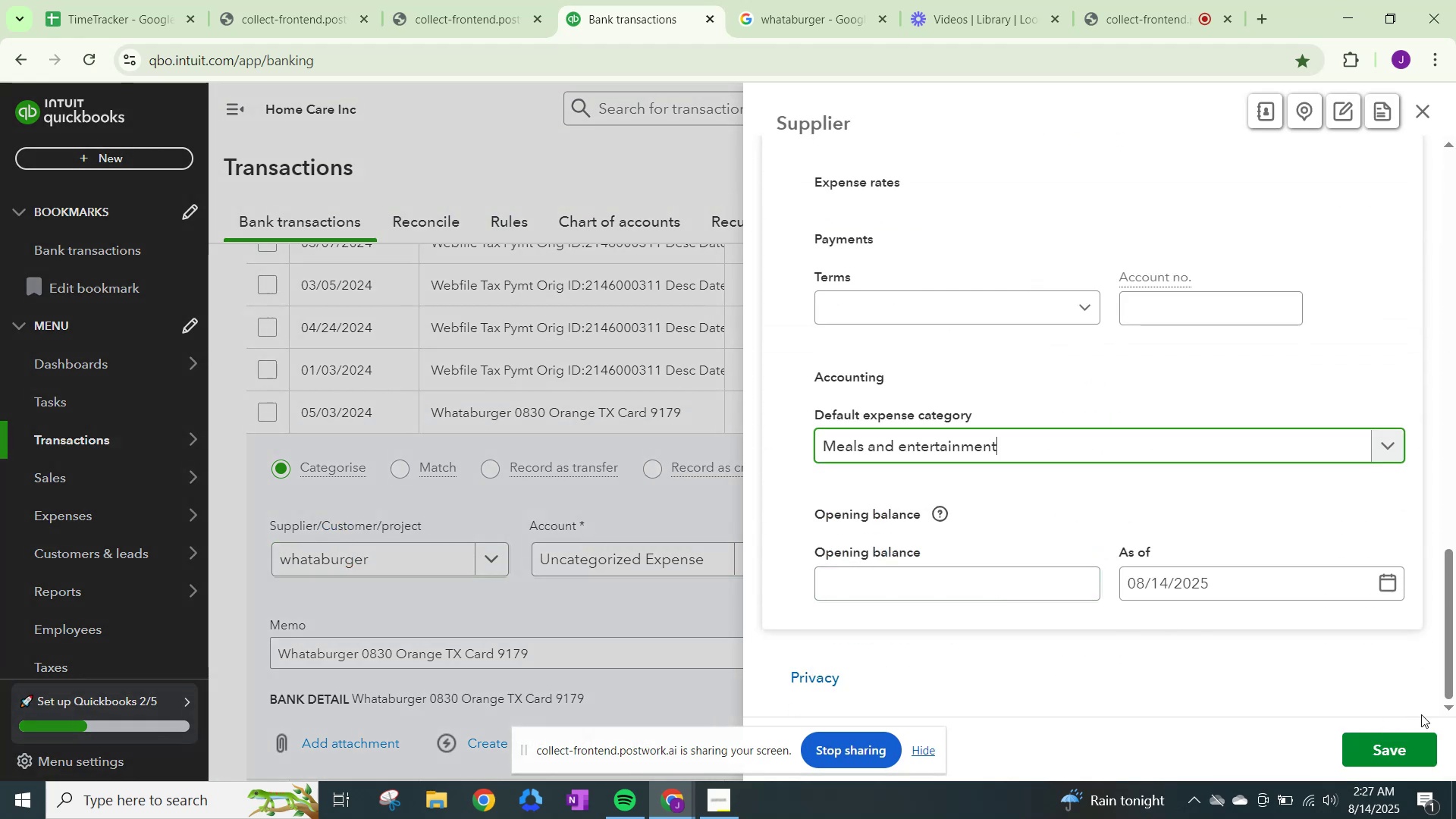 
left_click([1393, 742])
 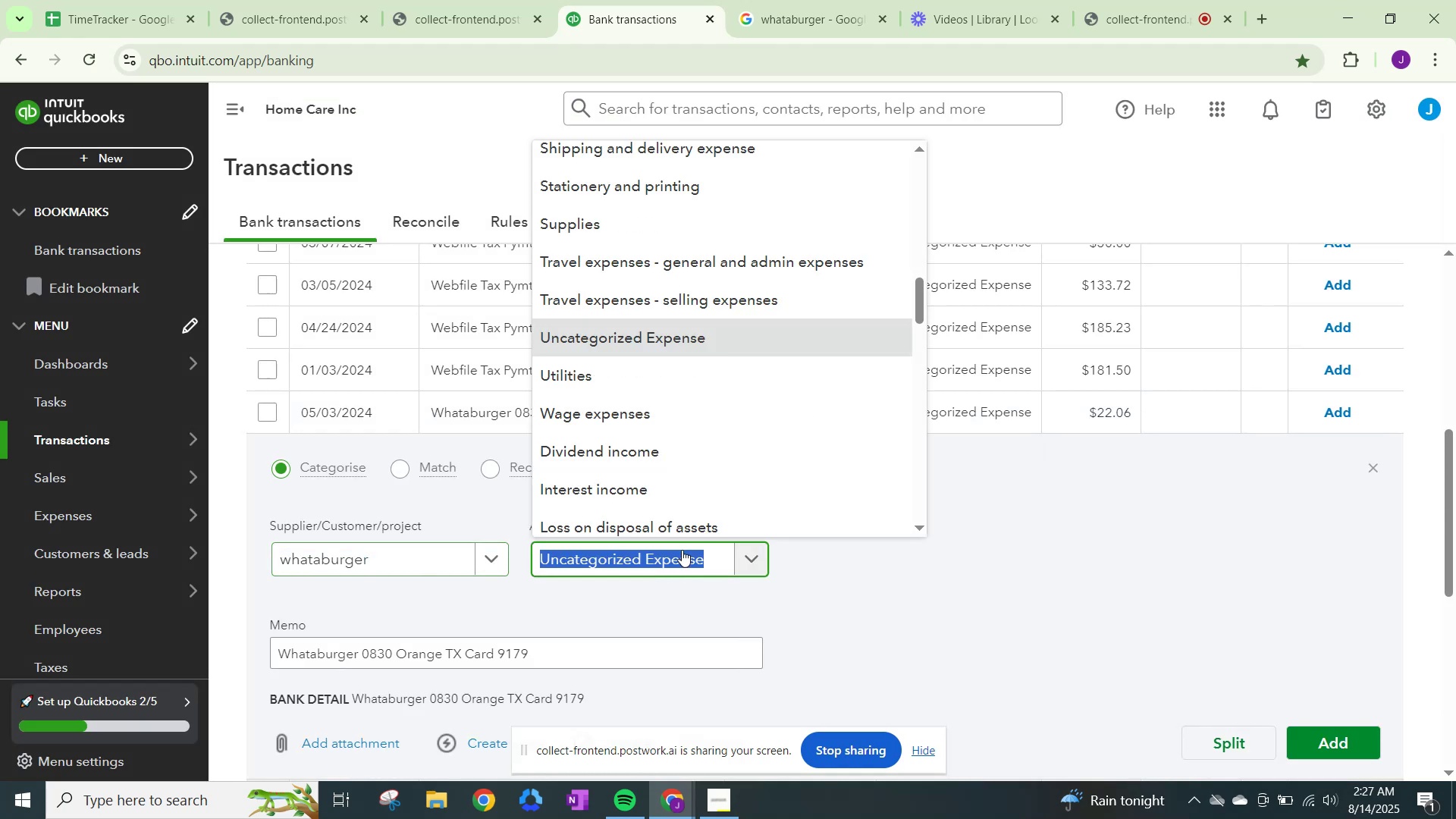 
type(meals)
 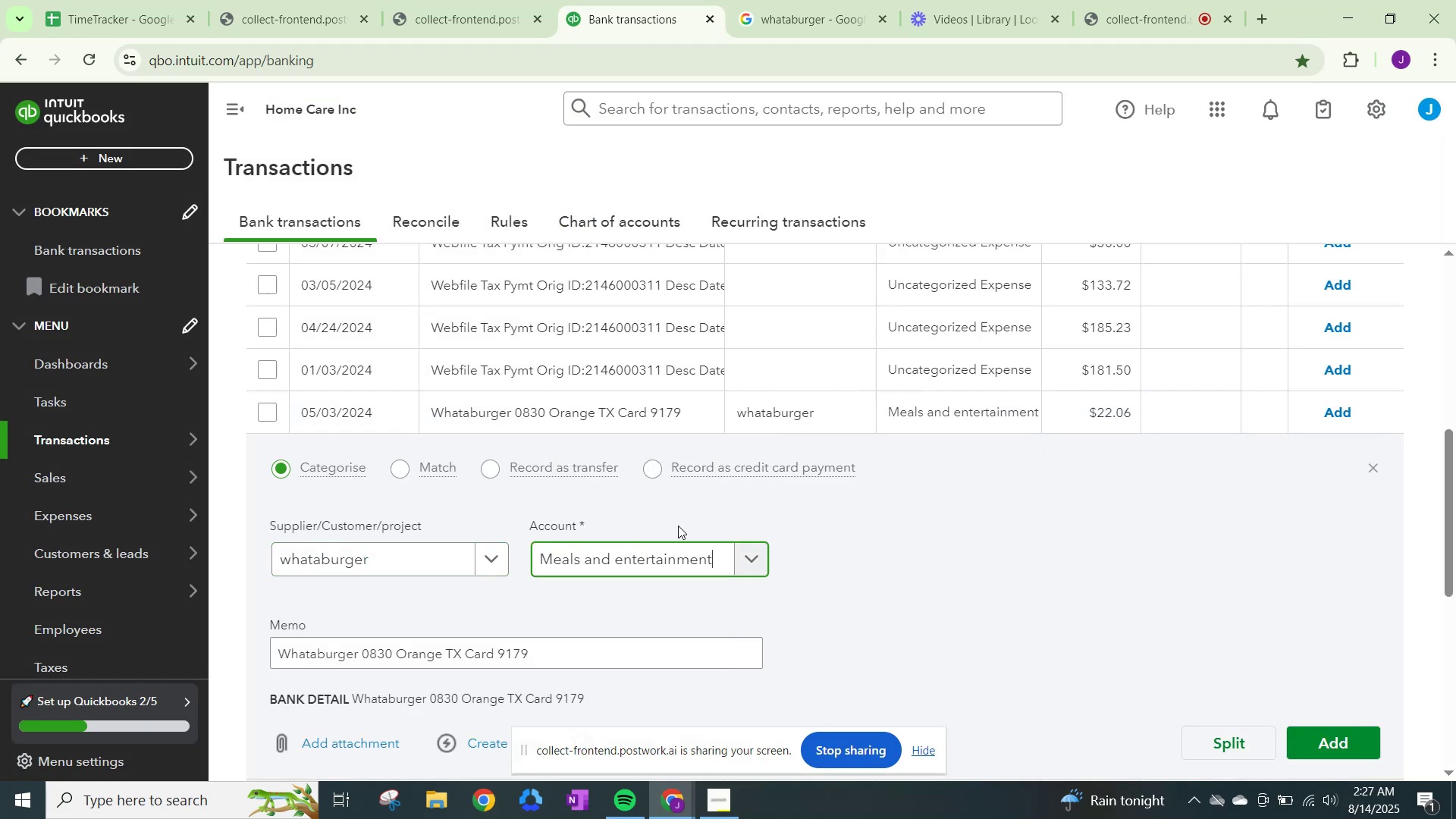 
scroll: coordinate [1418, 640], scroll_direction: down, amount: 3.0
 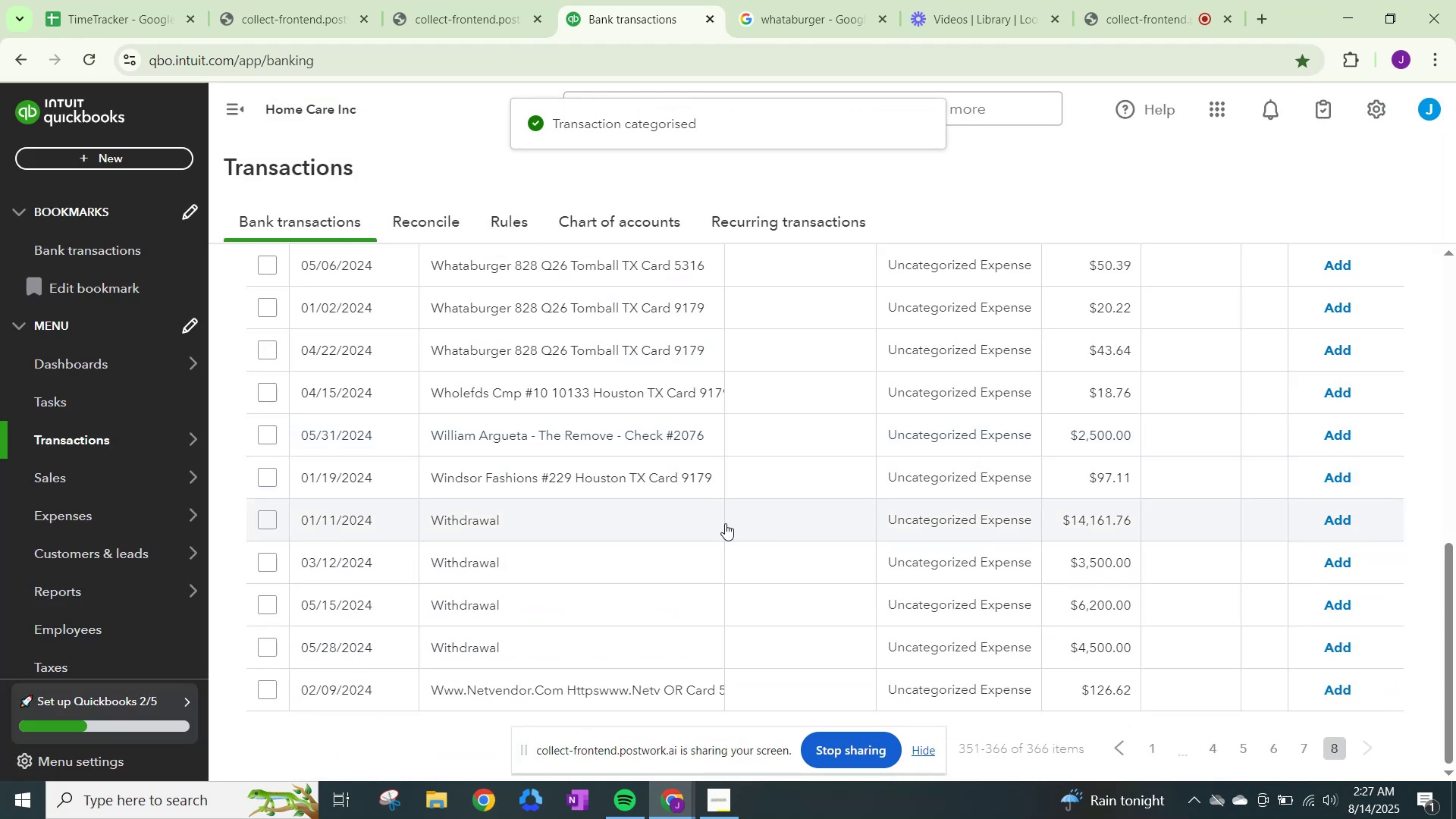 
scroll: coordinate [871, 348], scroll_direction: up, amount: 1.0
 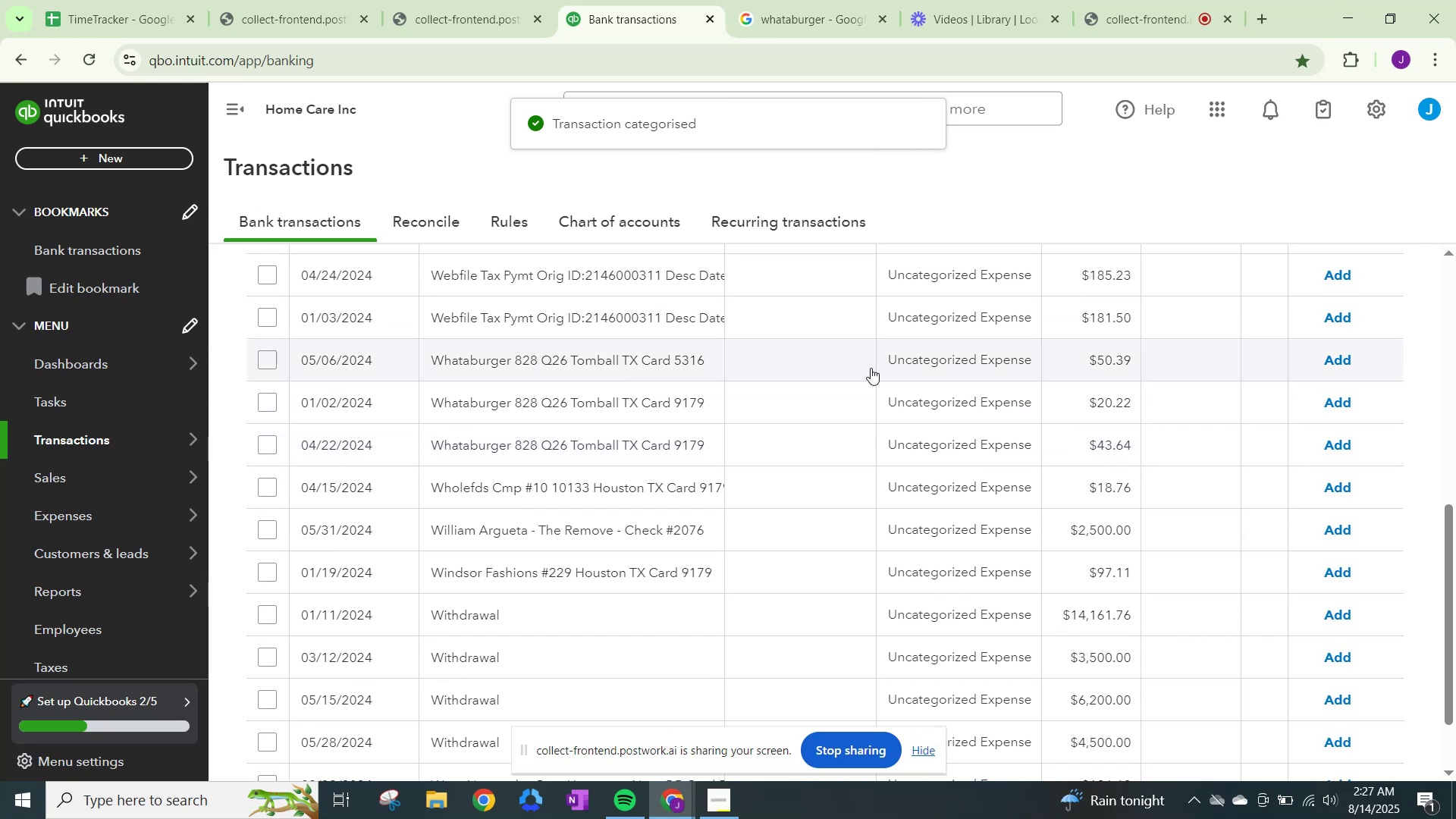 
left_click([924, 366])
 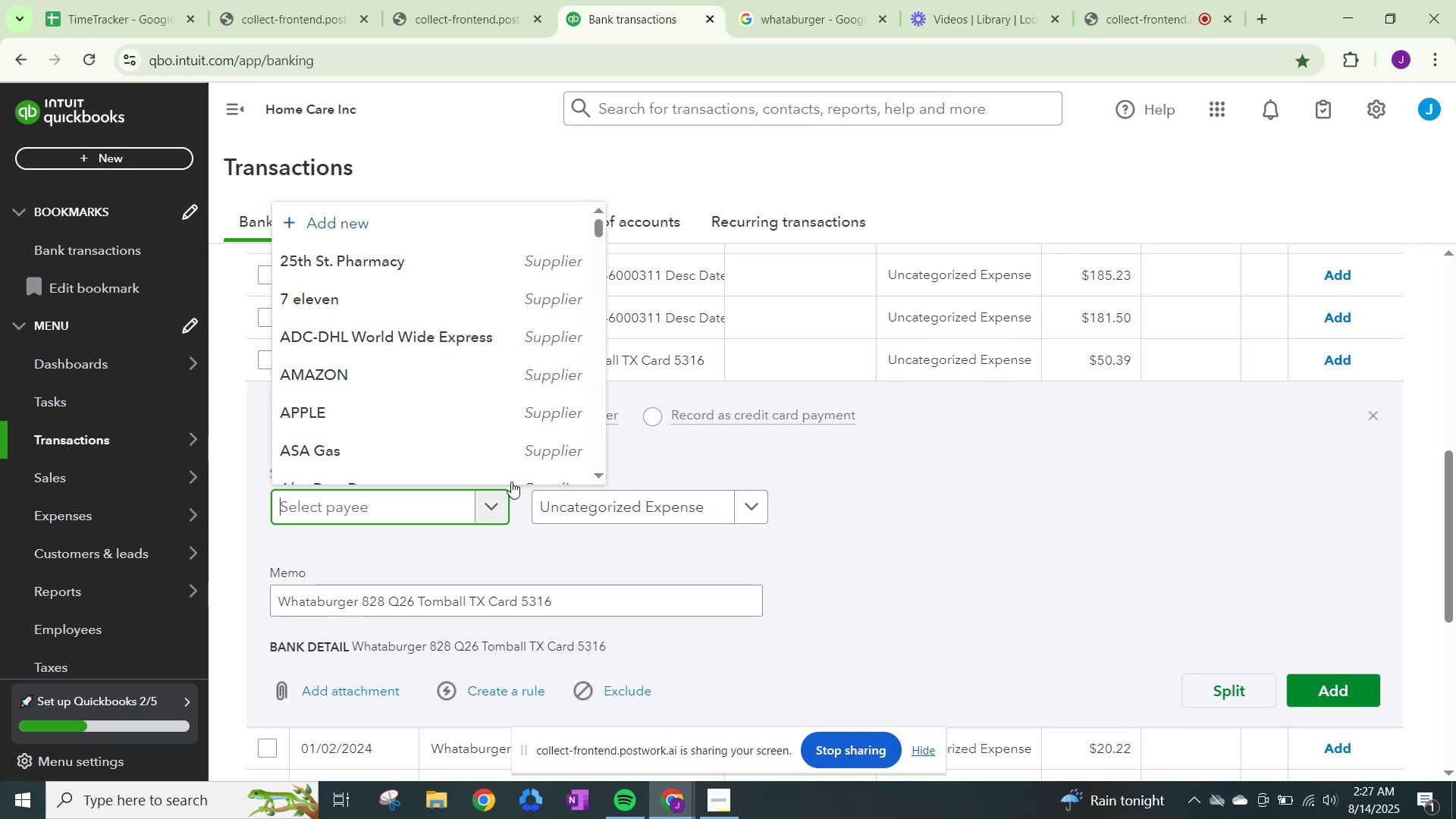 
type(whata)
 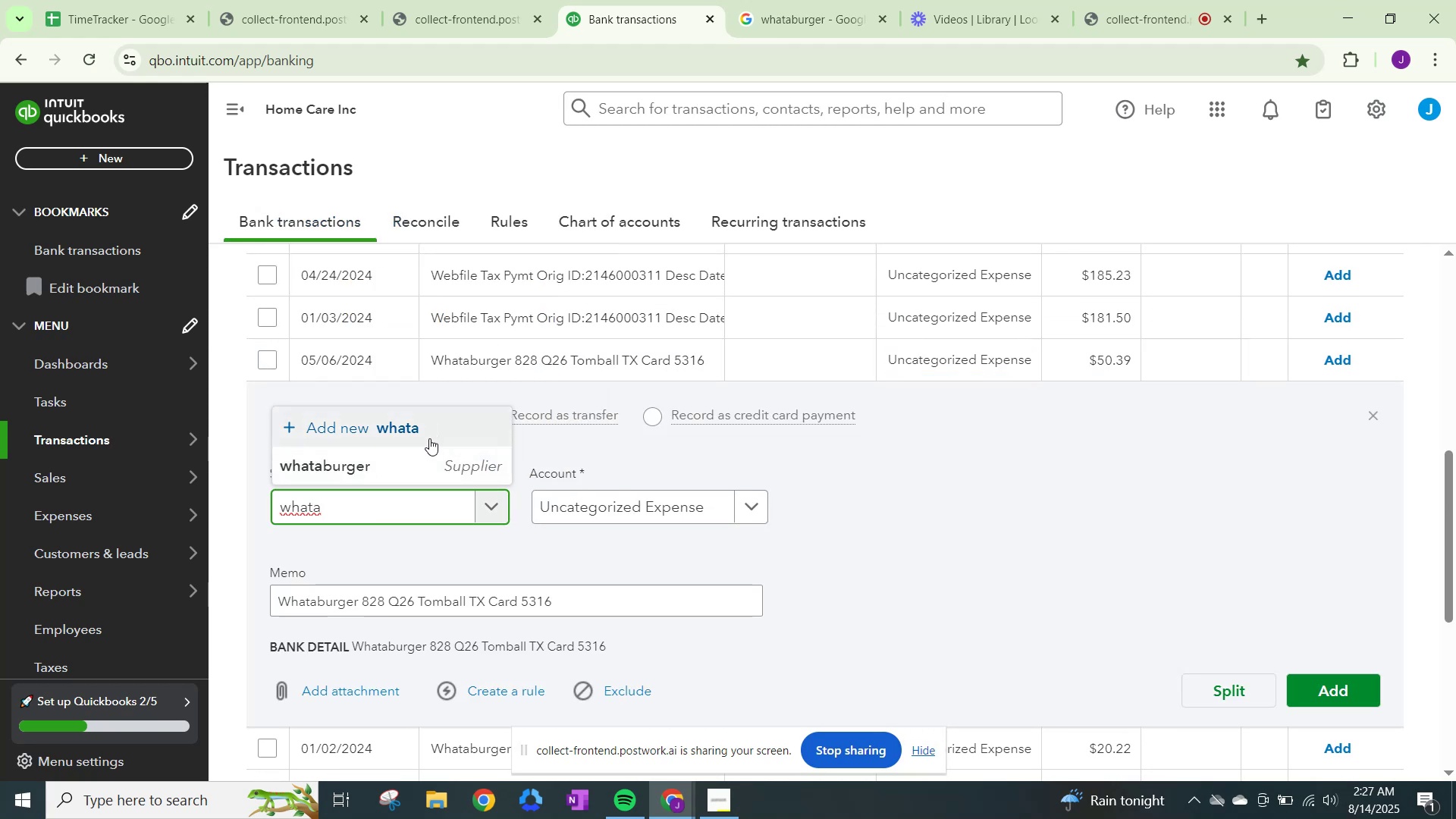 
left_click([397, 464])
 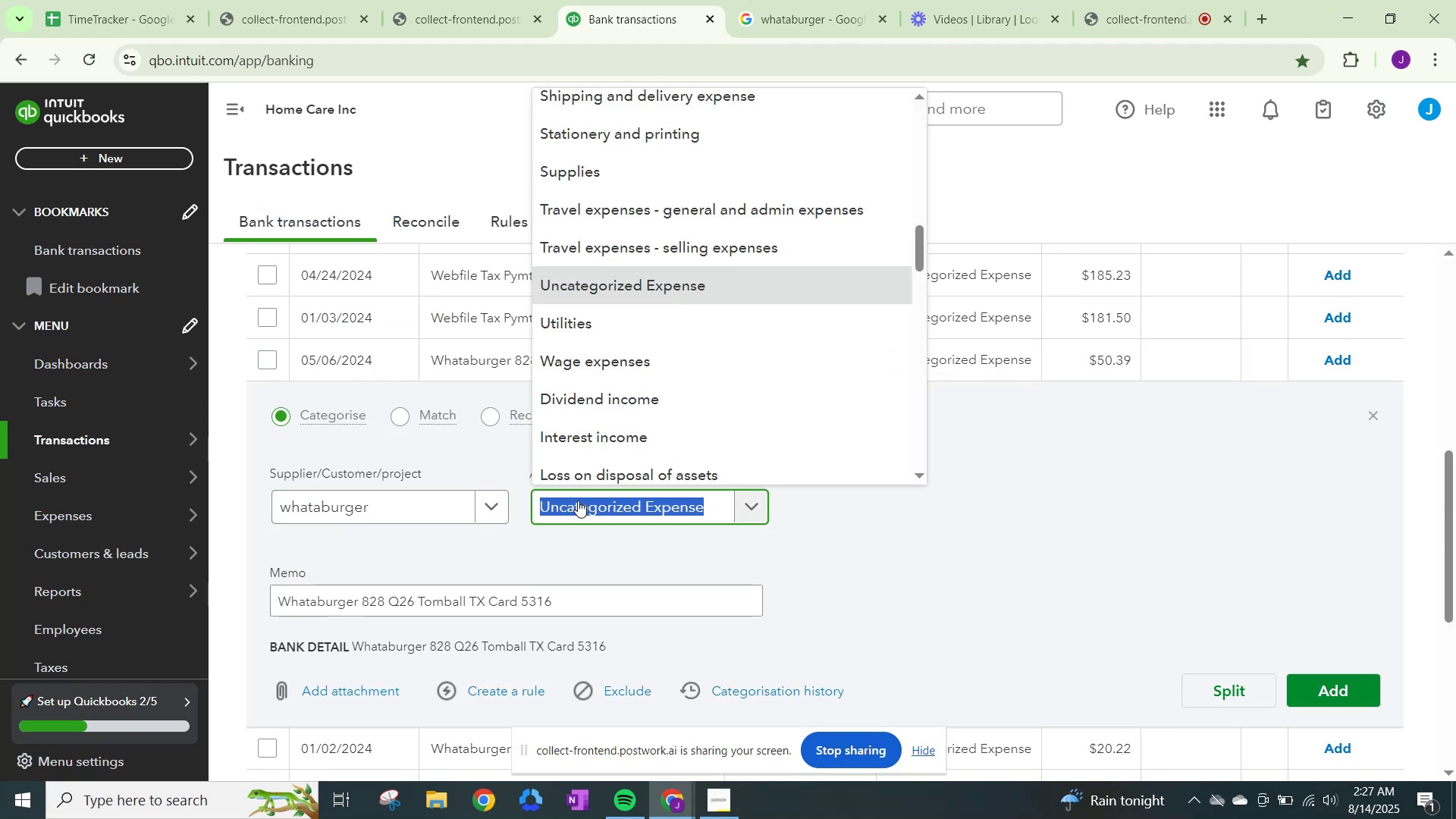 
type(eals)
key(Backspace)
key(Backspace)
key(Backspace)
key(Backspace)
key(Backspace)
type(meals)
 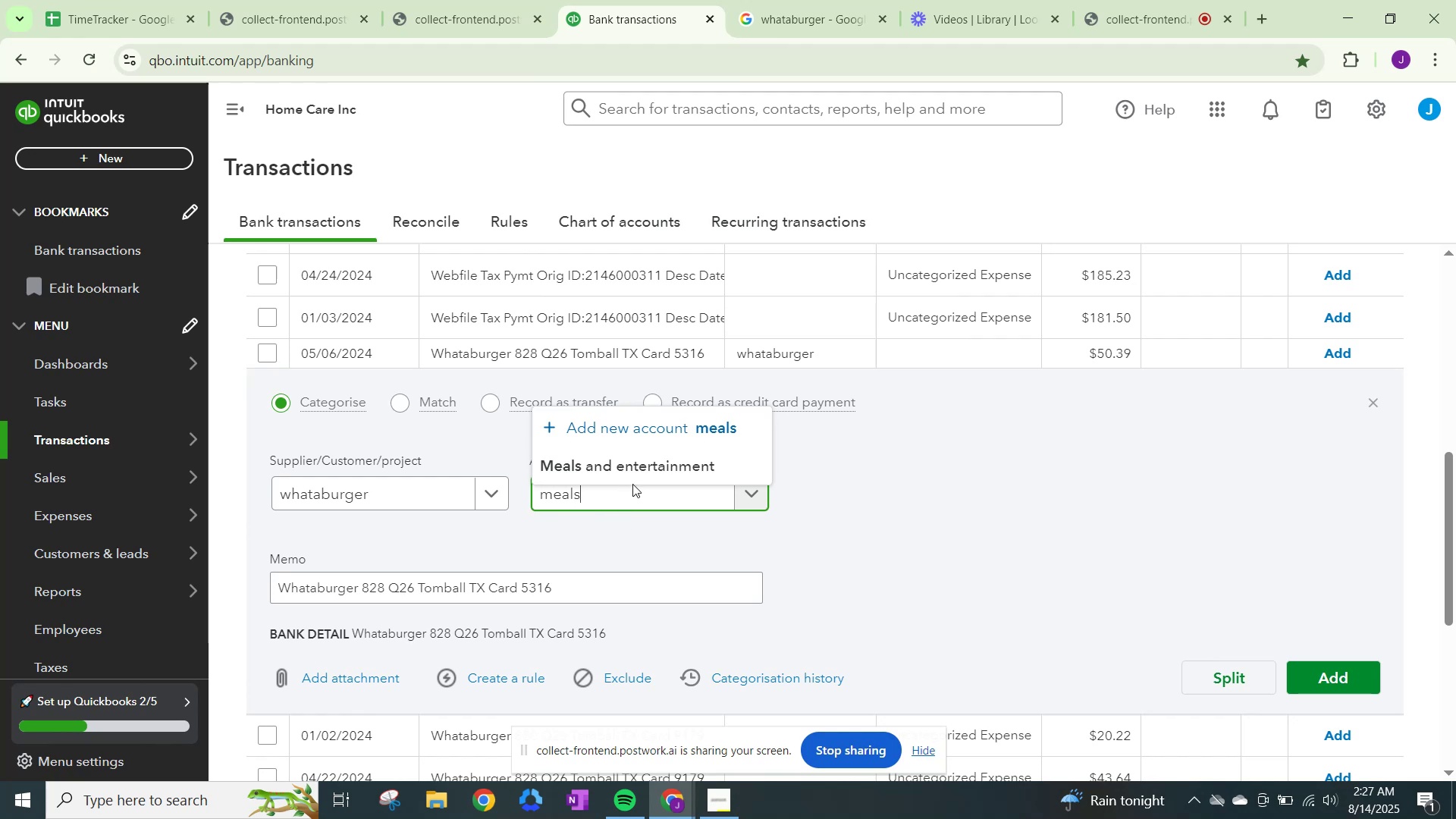 
left_click([642, 461])
 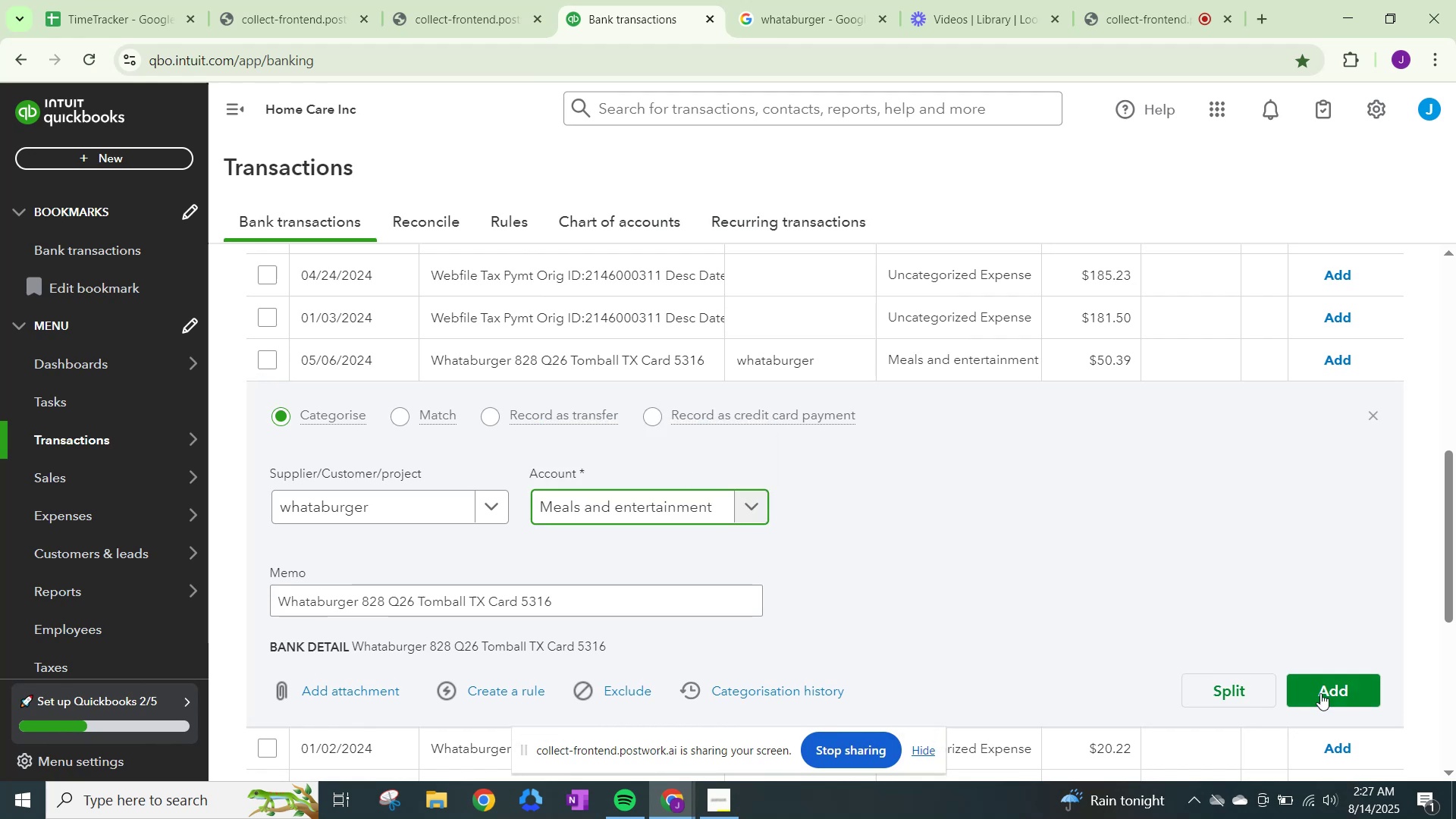 
left_click([1327, 695])
 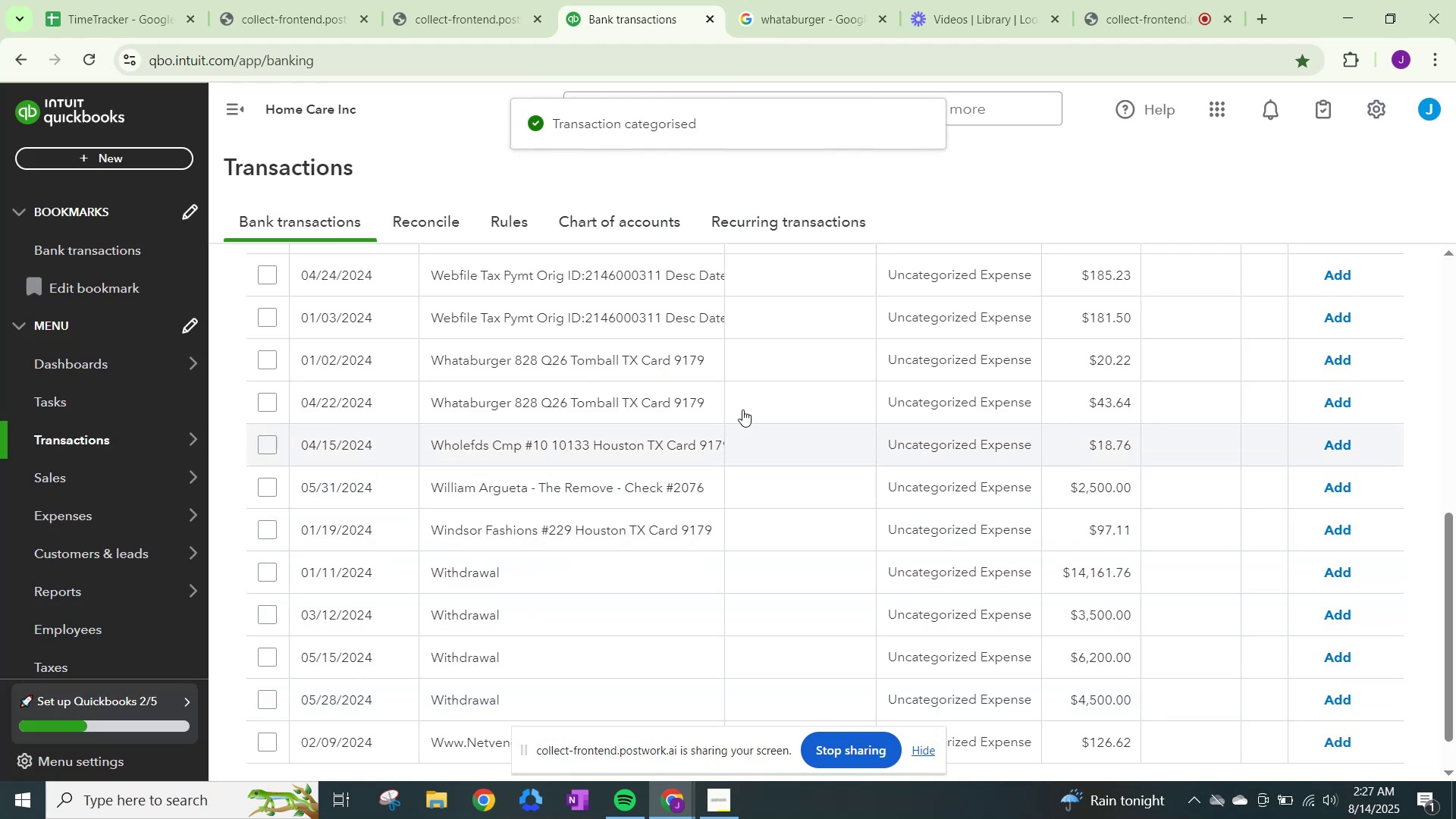 
left_click([920, 371])
 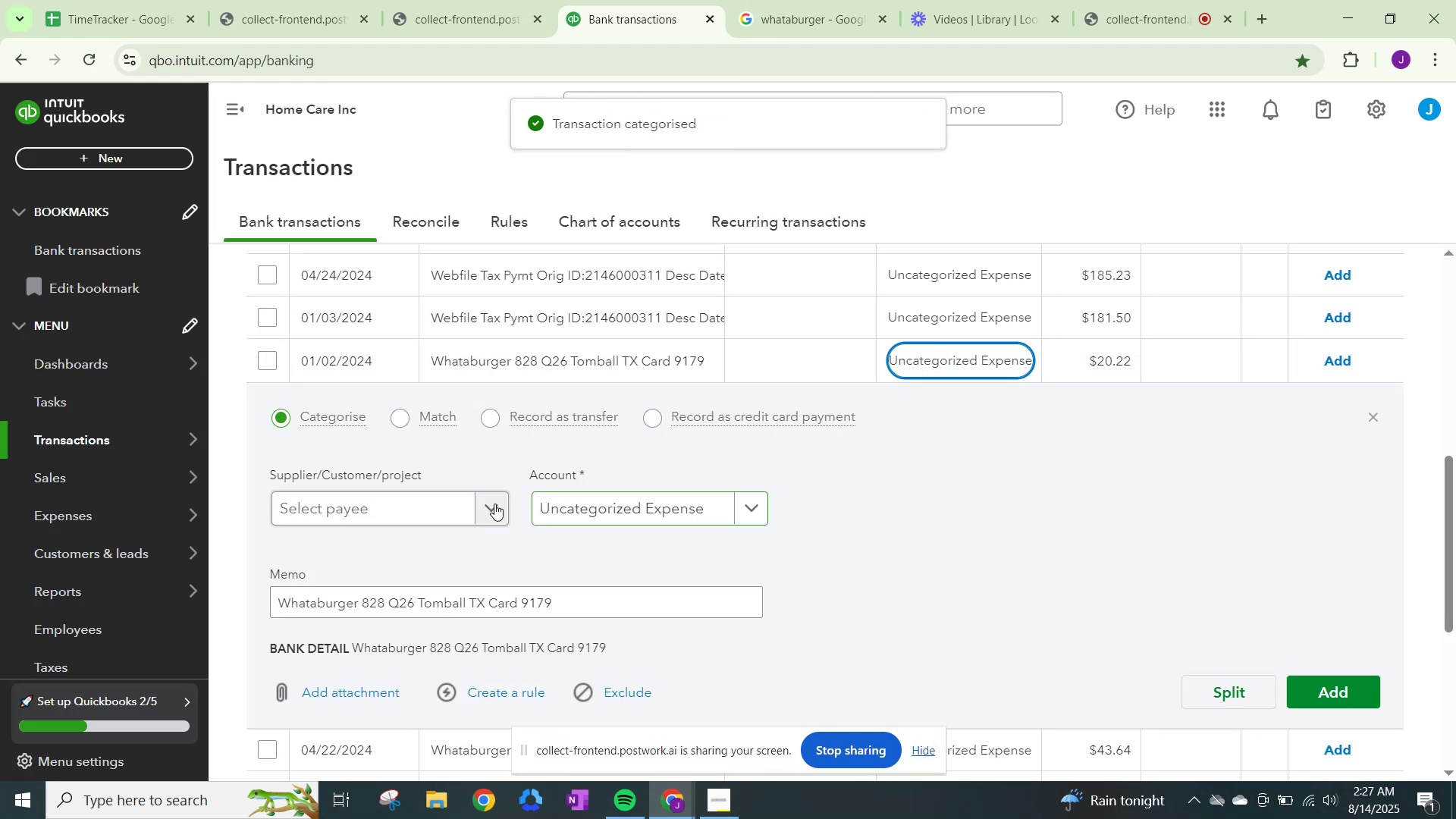 
left_click([494, 504])
 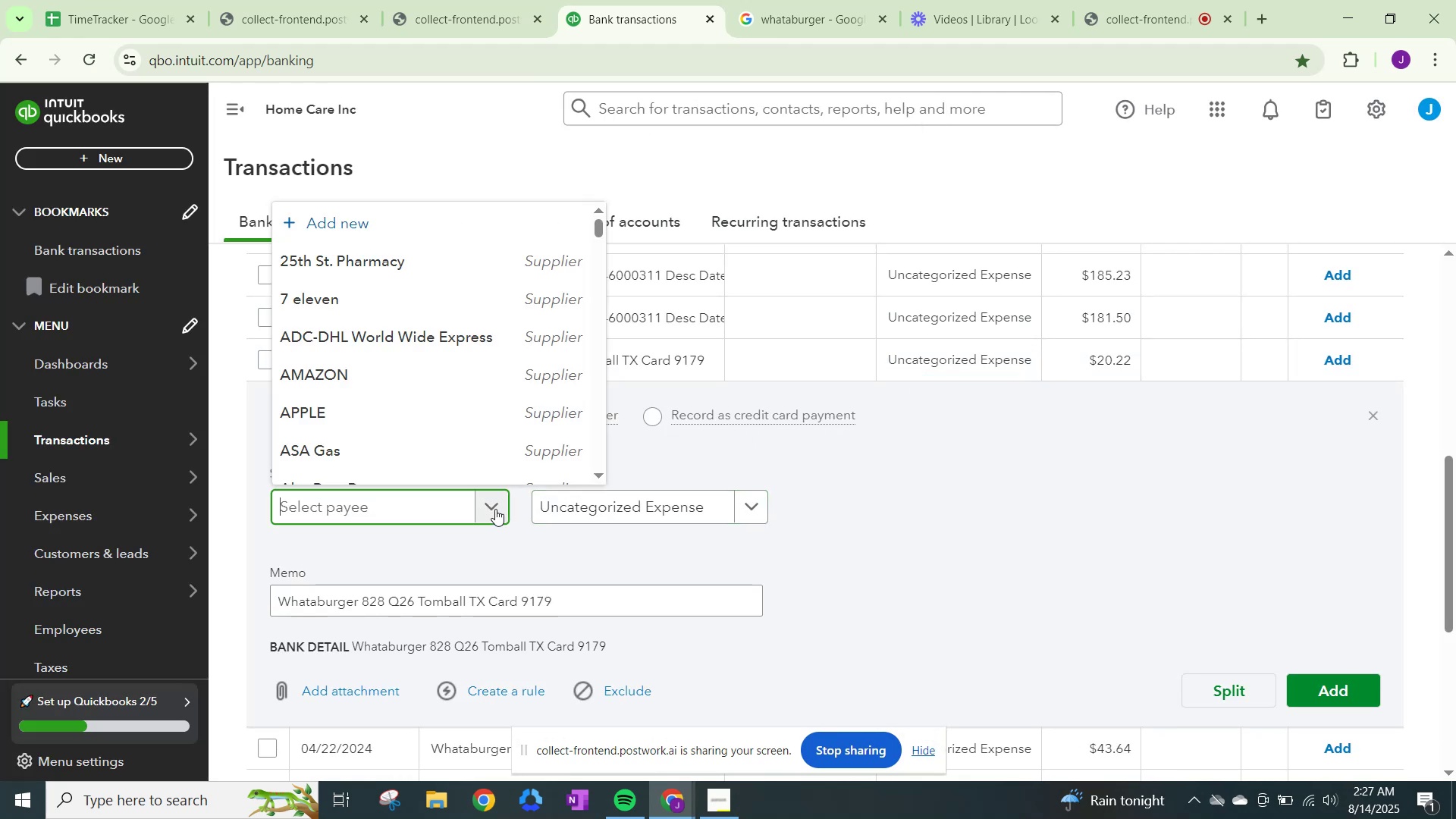 
type(whata)
 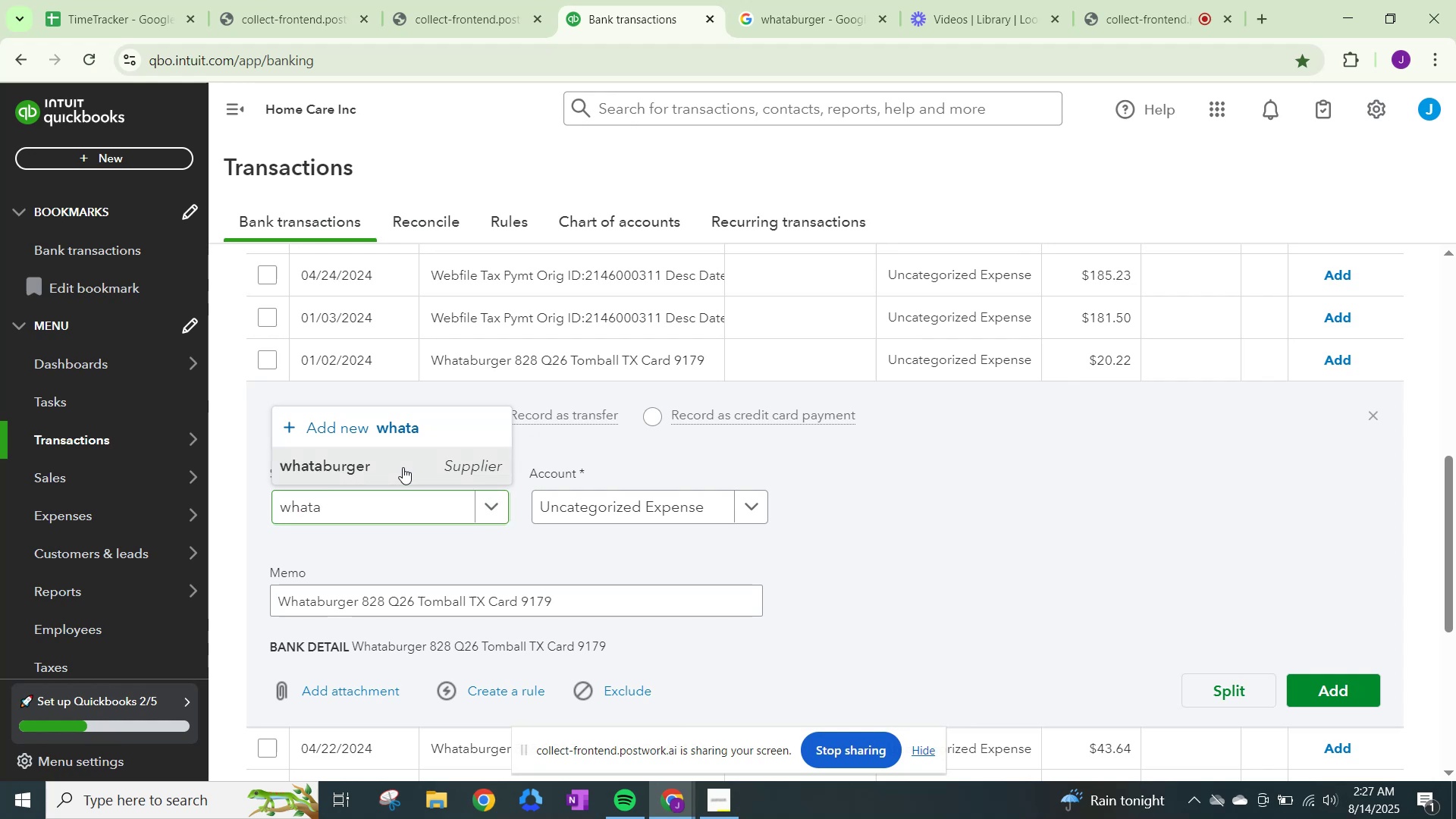 
double_click([595, 491])
 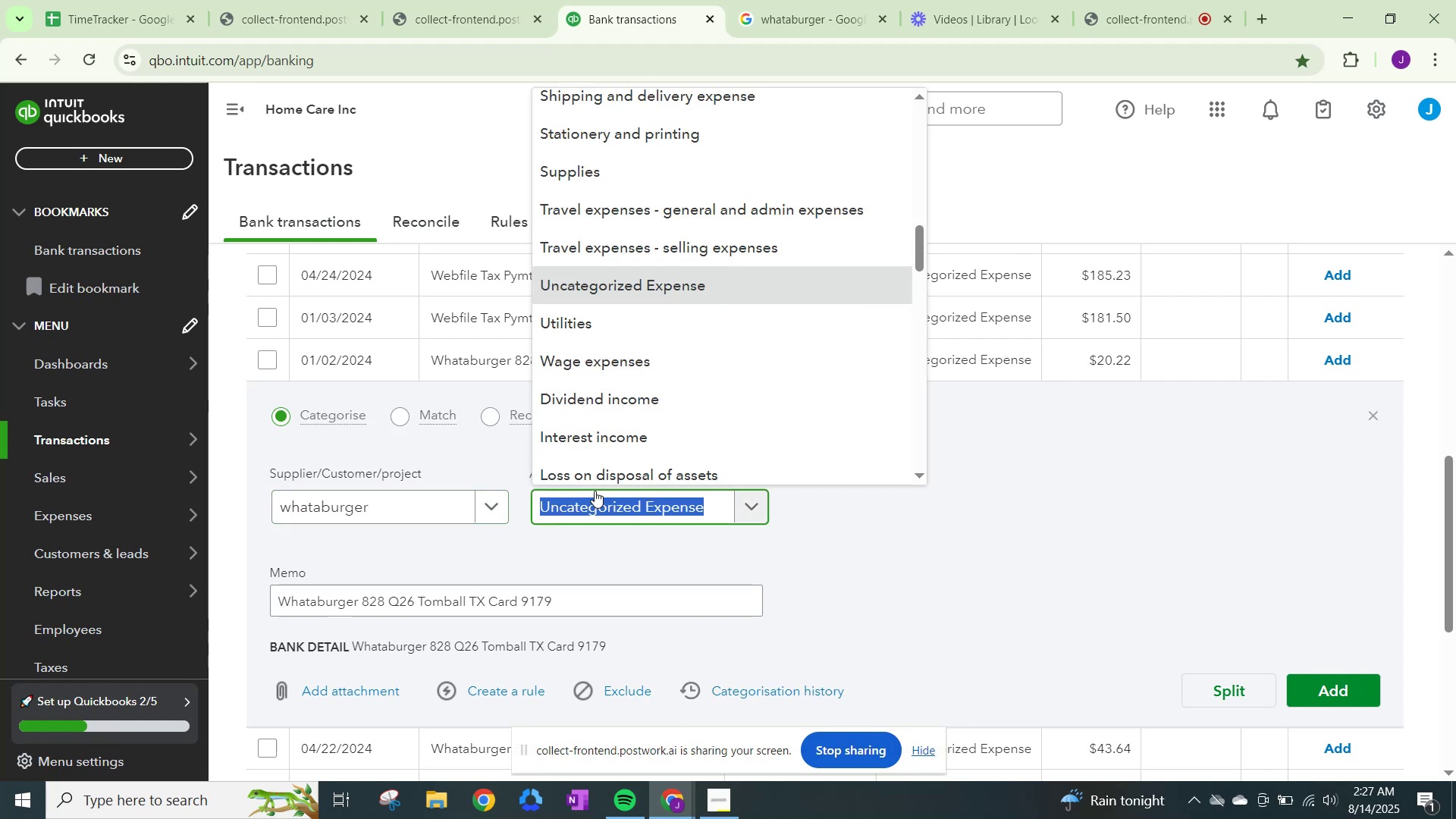 
type(meals)
 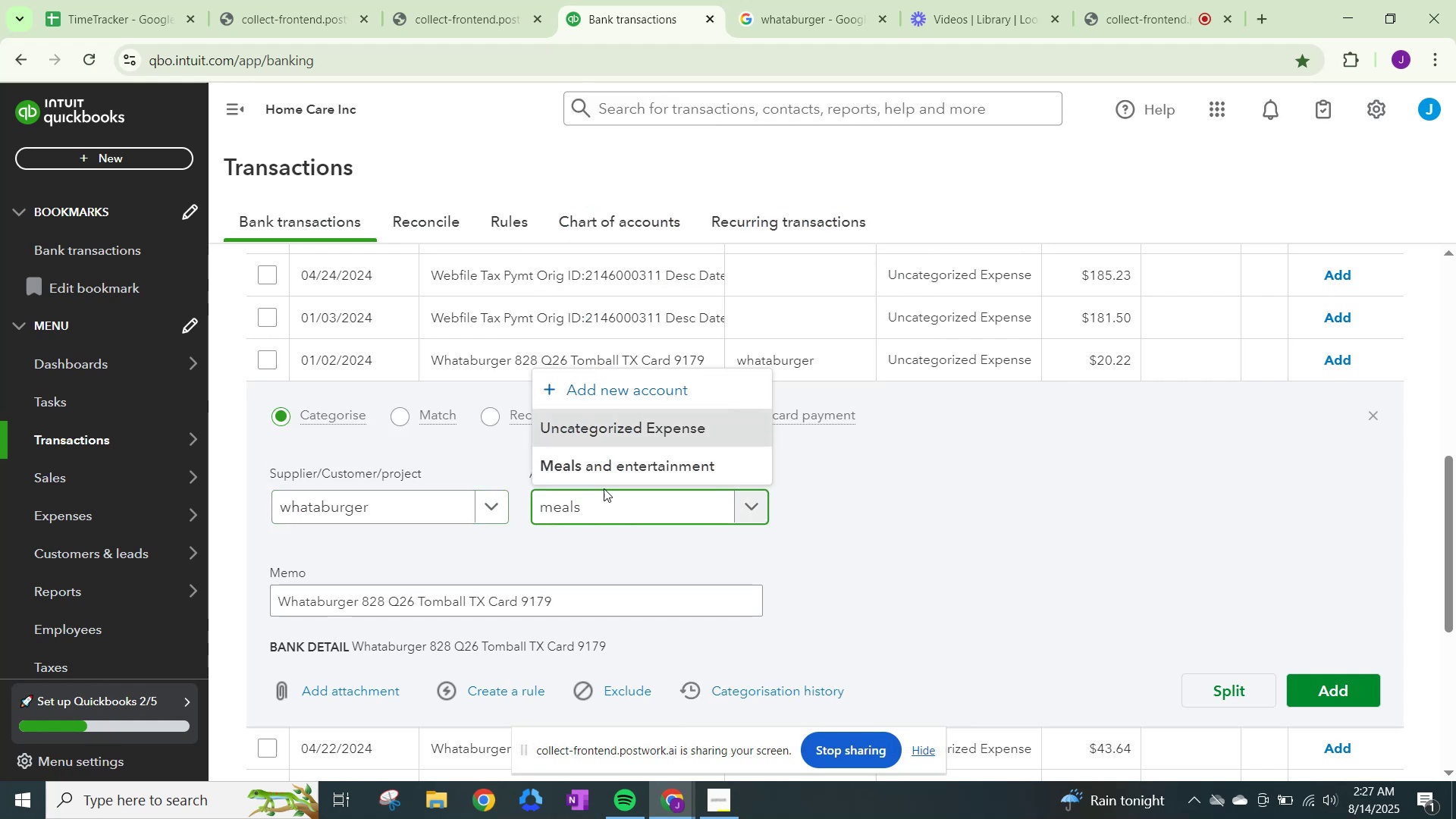 
left_click([611, 477])
 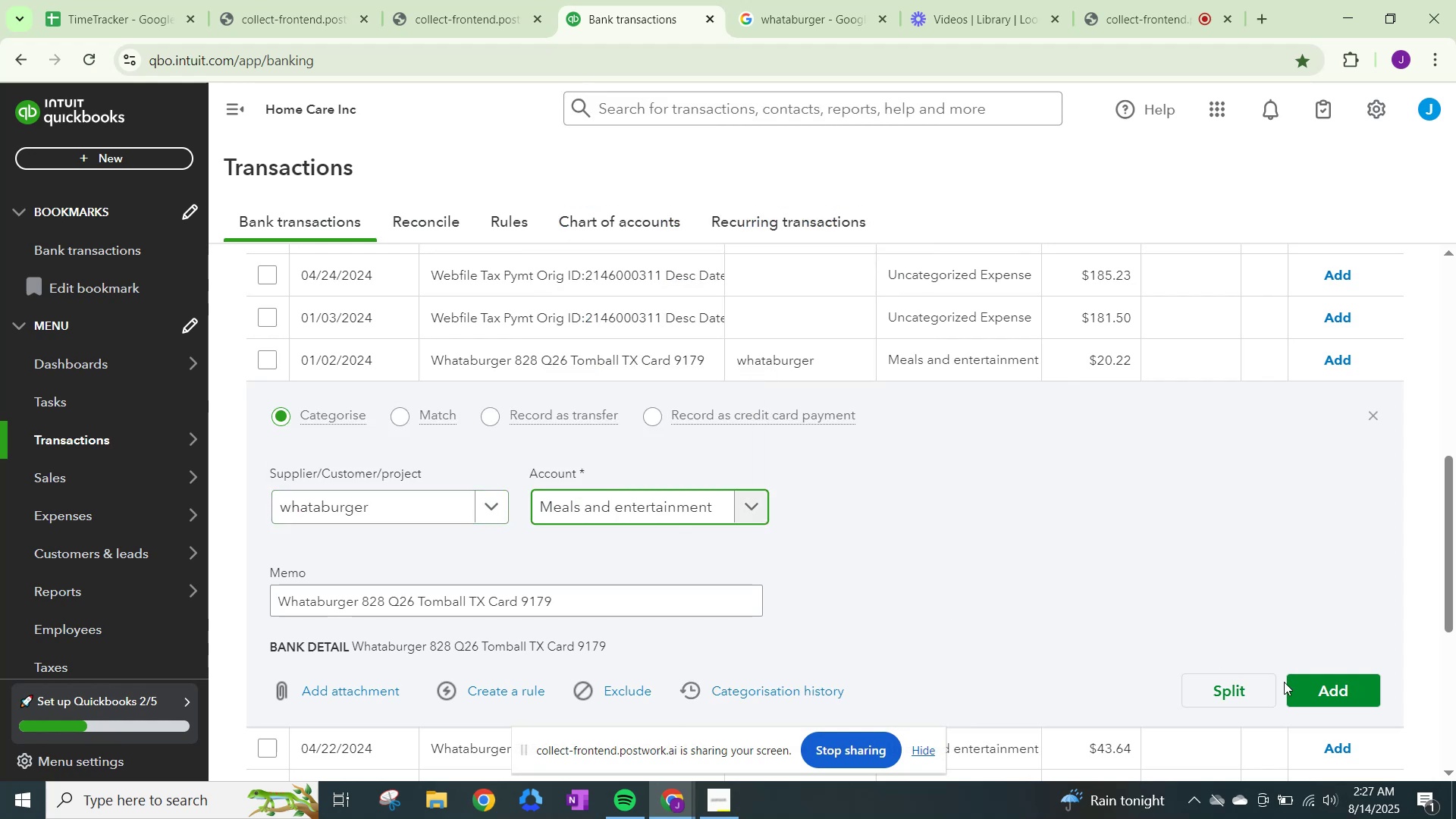 
left_click([1314, 688])
 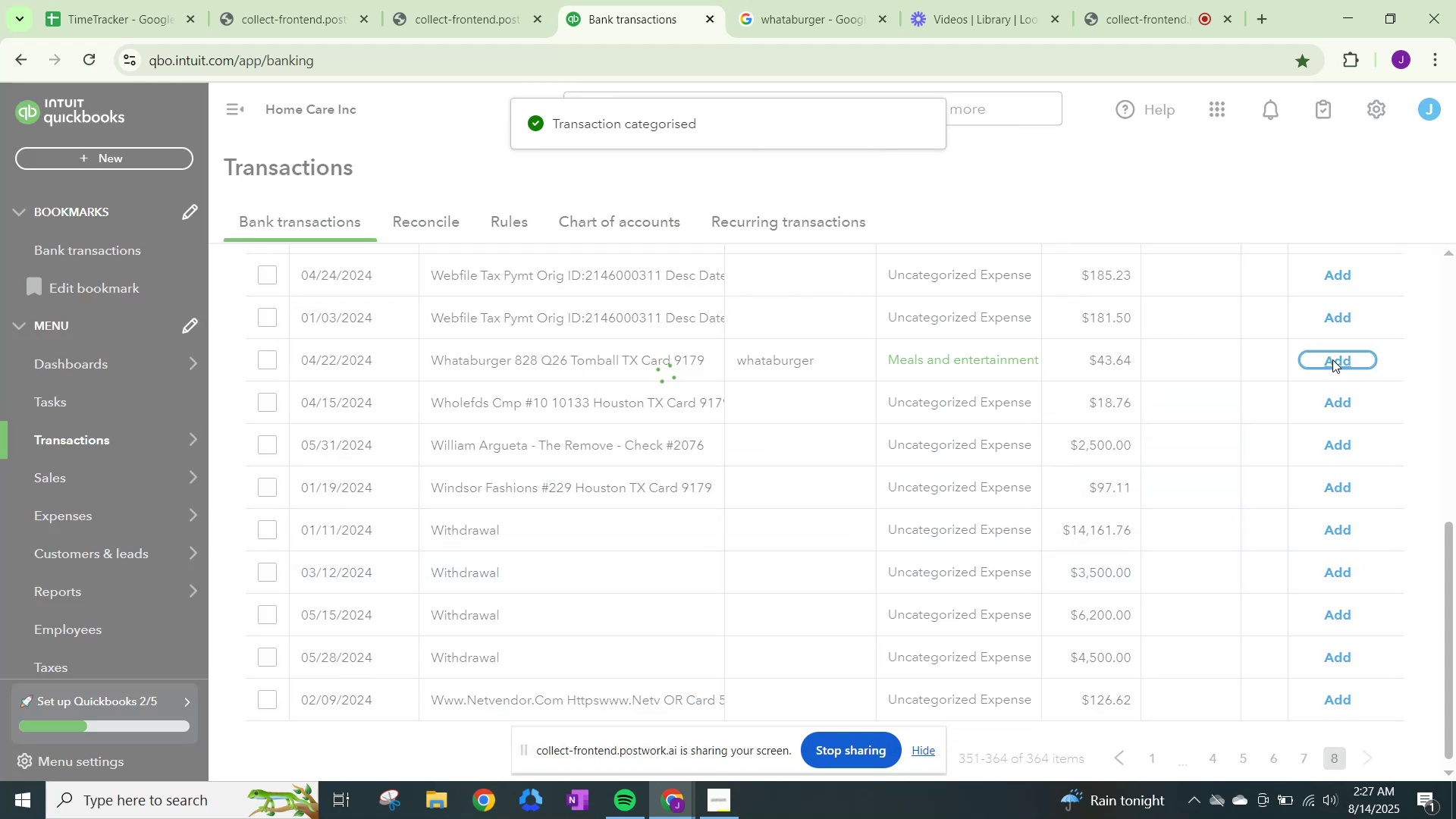 
wait(5.21)
 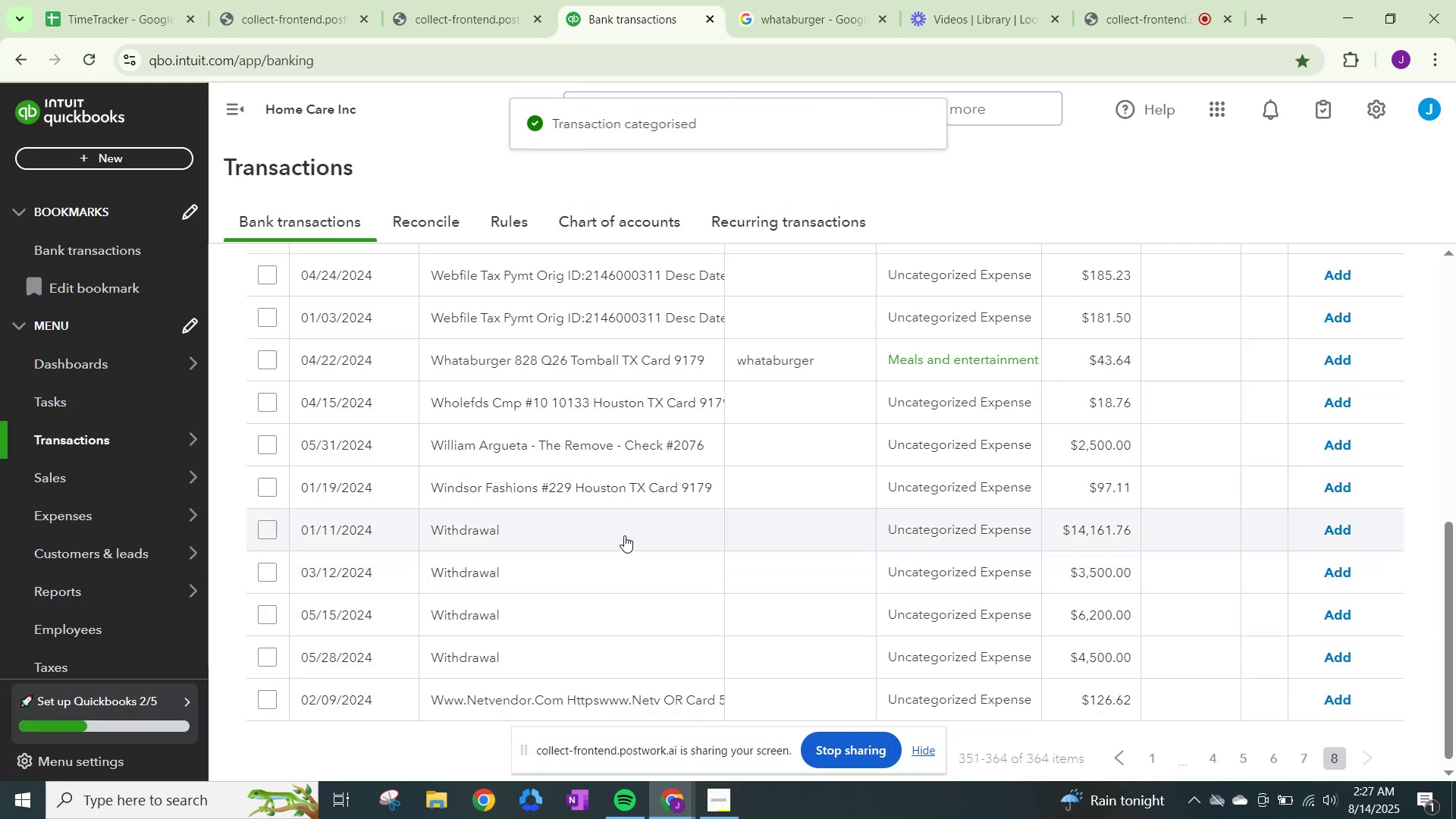 
scroll: coordinate [1005, 409], scroll_direction: up, amount: 2.0
 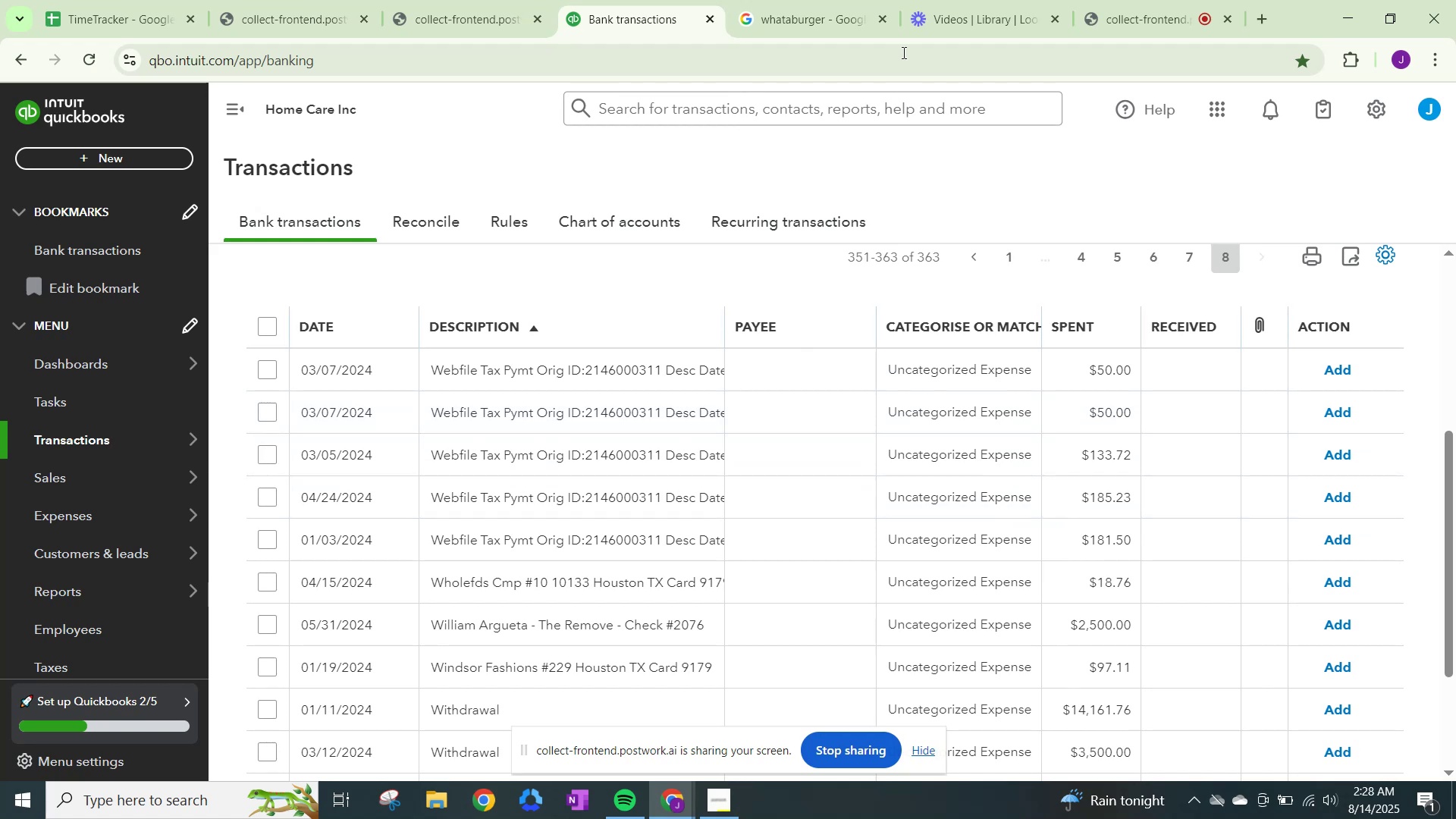 
left_click([825, 0])
 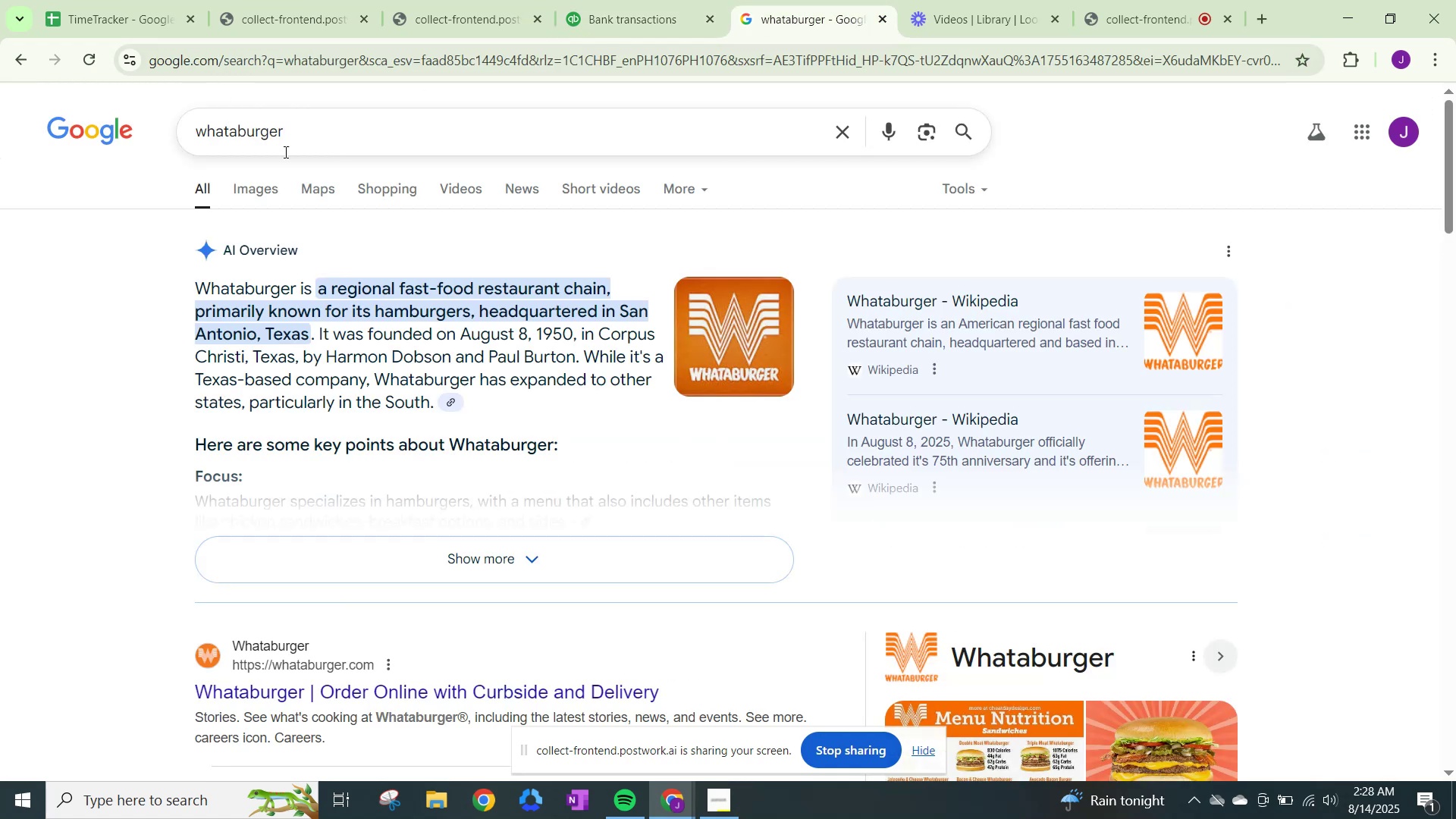 
left_click_drag(start_coordinate=[331, 130], to_coordinate=[66, 98])
 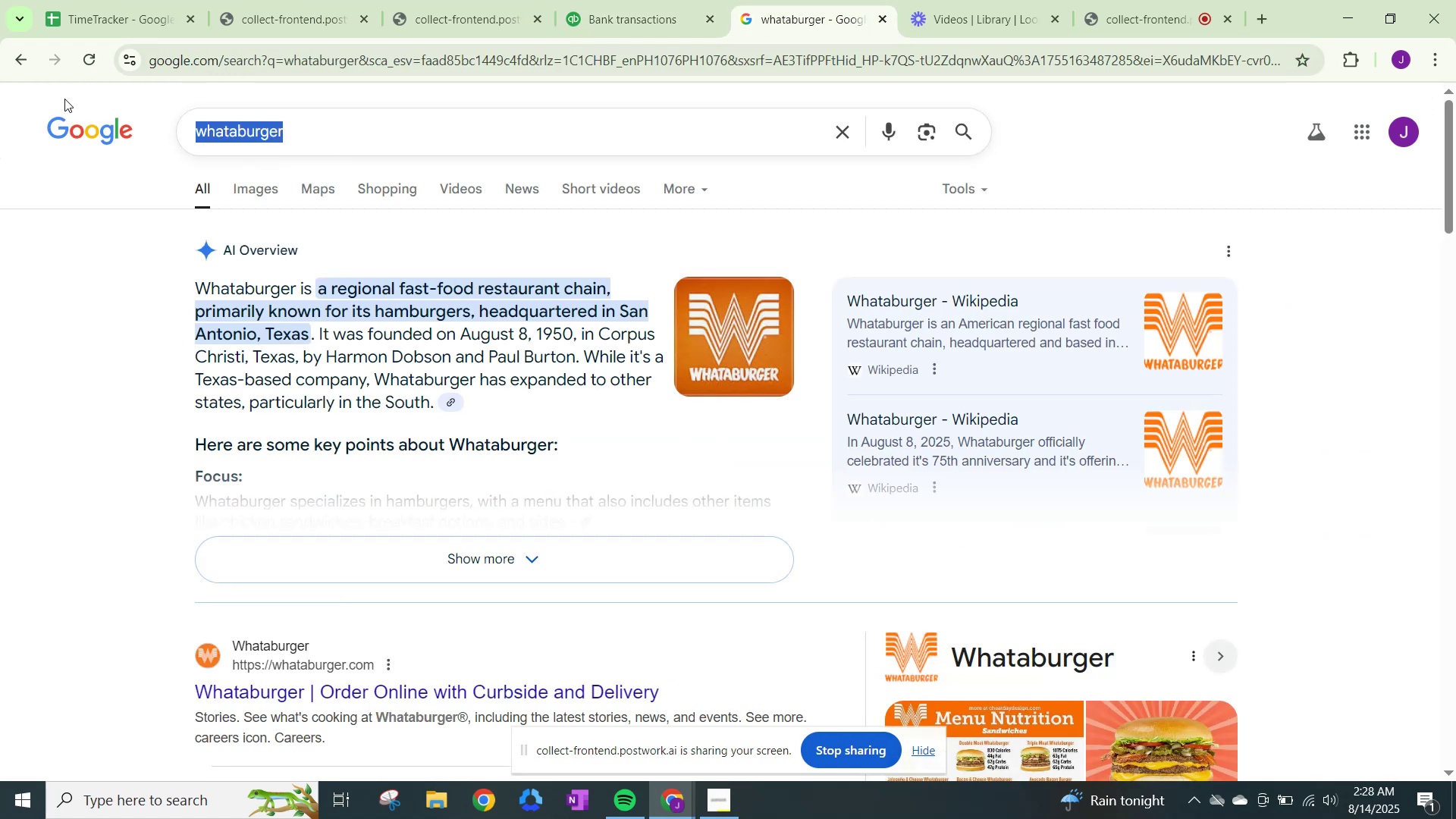 
type(webfile tax)
 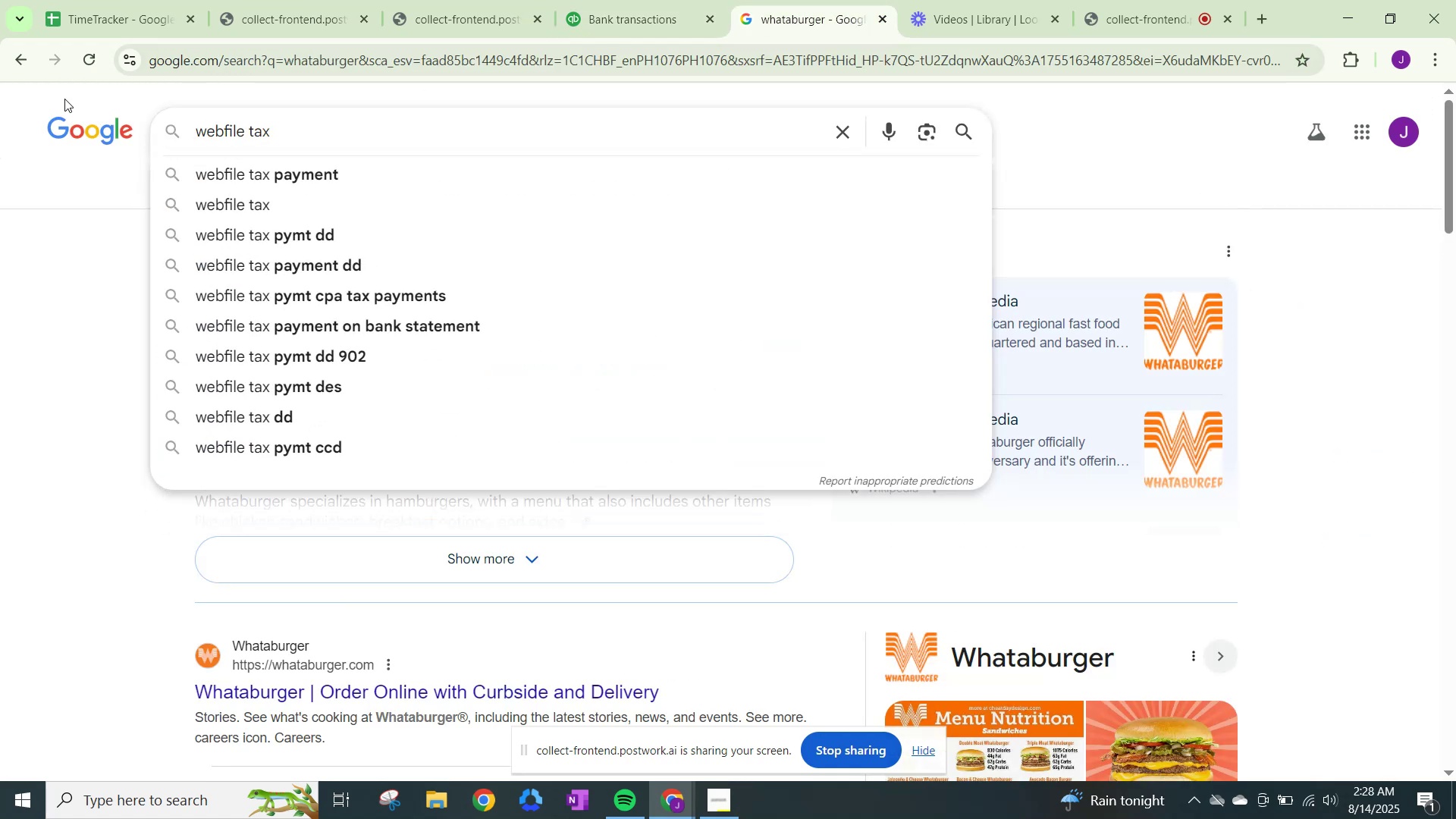 
key(ArrowDown)
 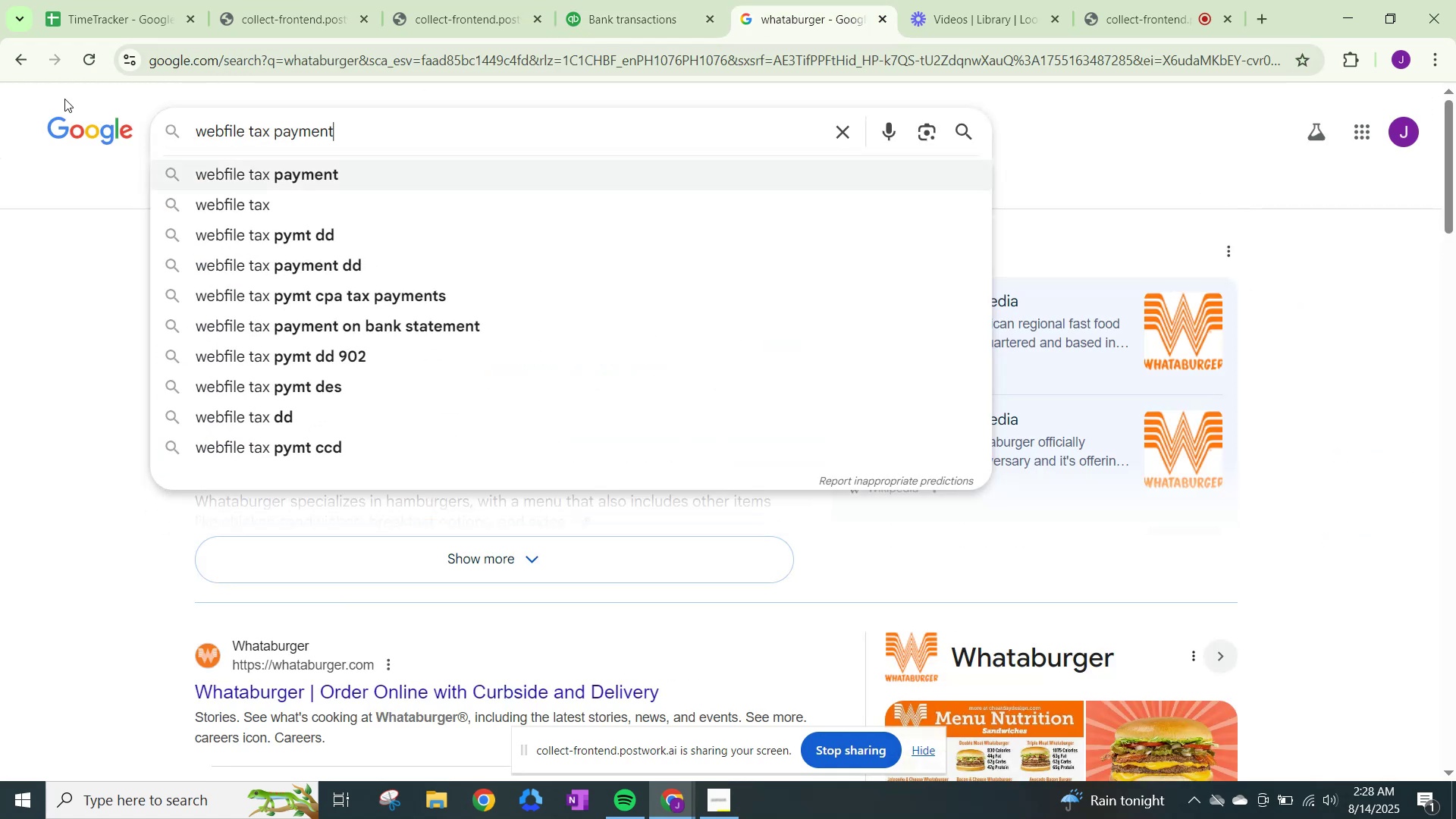 
key(ArrowDown)
 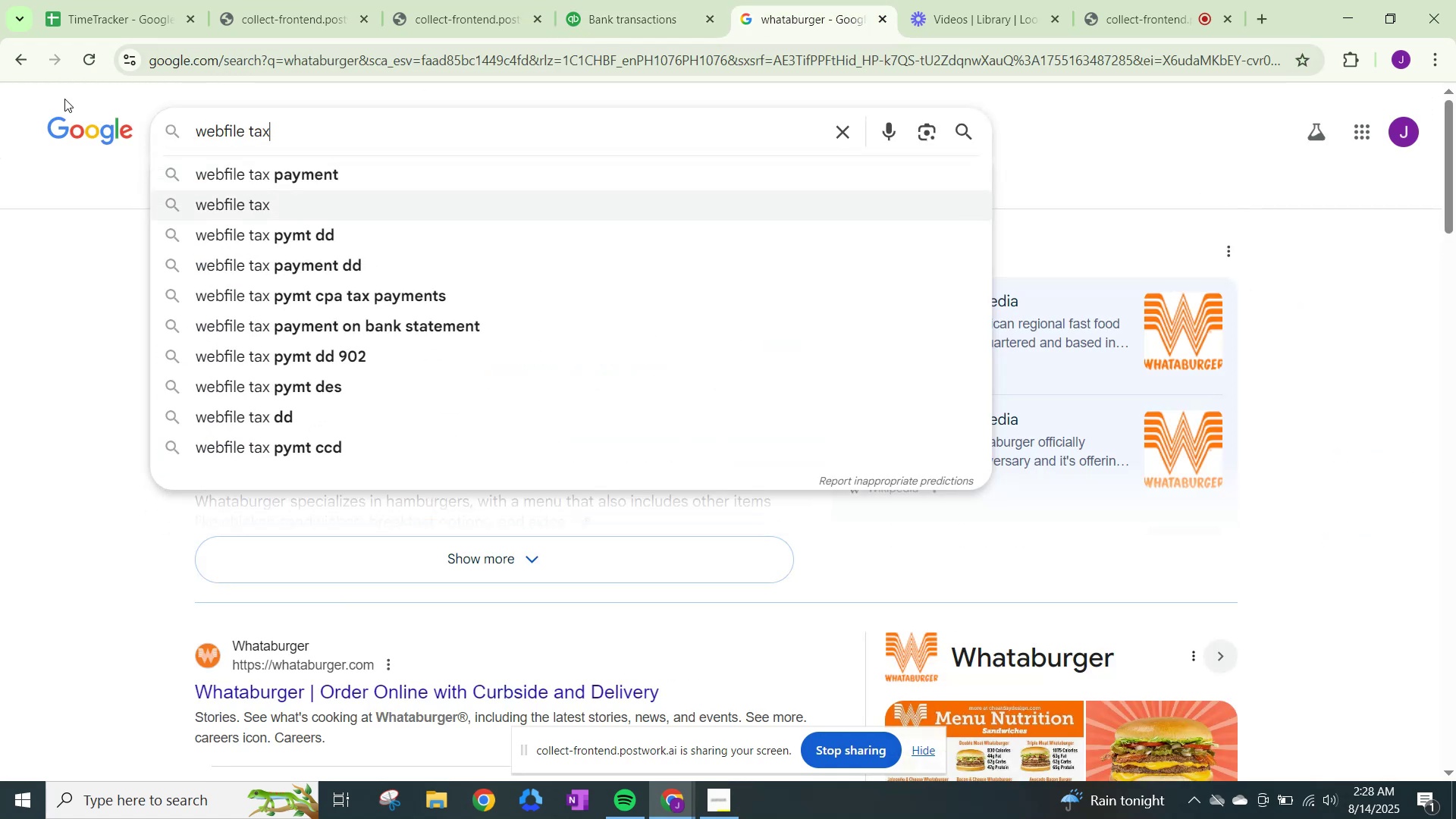 
key(Enter)
 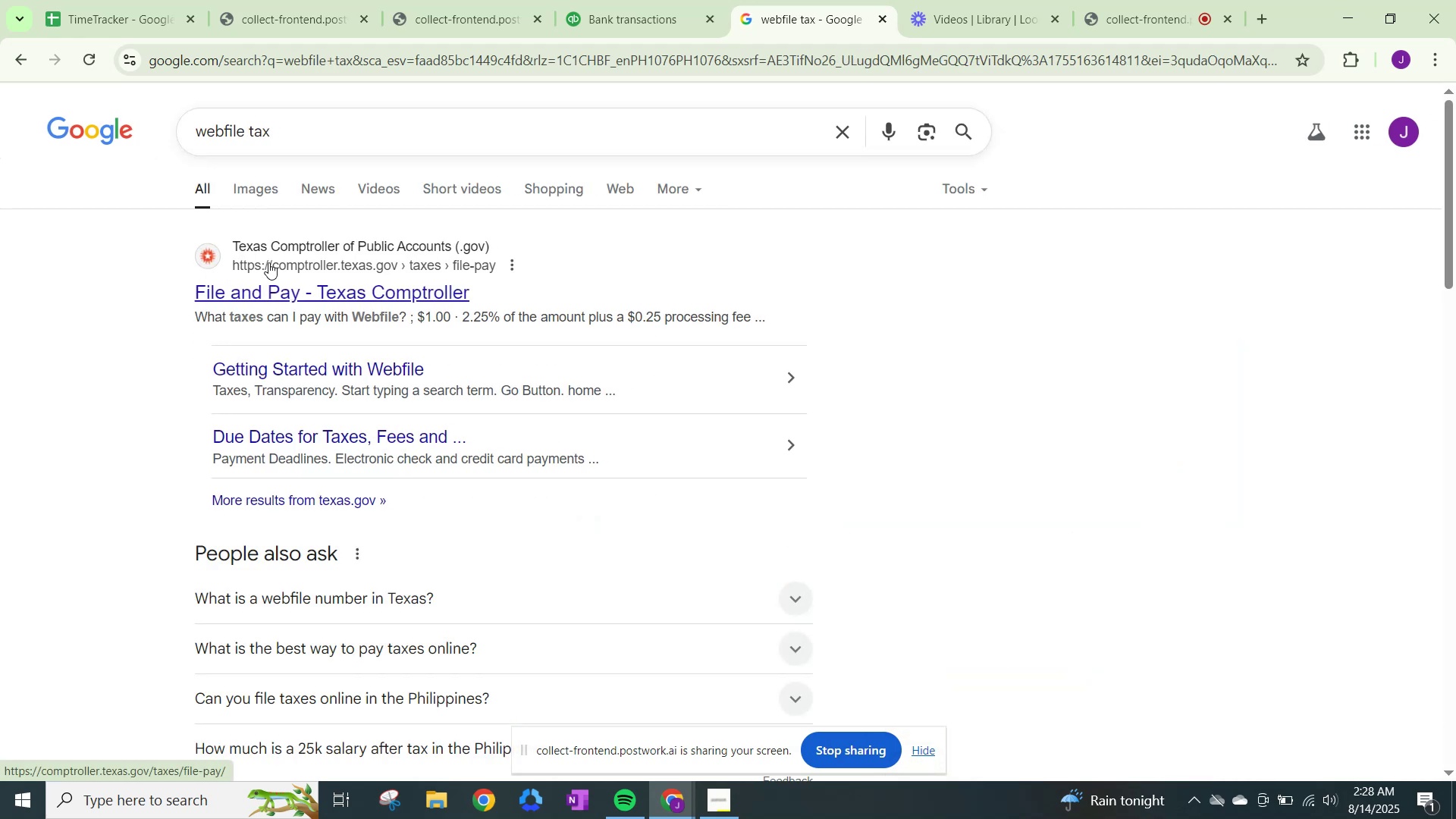 
left_click([268, 262])
 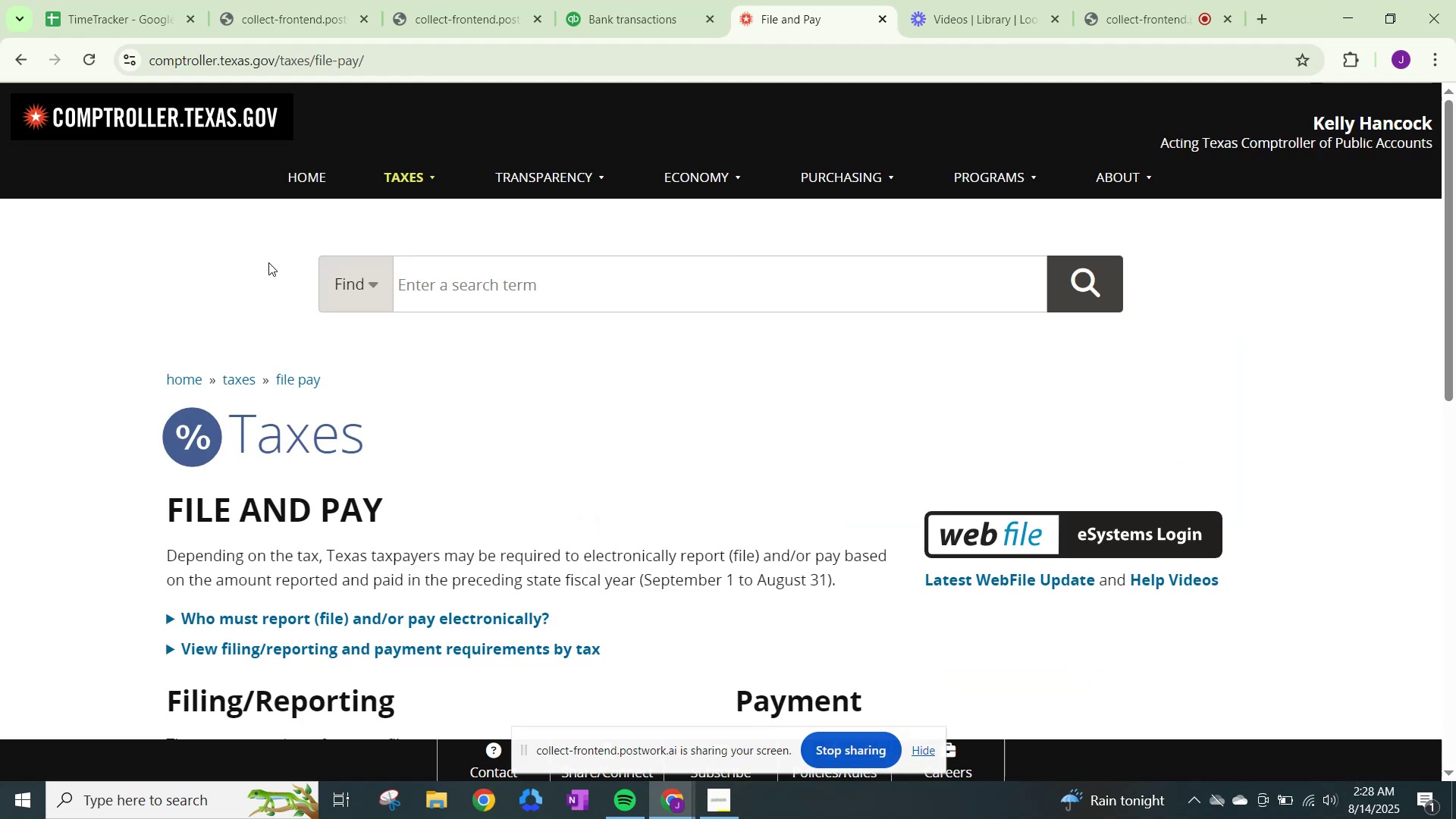 
scroll: coordinate [268, 262], scroll_direction: down, amount: 1.0
 